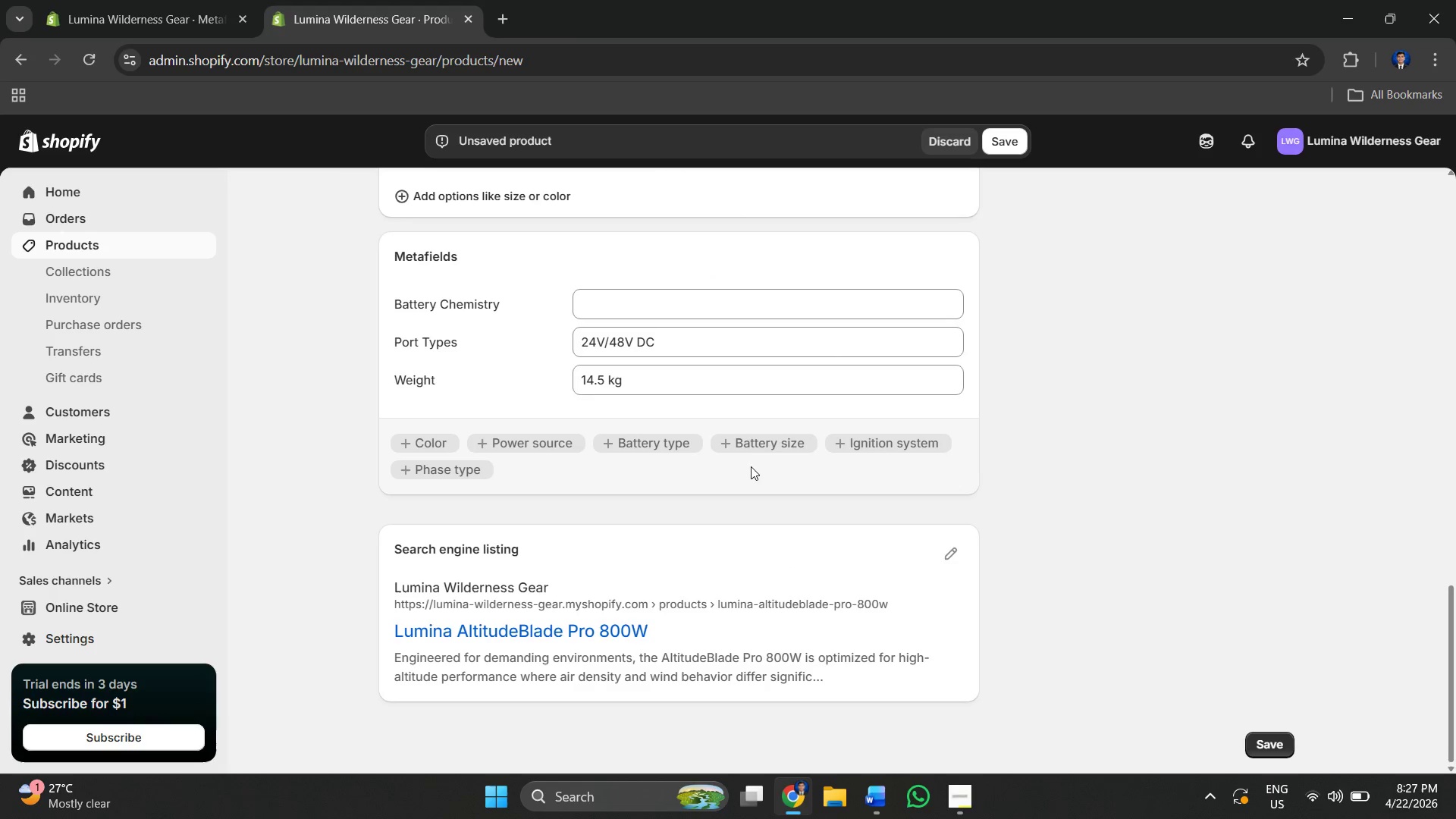 
key(Control+ControlLeft)
 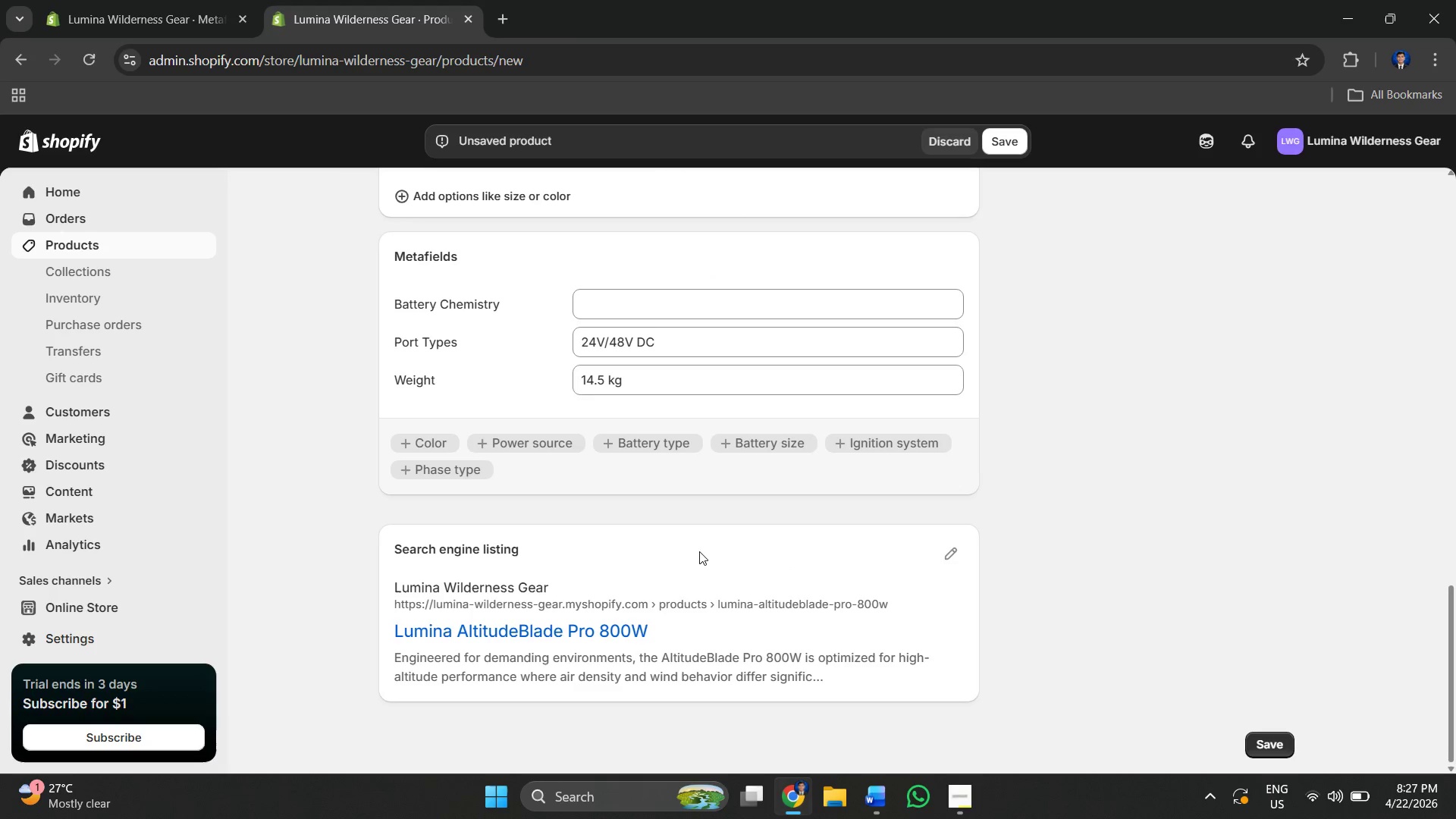 
scroll: coordinate [949, 453], scroll_direction: down, amount: 2.0
 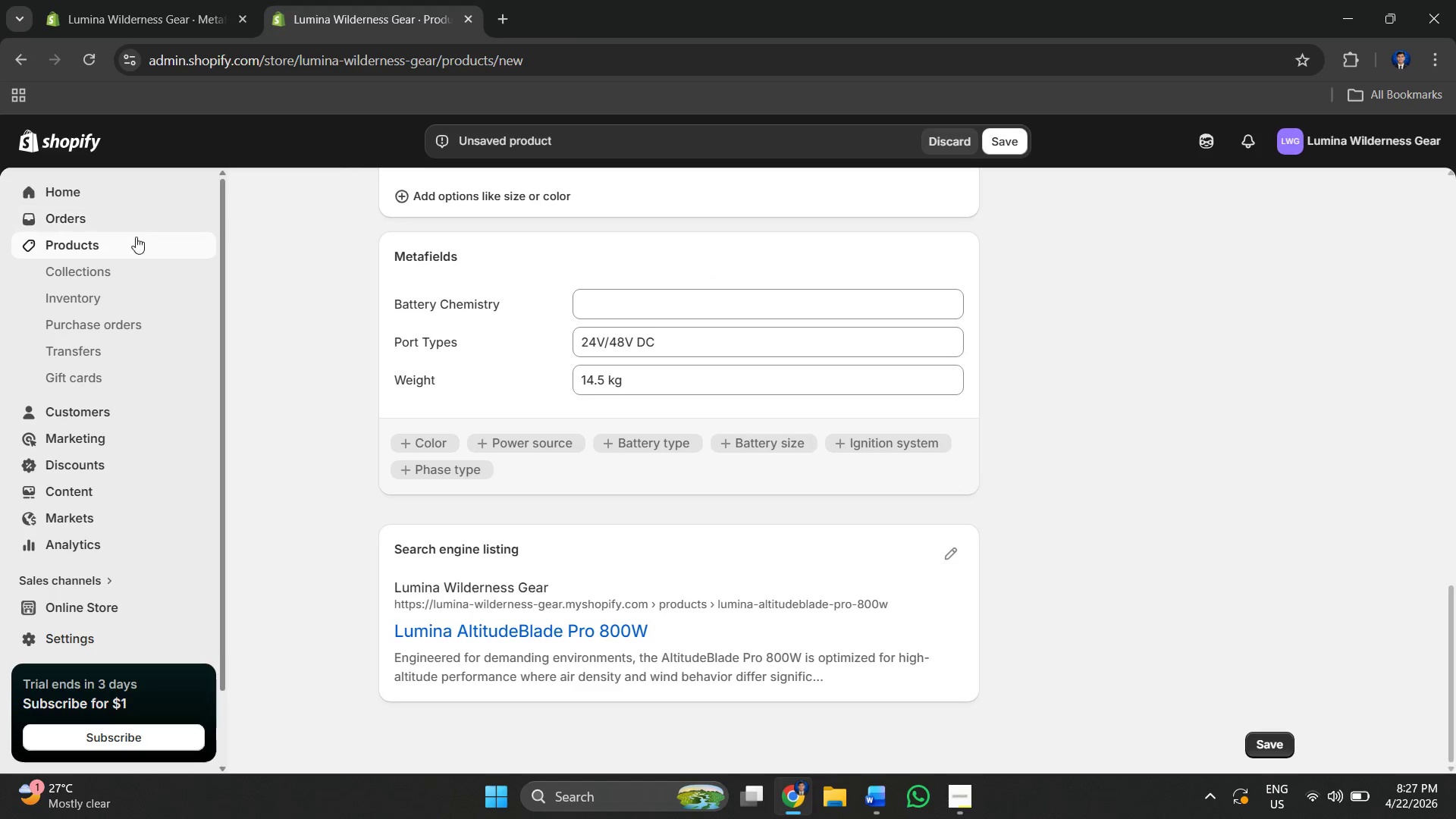 
left_click([130, 240])
 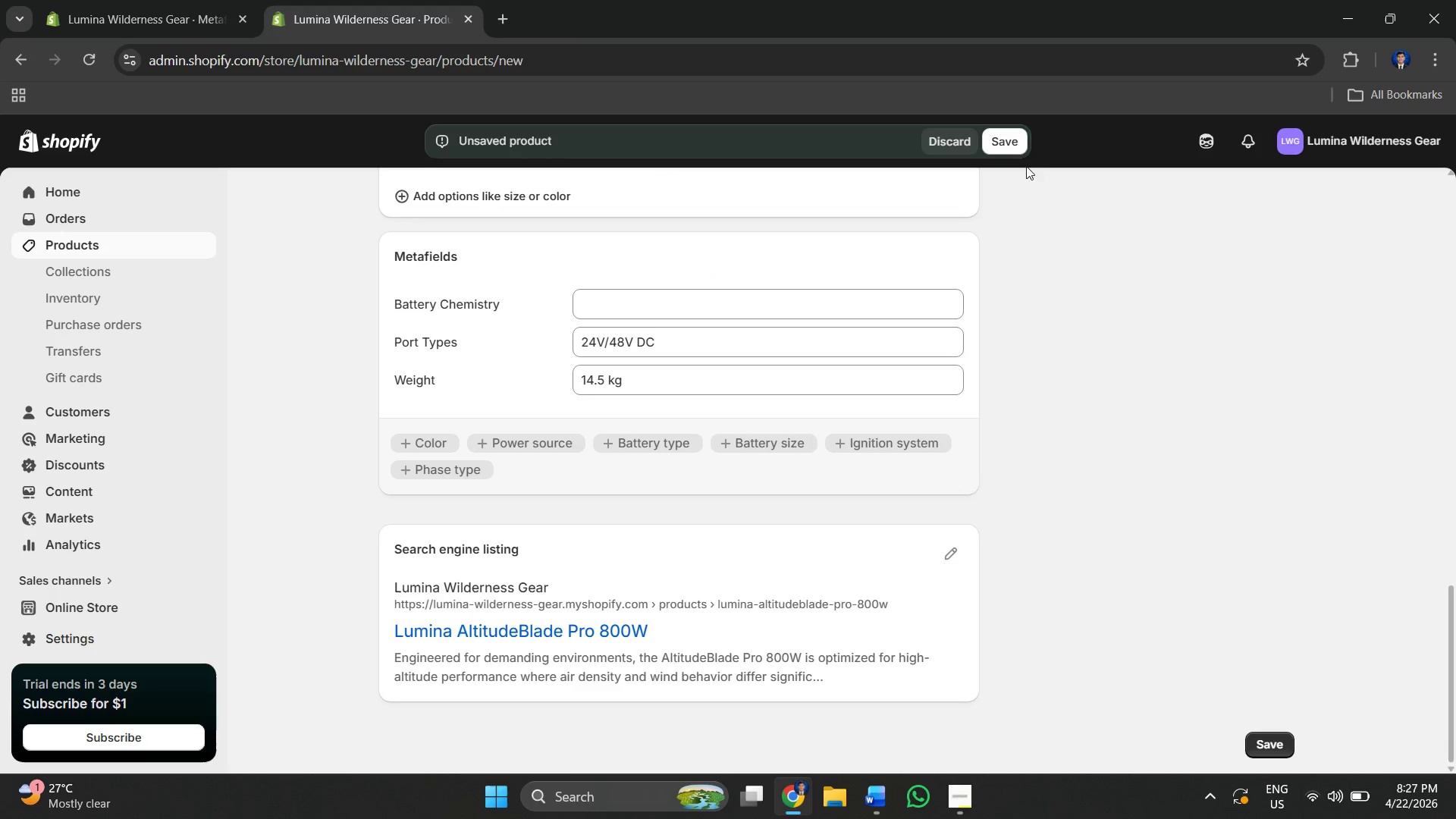 
left_click([1009, 141])
 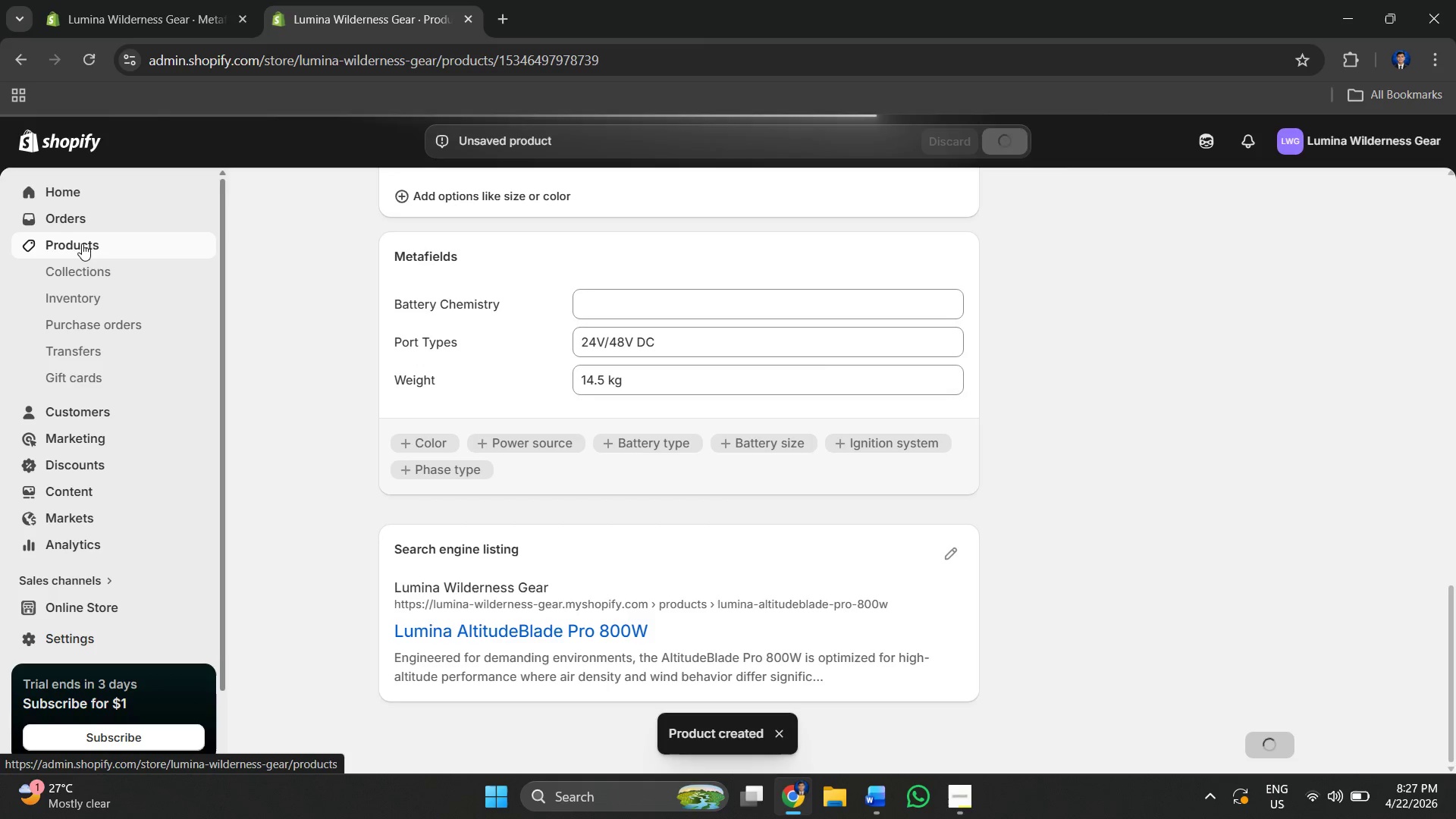 
wait(6.48)
 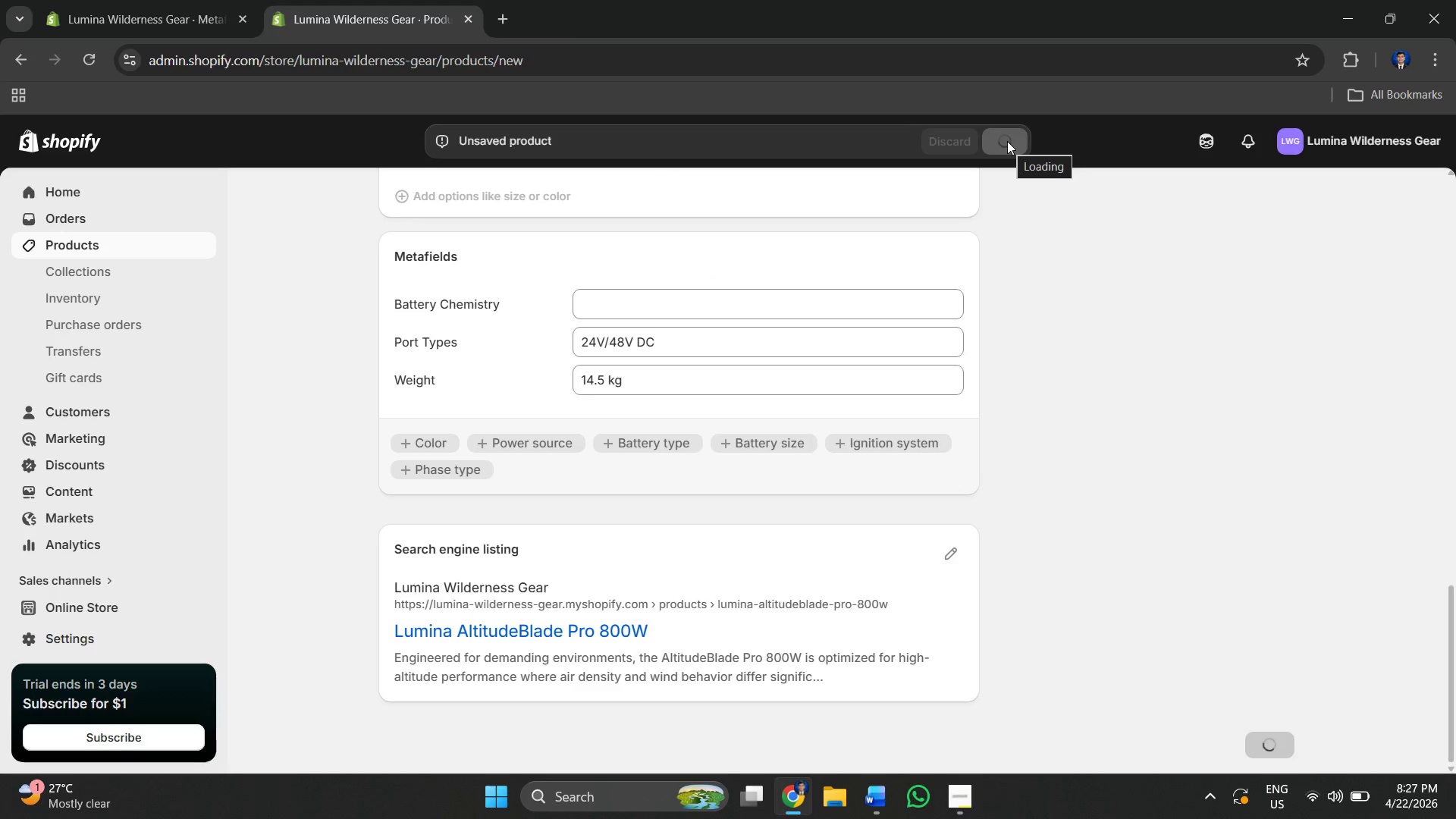 
left_click([80, 243])
 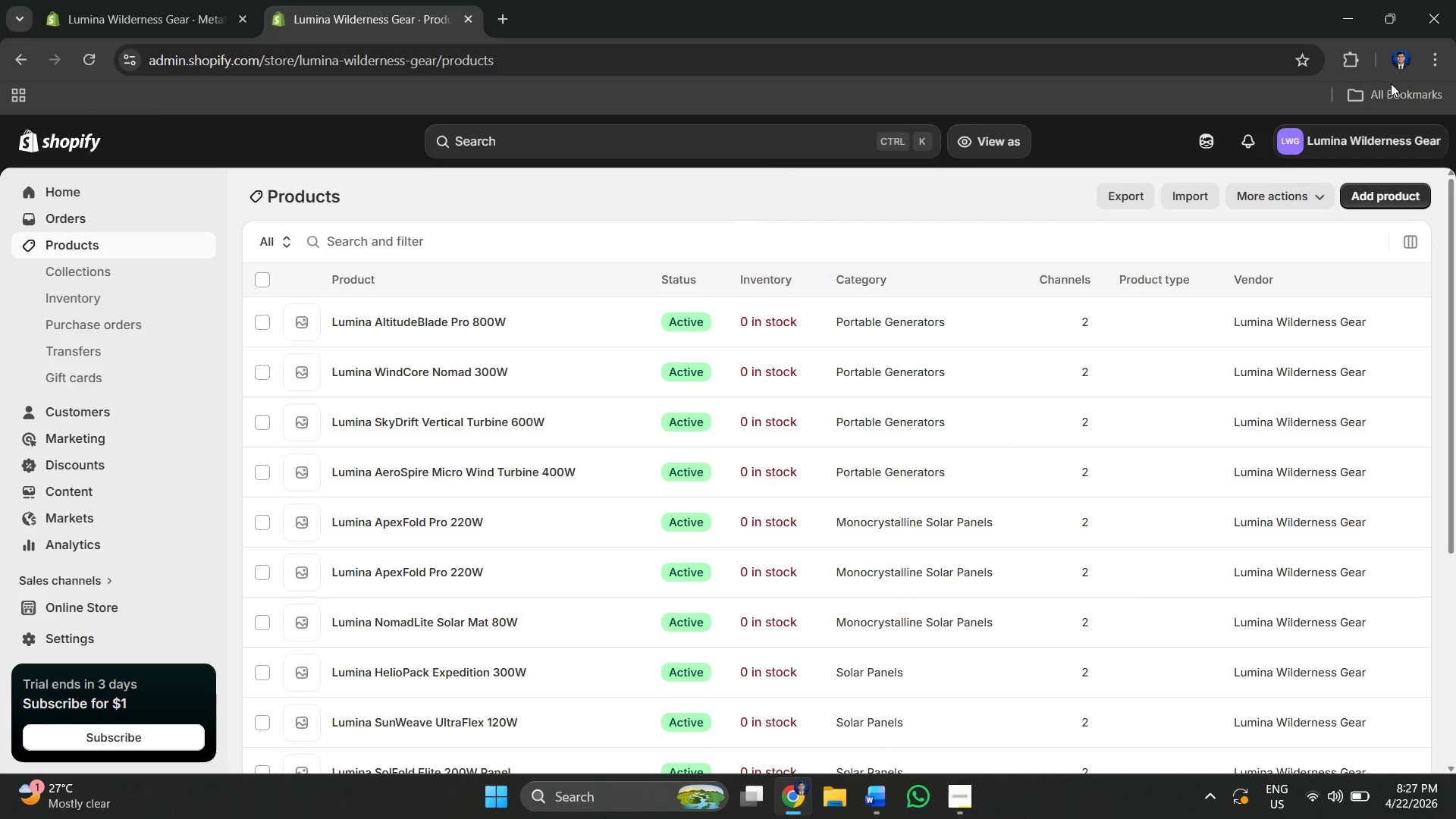 
left_click([1385, 193])
 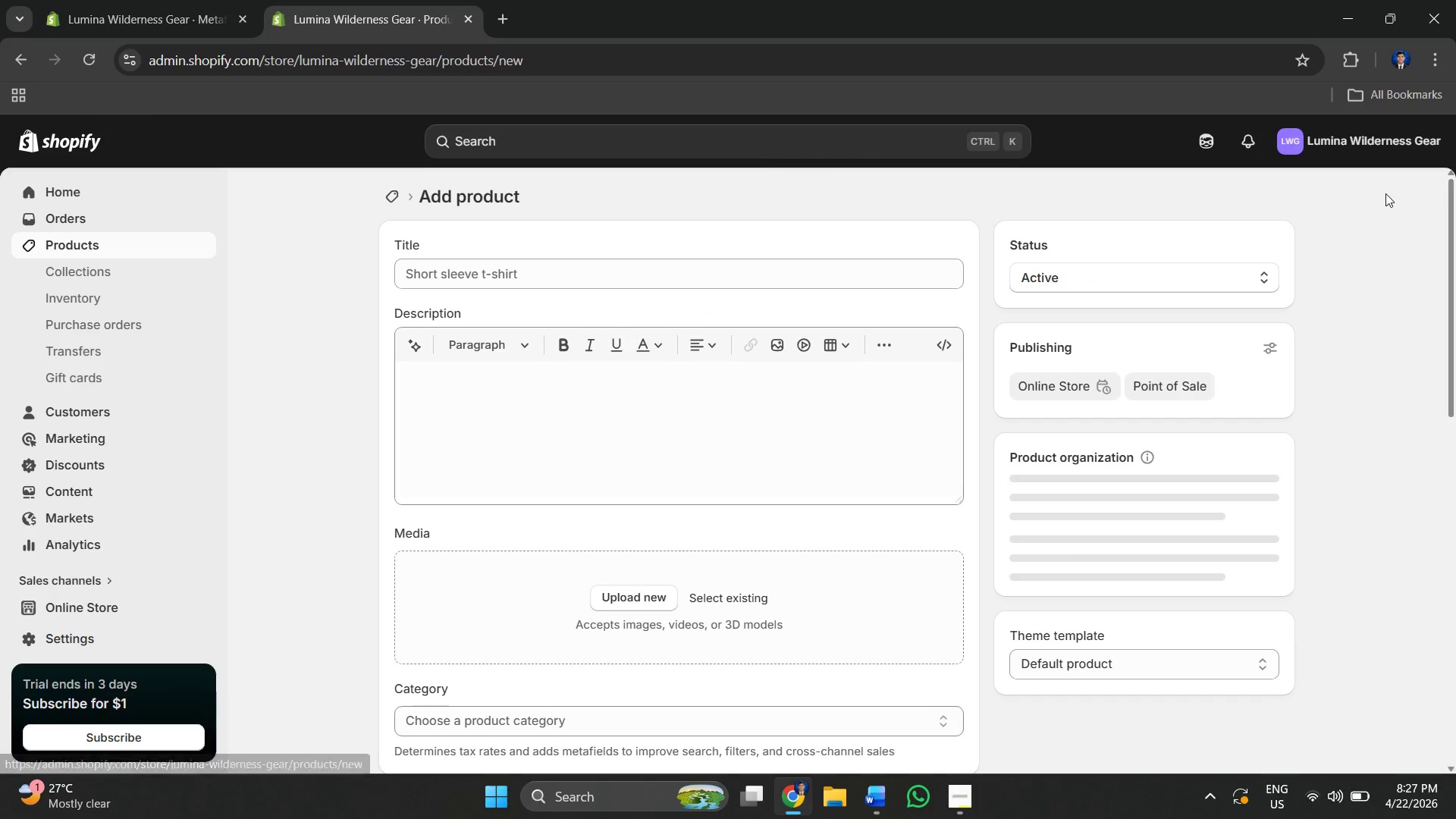 
scroll: coordinate [595, 398], scroll_direction: down, amount: 18.0
 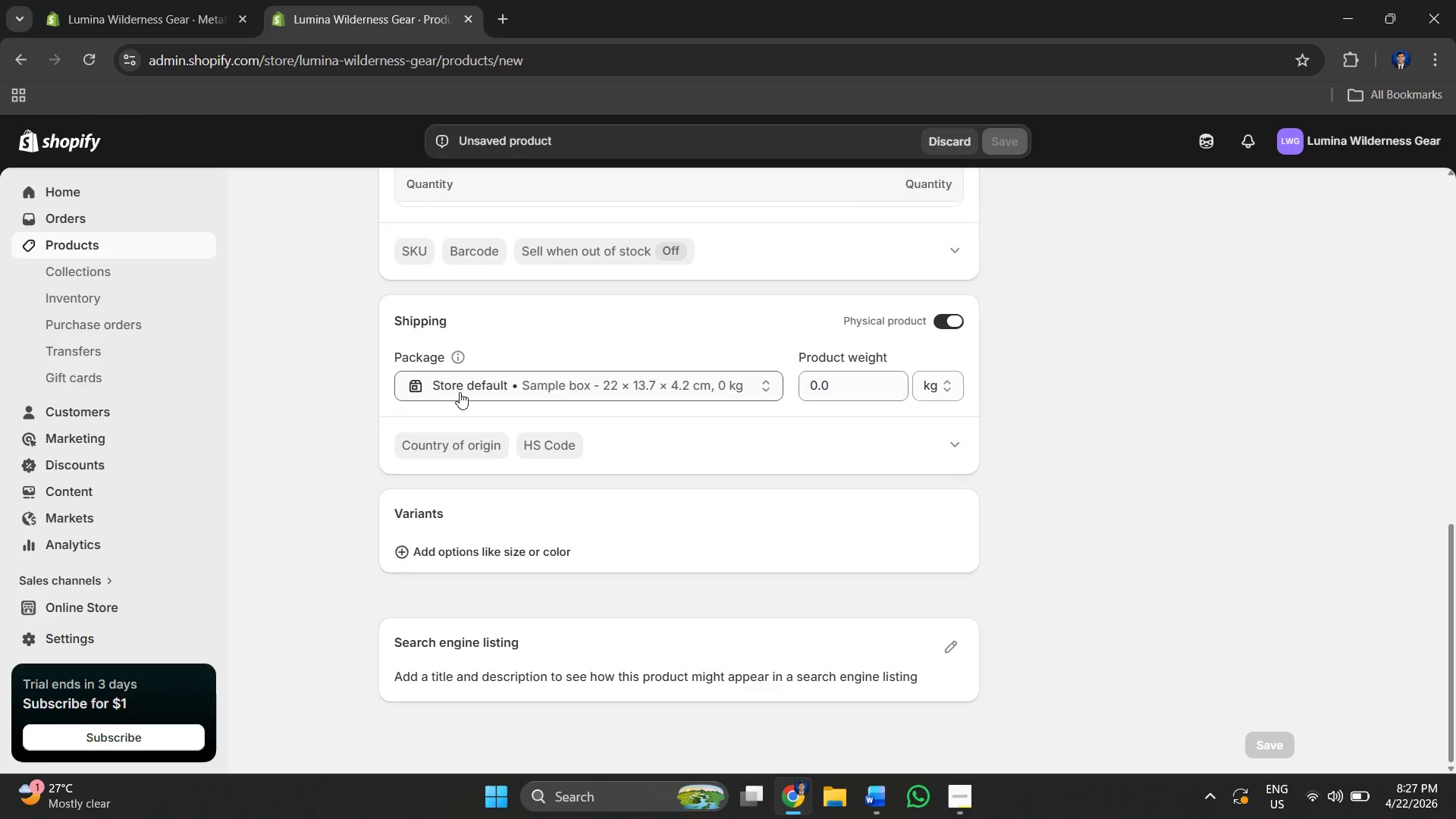 
scroll: coordinate [469, 396], scroll_direction: up, amount: 13.0
 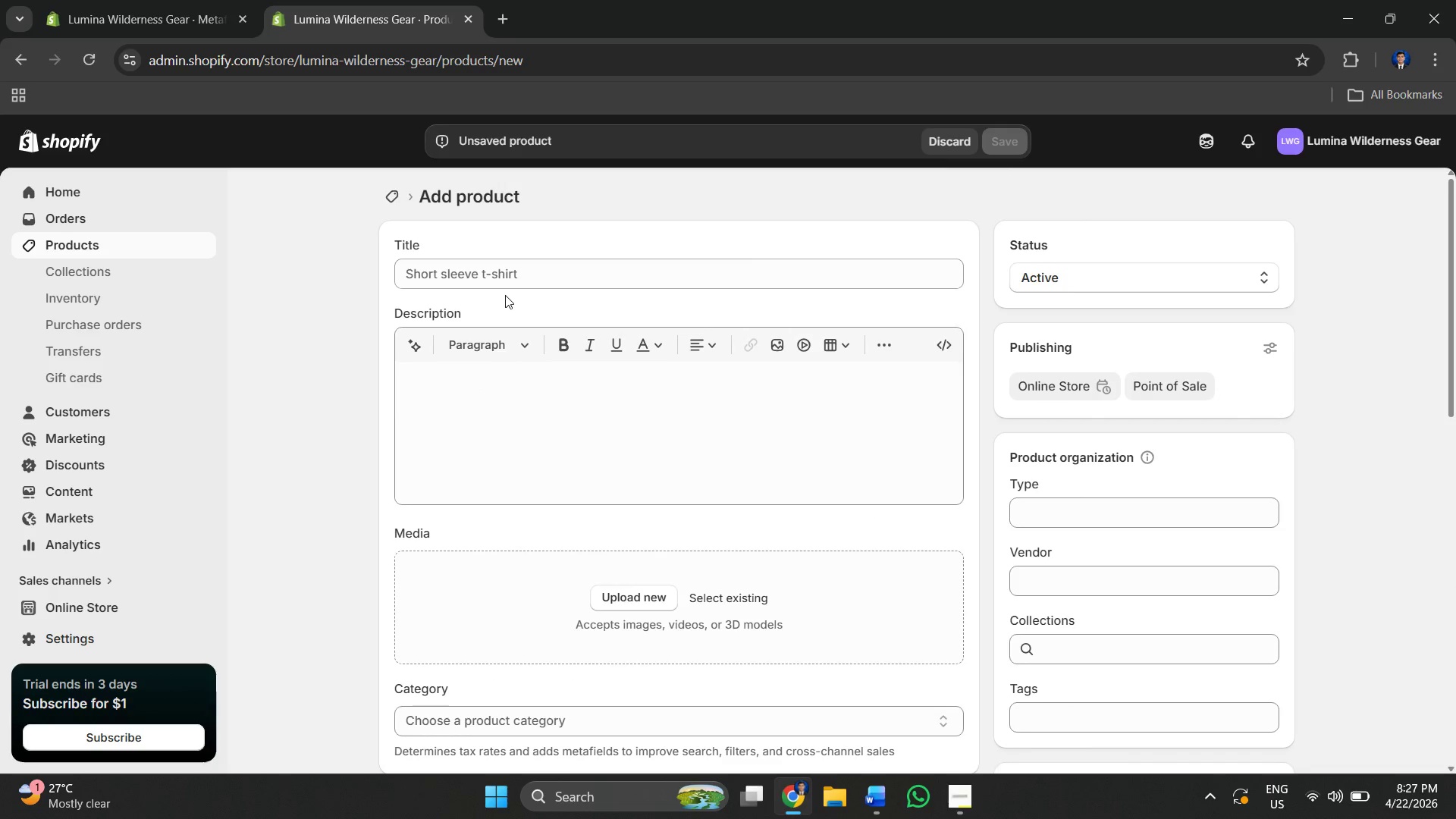 
left_click([494, 271])
 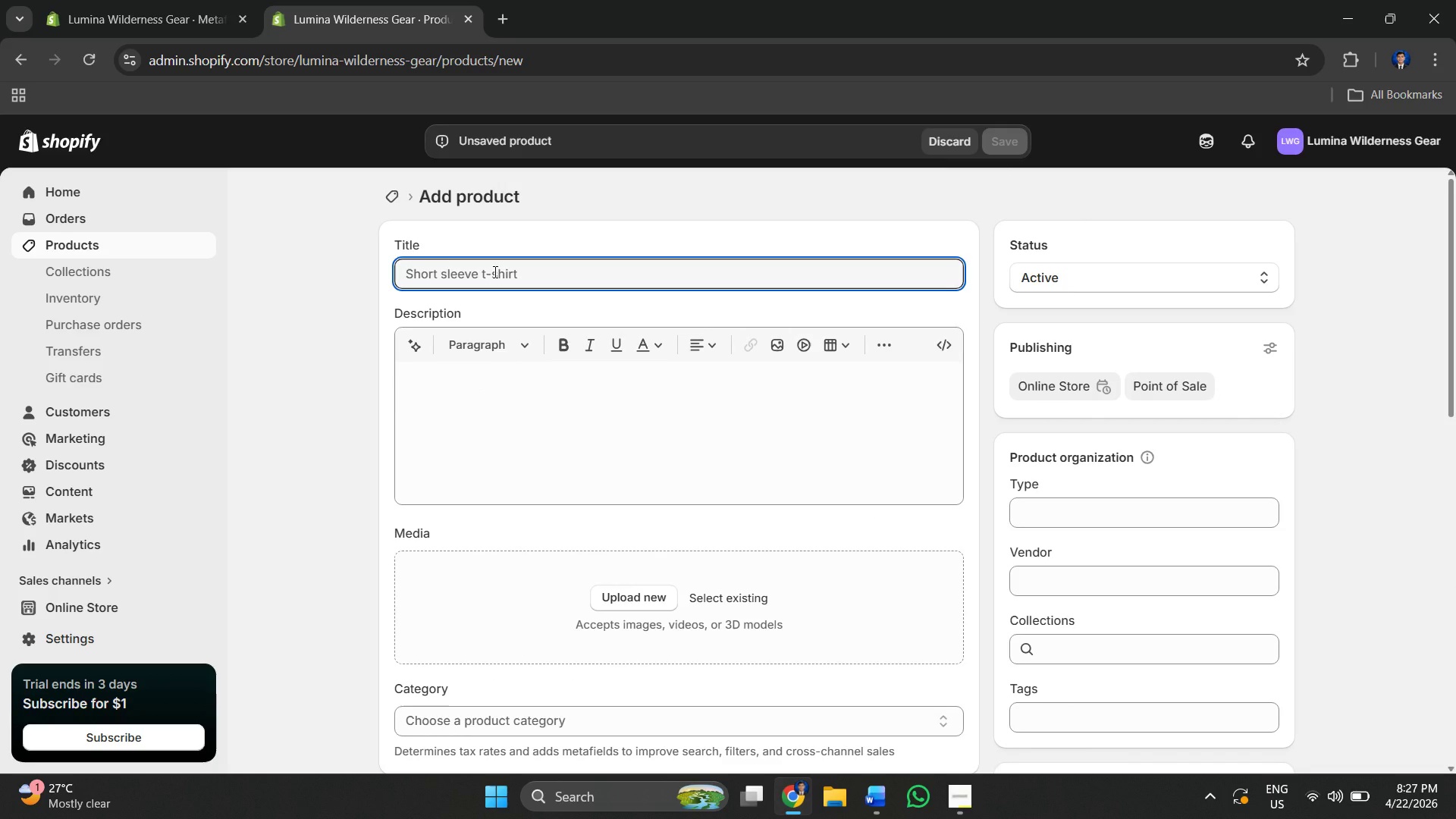 
key(Alt+AltLeft)
 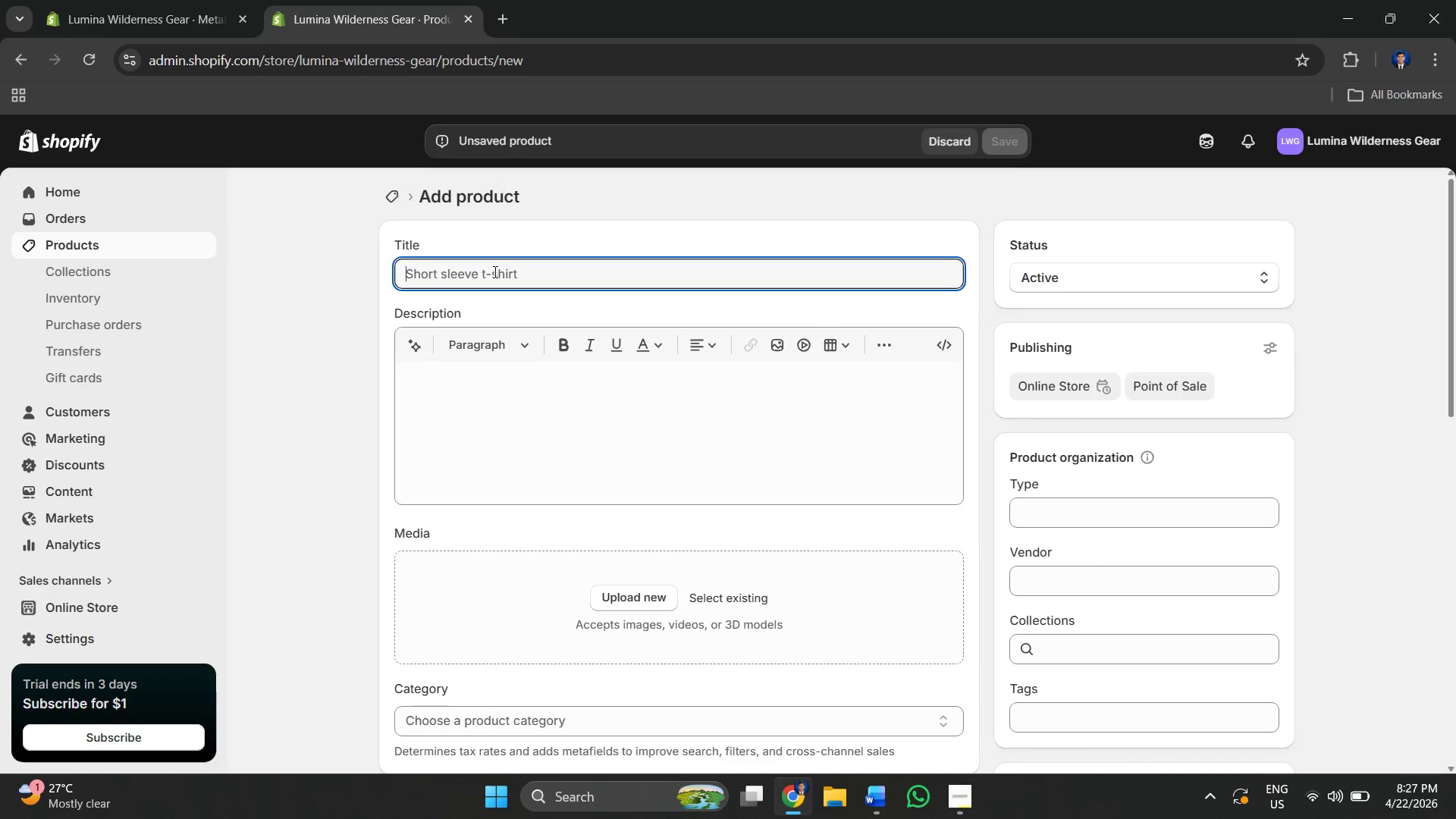 
key(Alt+Tab)
 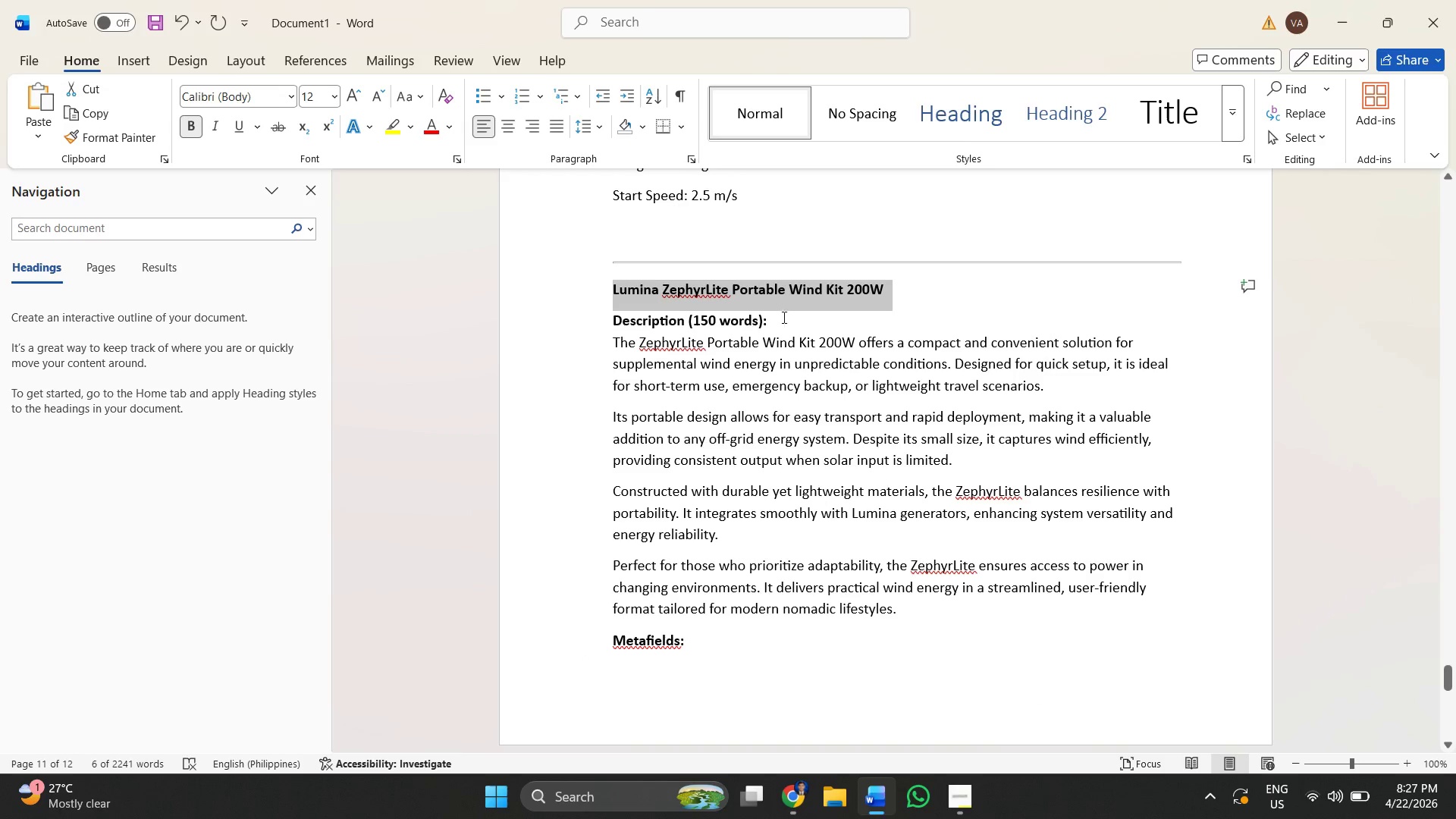 
right_click([769, 303])
 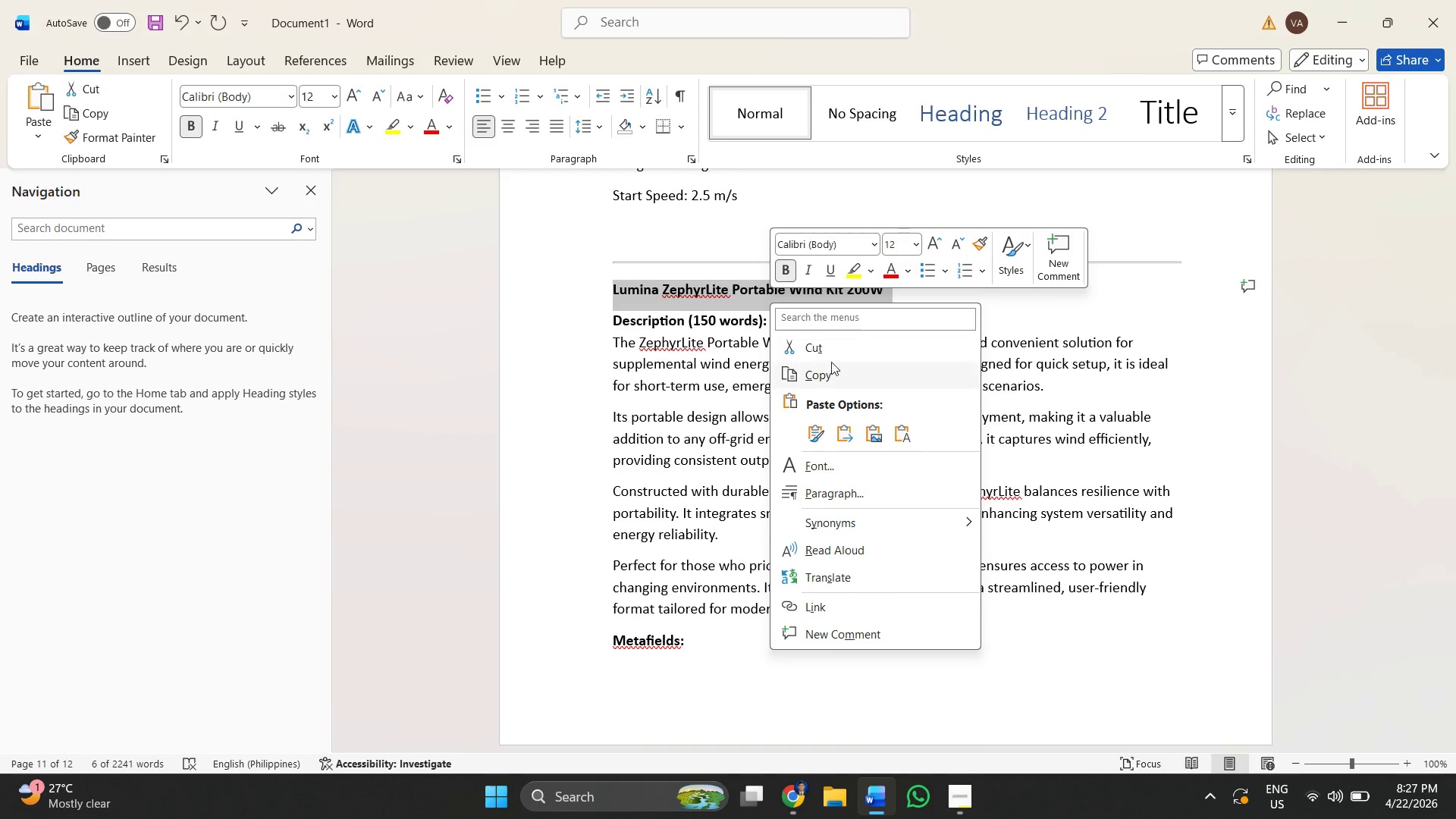 
left_click([824, 375])
 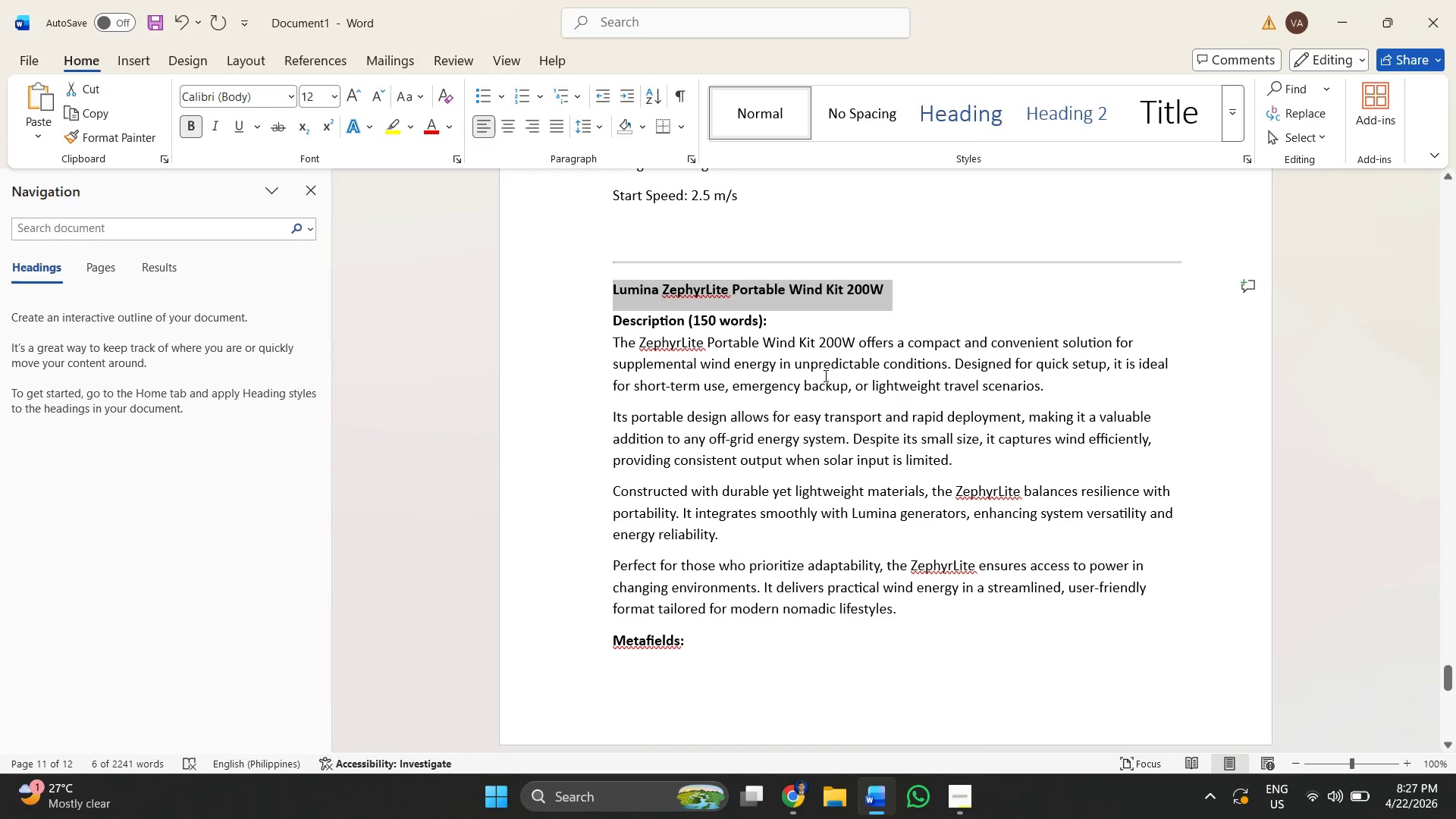 
key(Alt+AltLeft)
 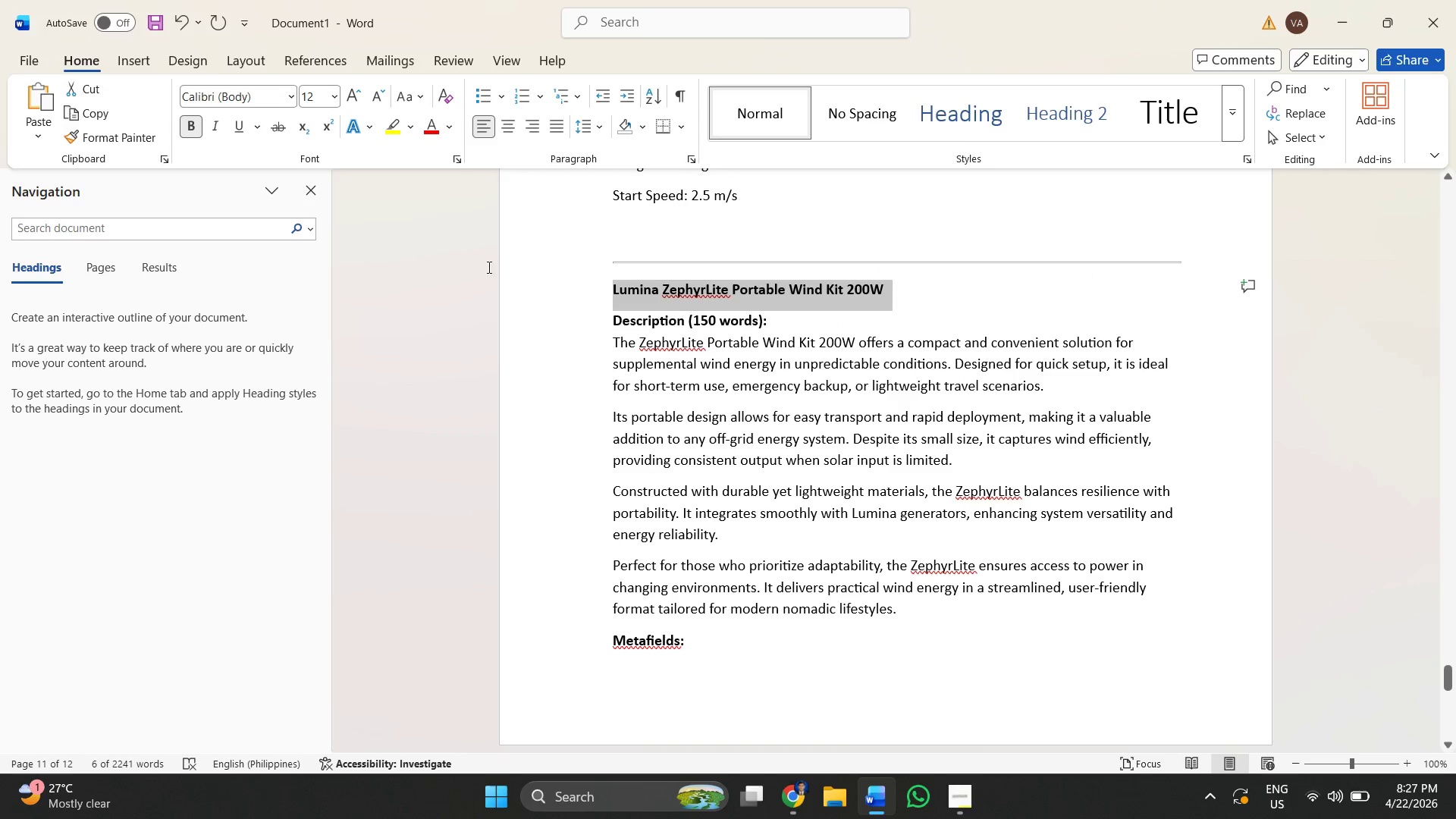 
key(Alt+Tab)
 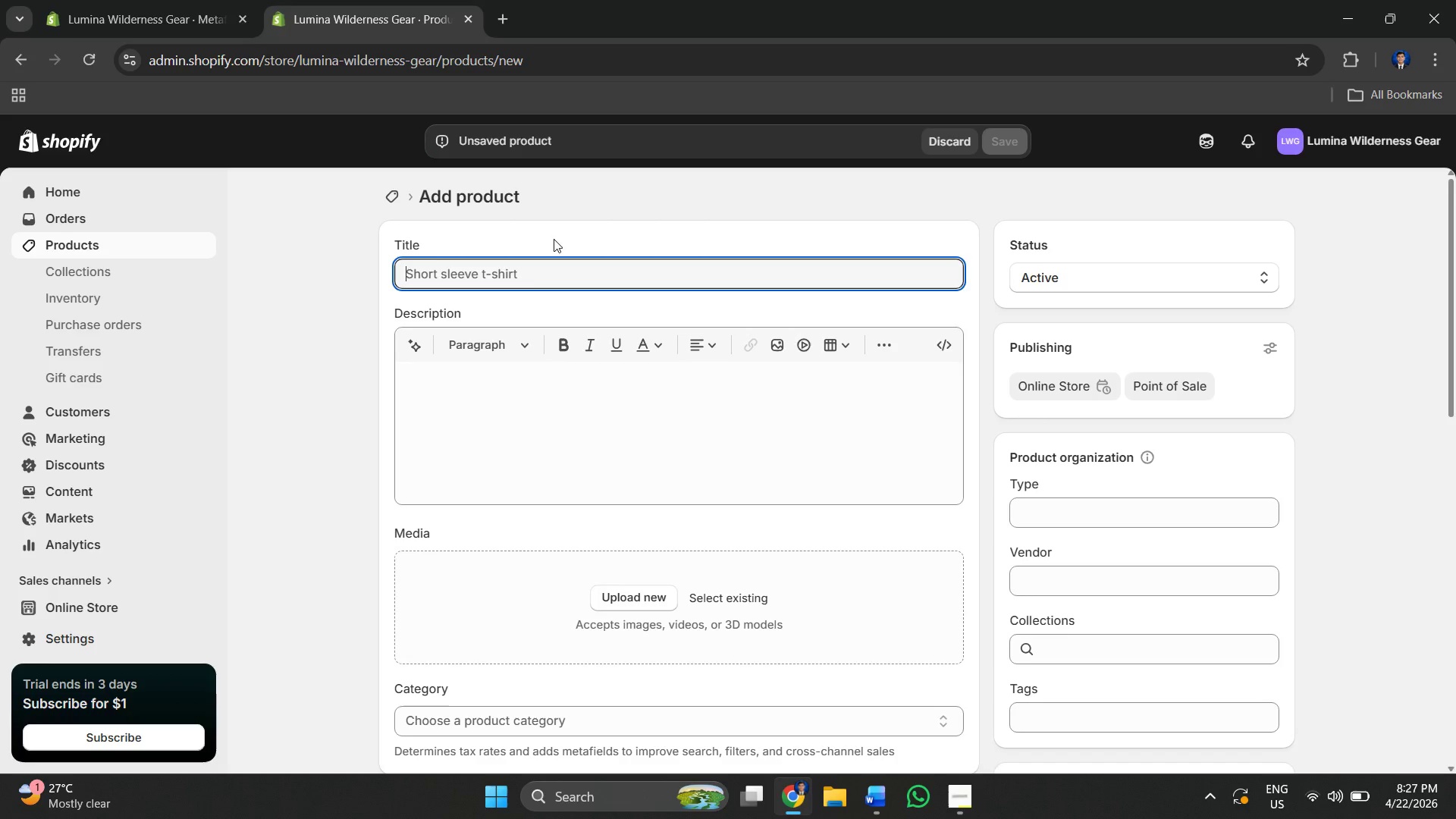 
key(Control+V)
 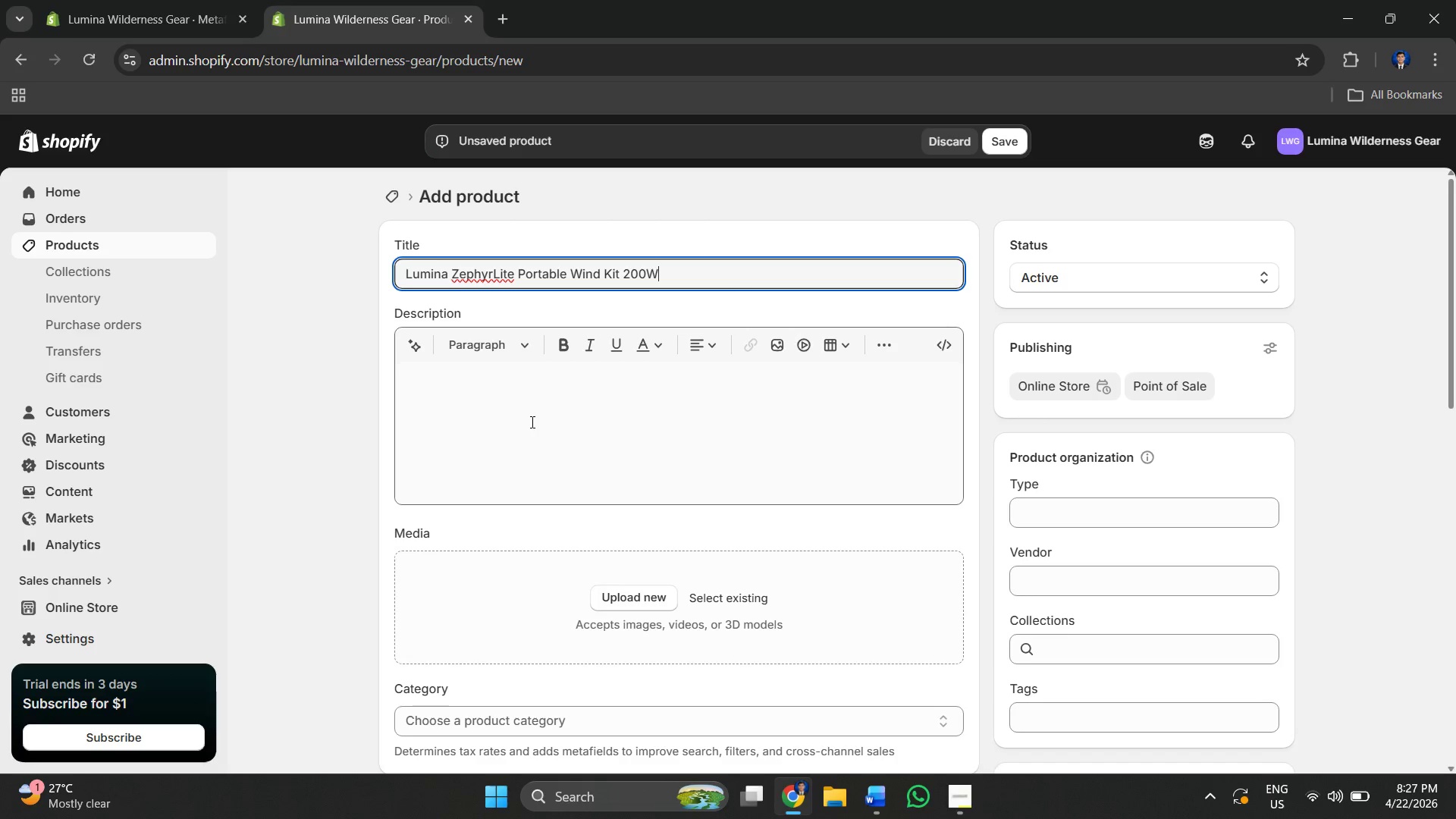 
left_click([520, 407])
 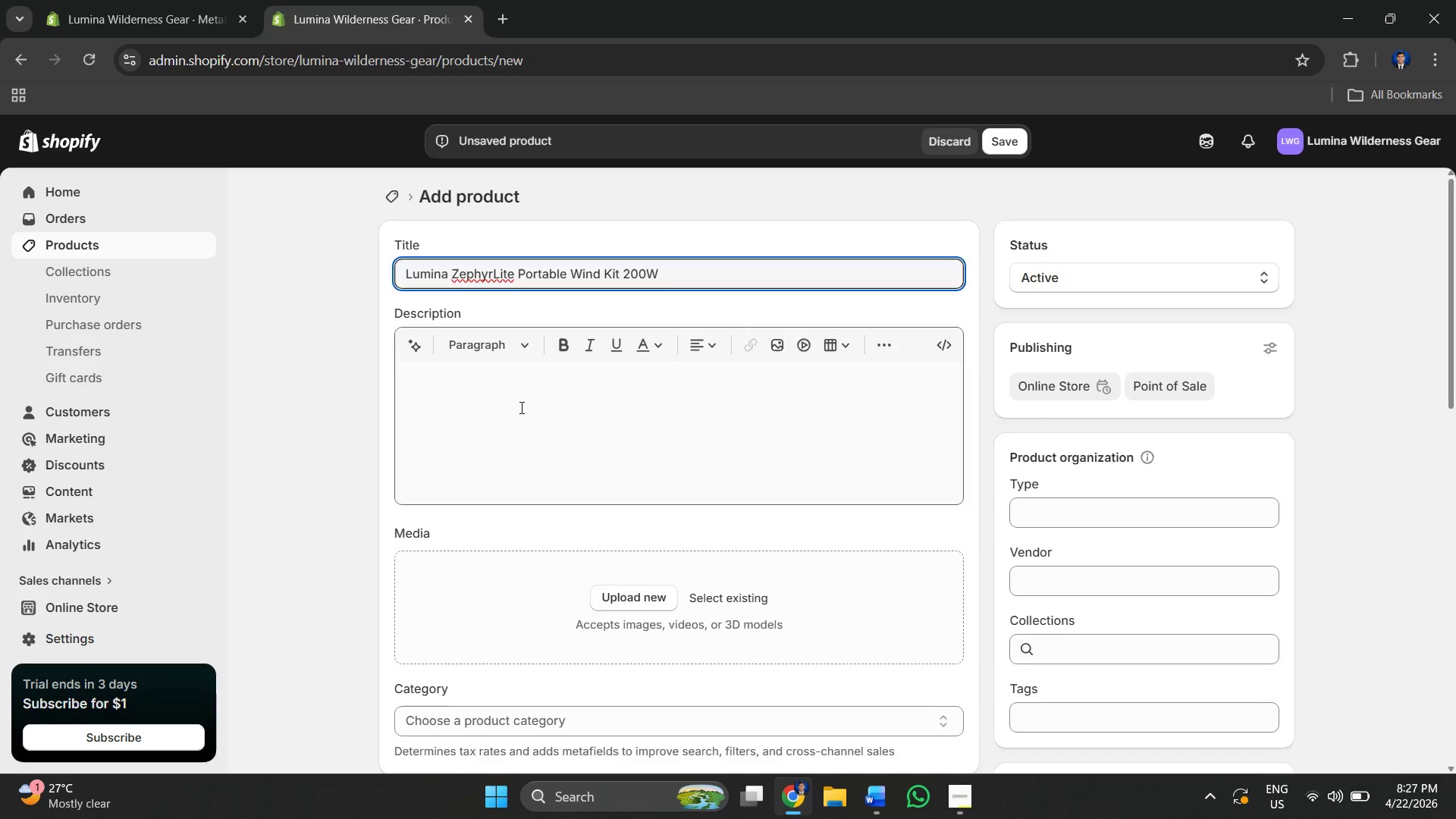 
key(Alt+AltLeft)
 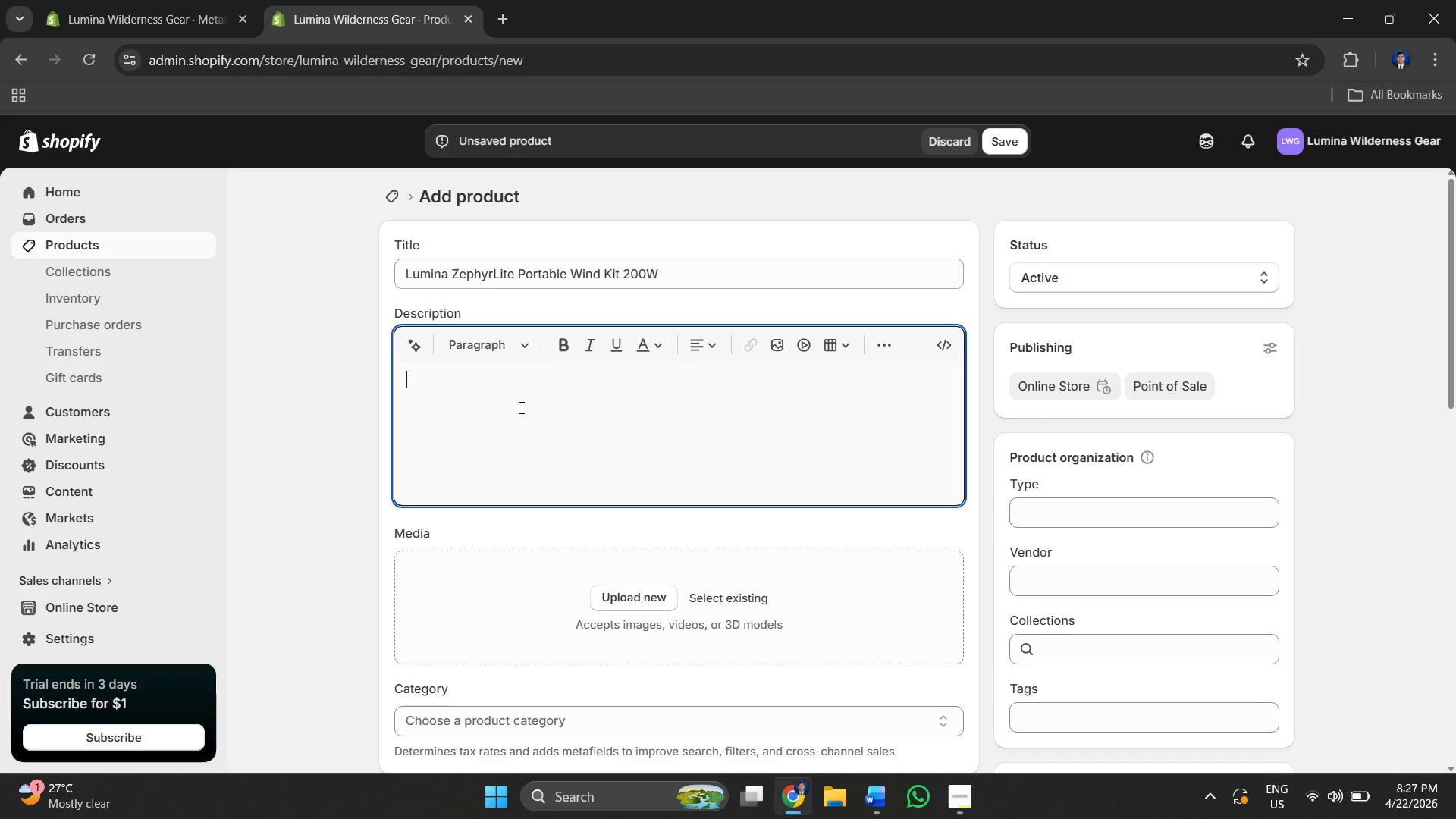 
key(Alt+Tab)
 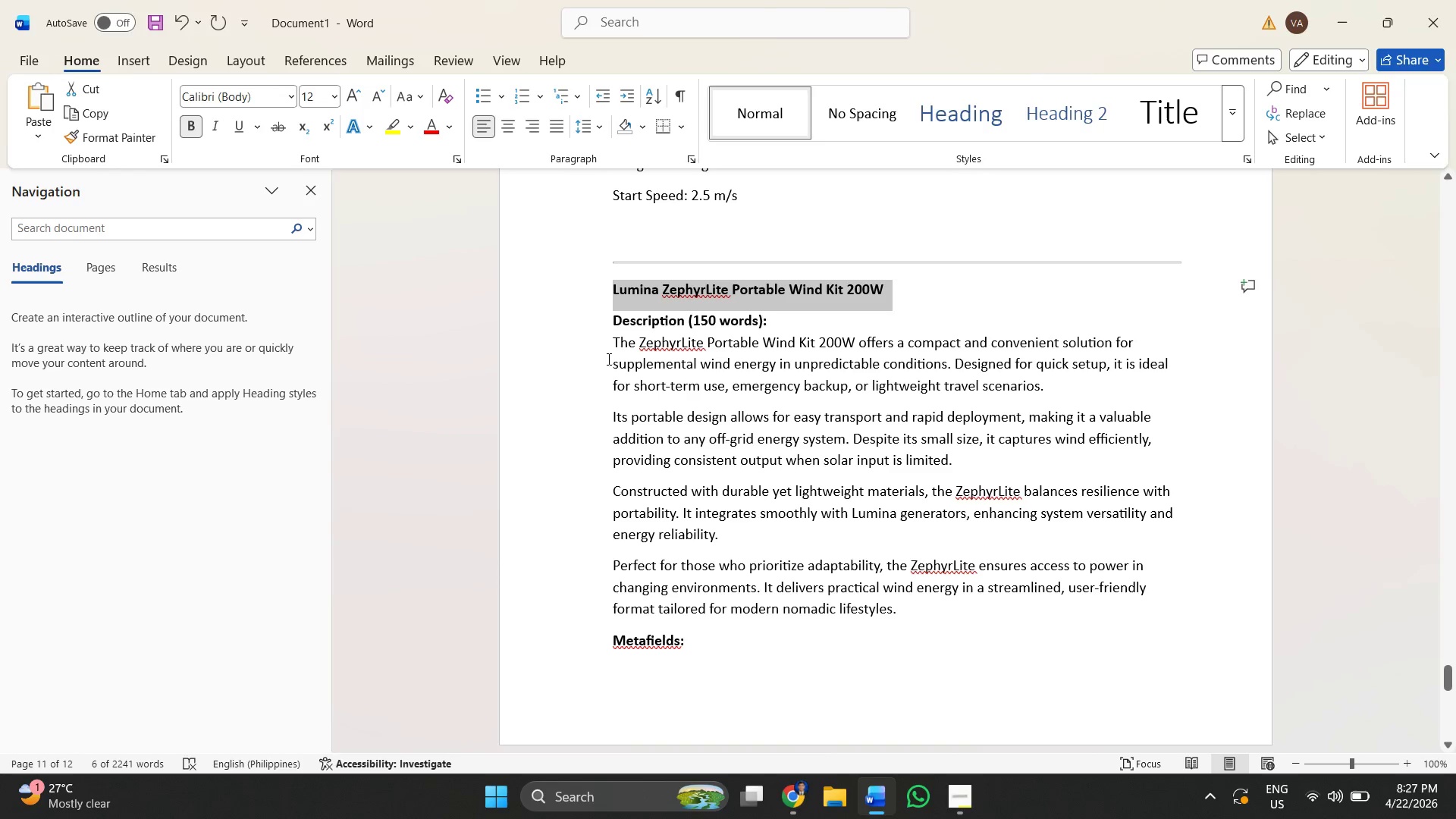 
left_click_drag(start_coordinate=[605, 350], to_coordinate=[924, 610])
 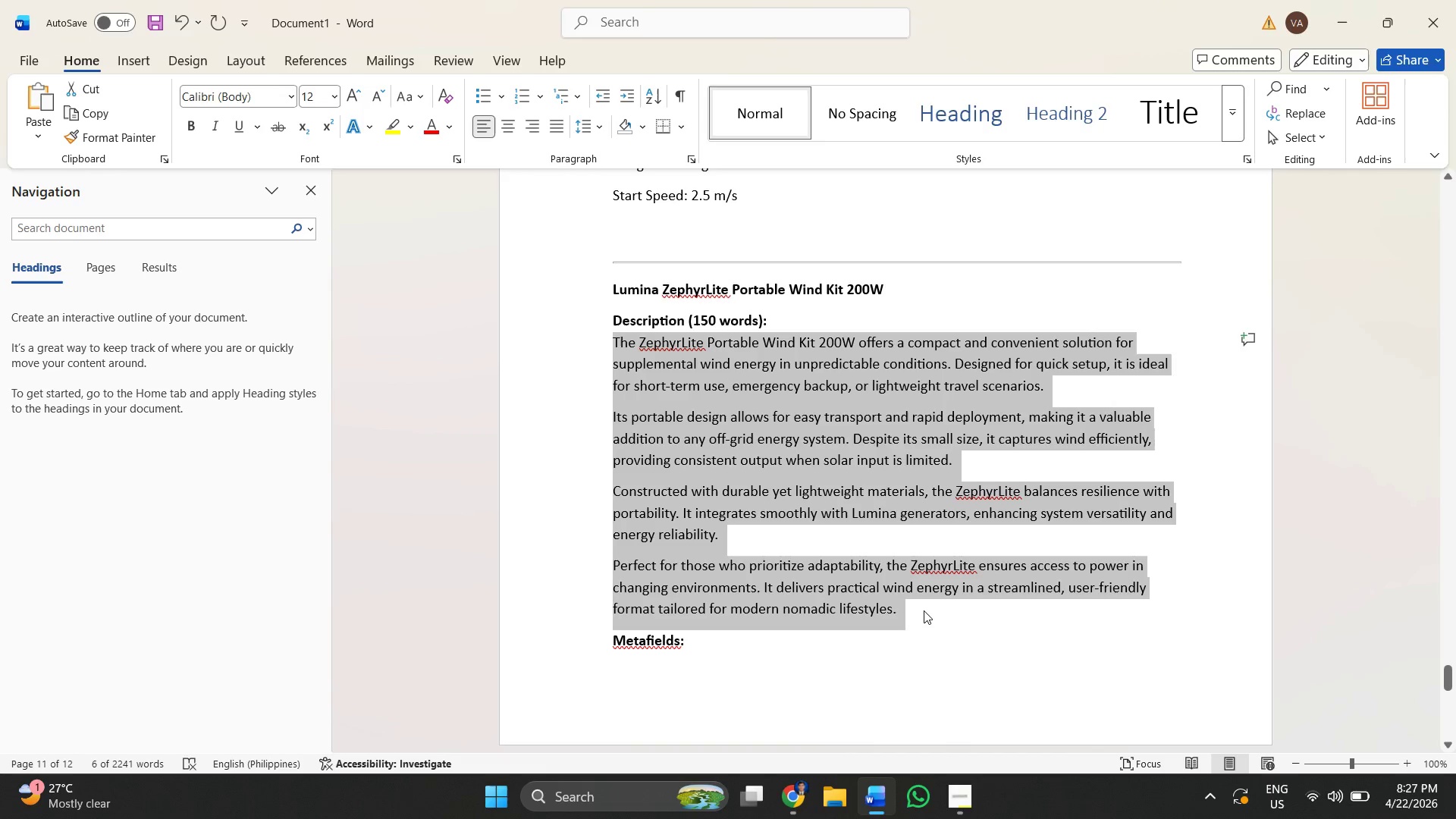 
key(Control+C)
 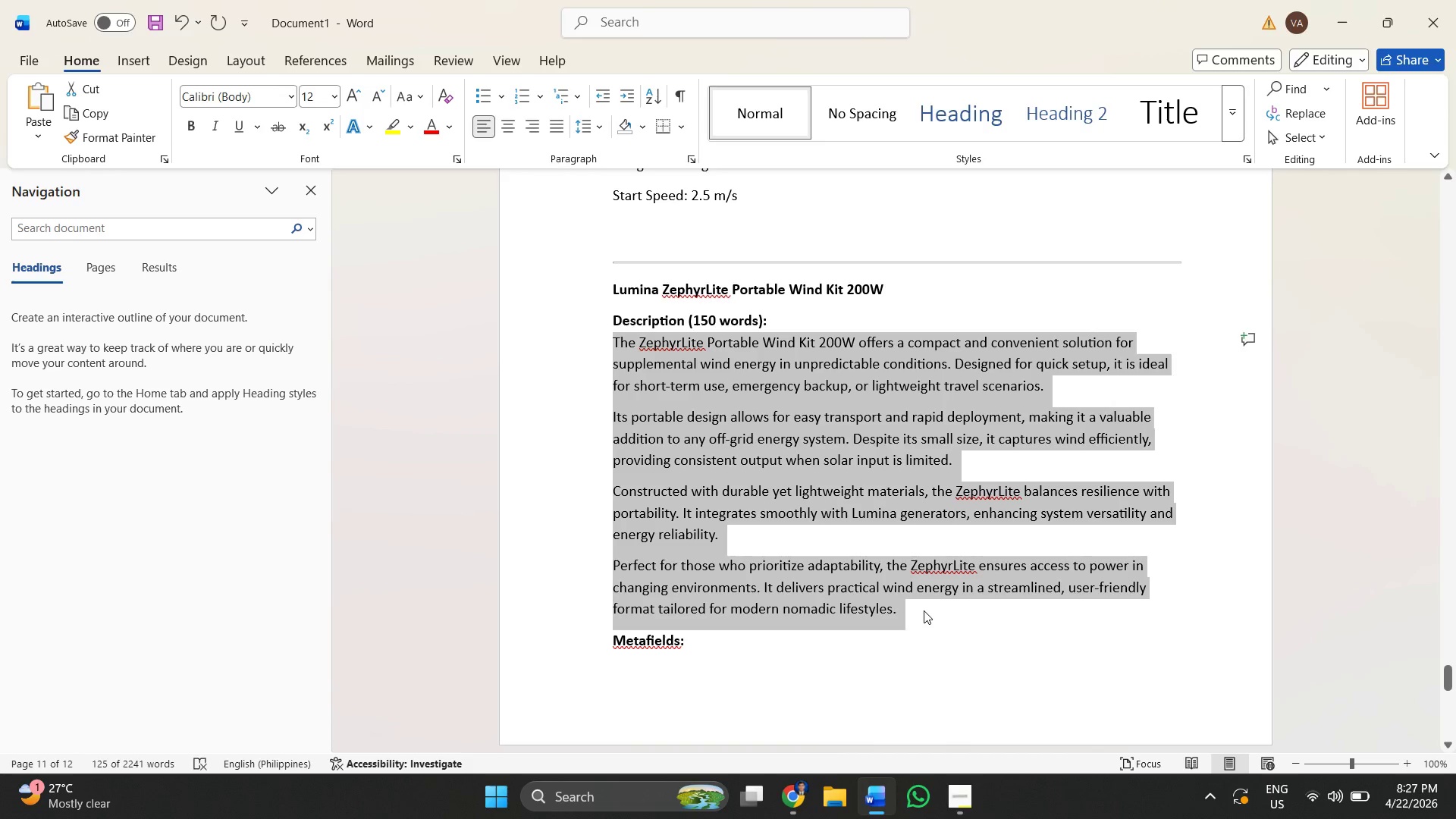 
key(Alt+AltLeft)
 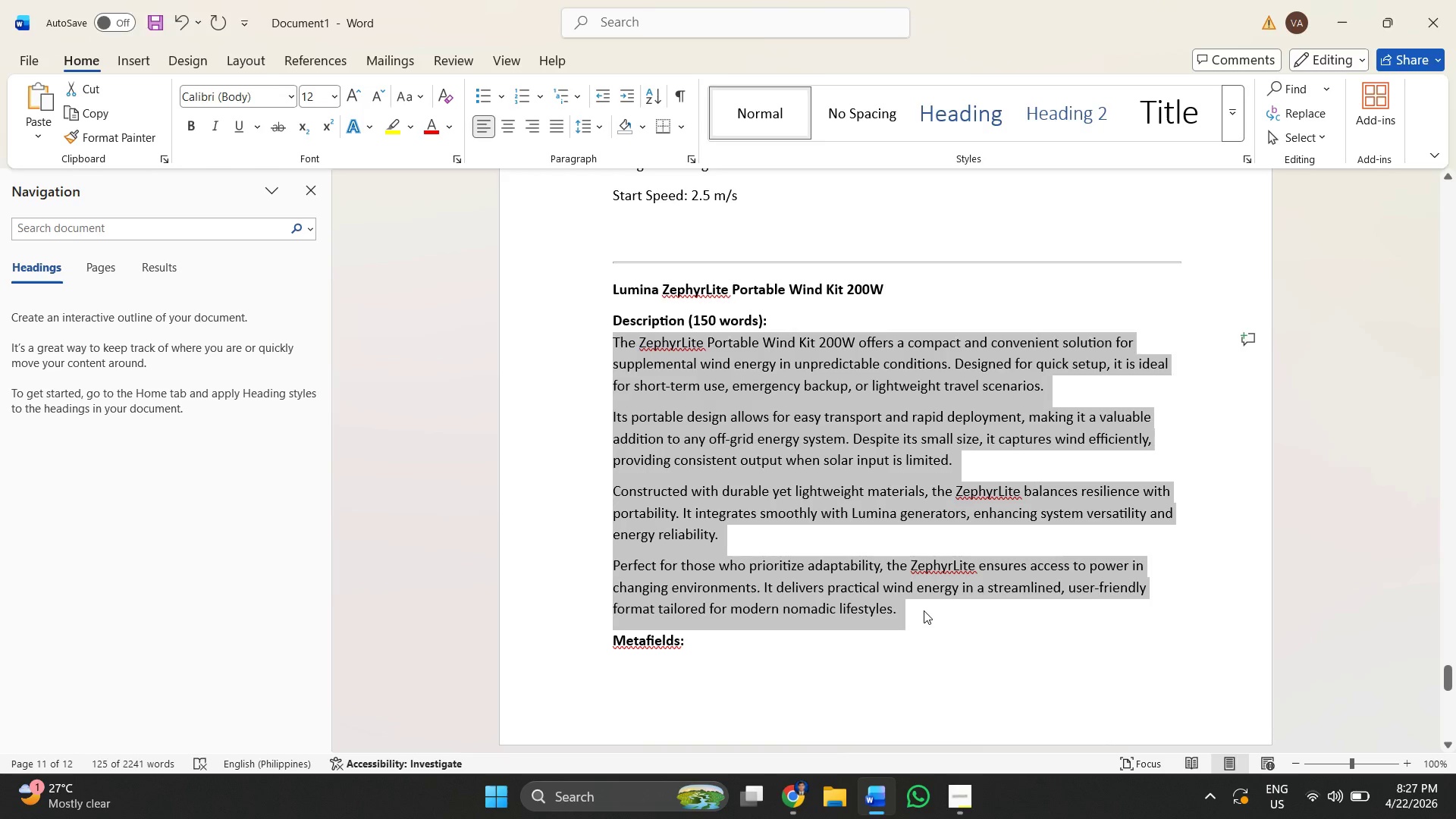 
key(Alt+Tab)
 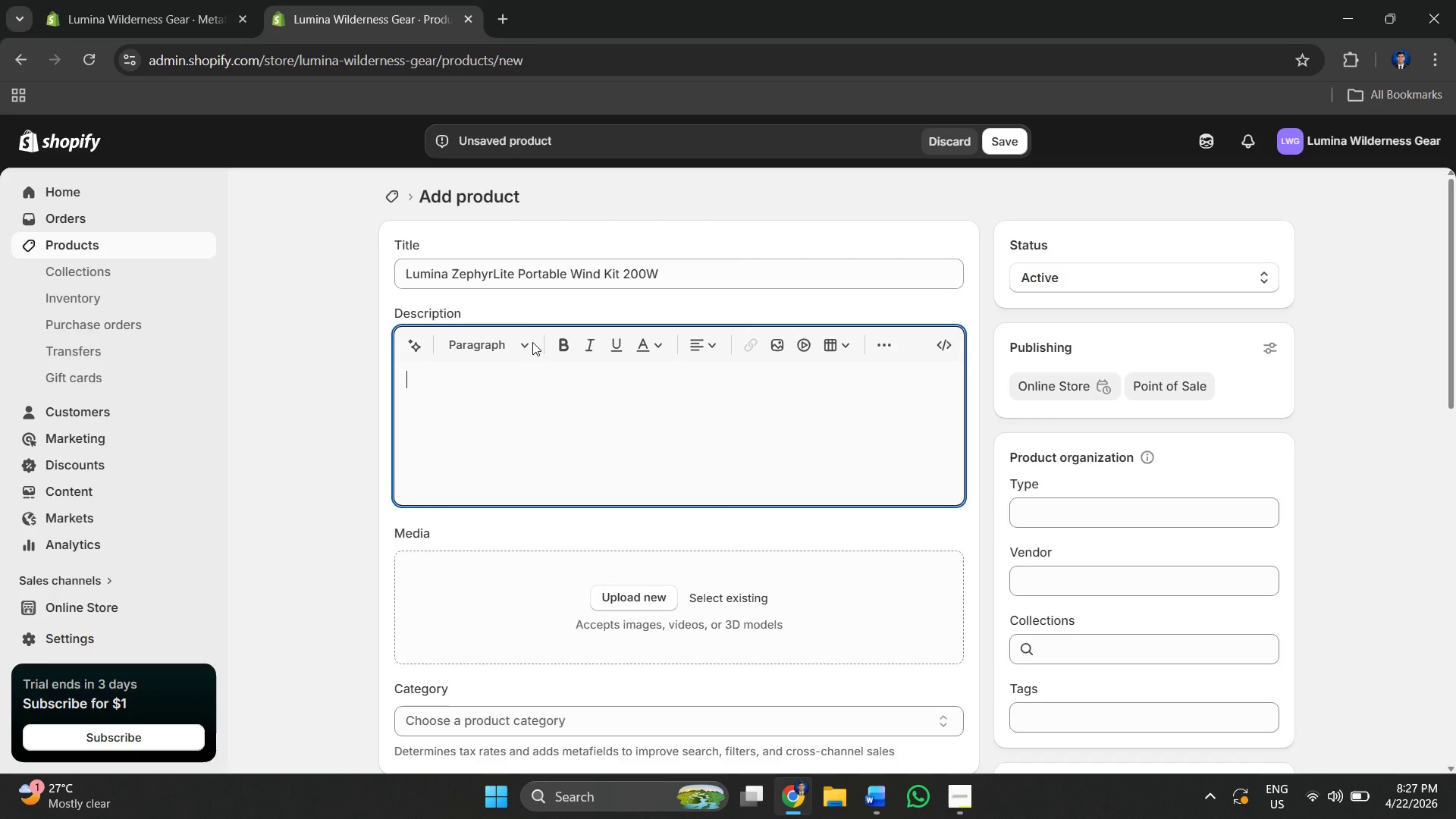 
key(Control+V)
 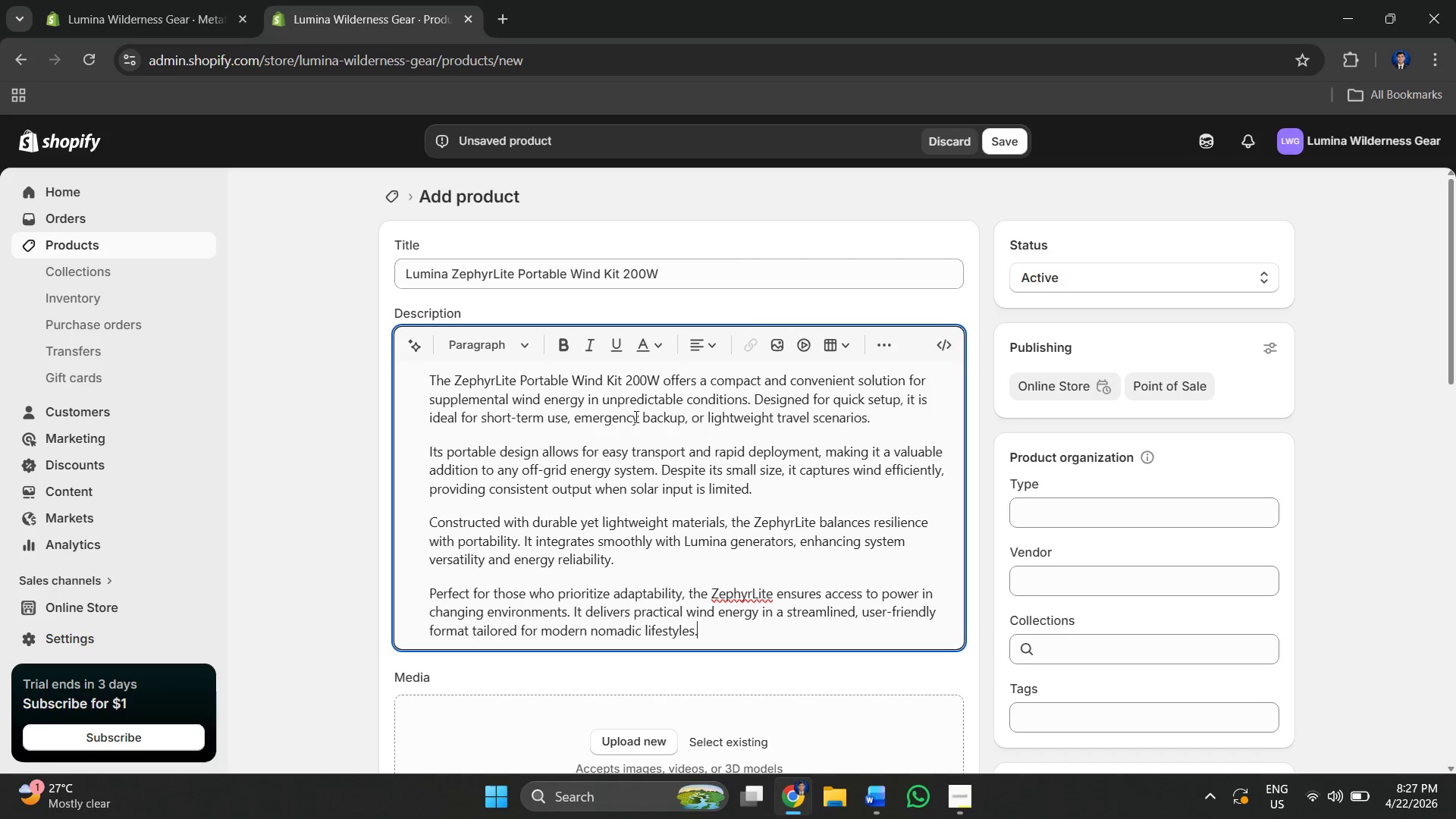 
scroll: coordinate [600, 340], scroll_direction: down, amount: 15.0
 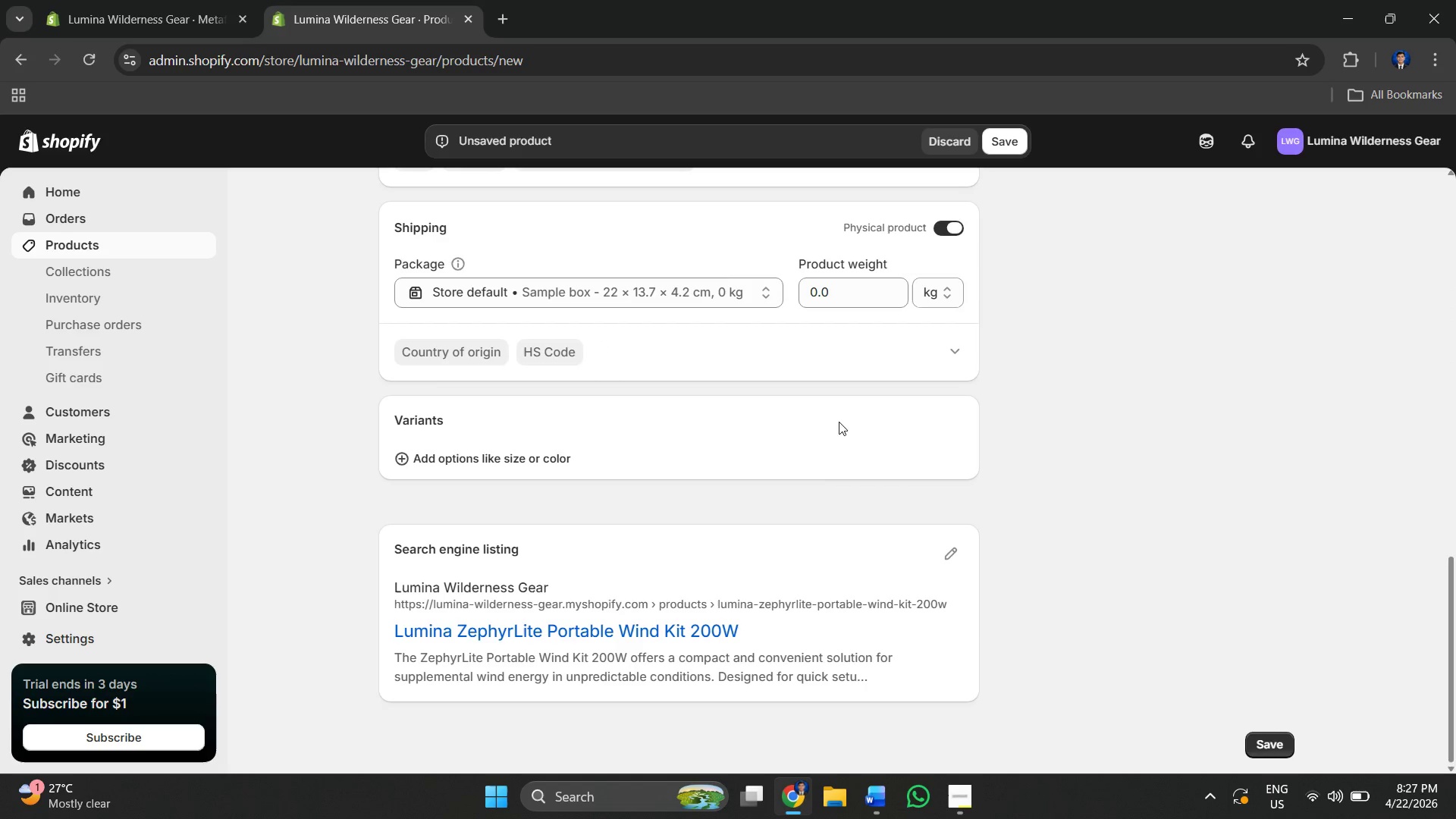 
scroll: coordinate [527, 379], scroll_direction: up, amount: 7.0
 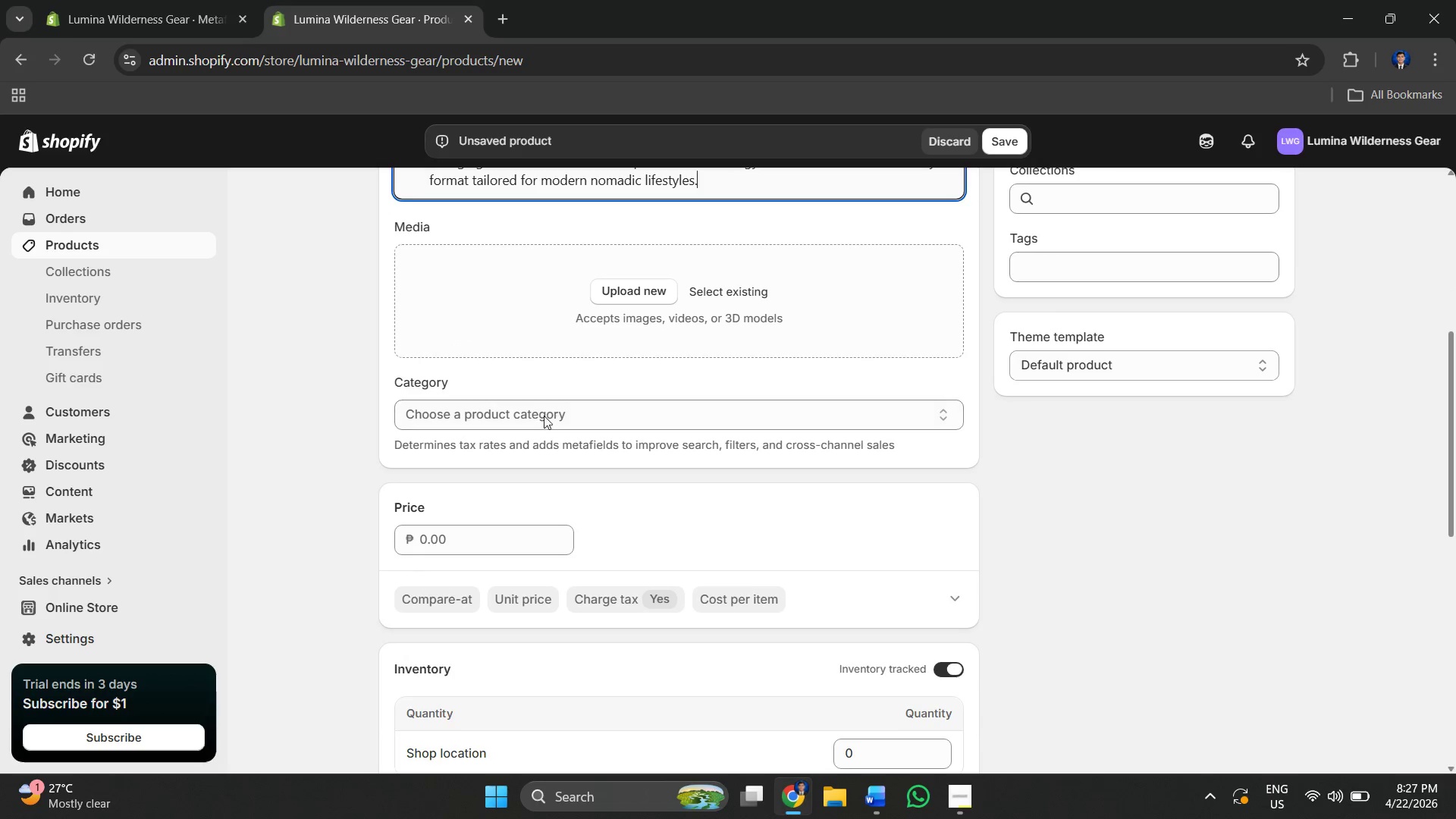 
left_click([544, 408])
 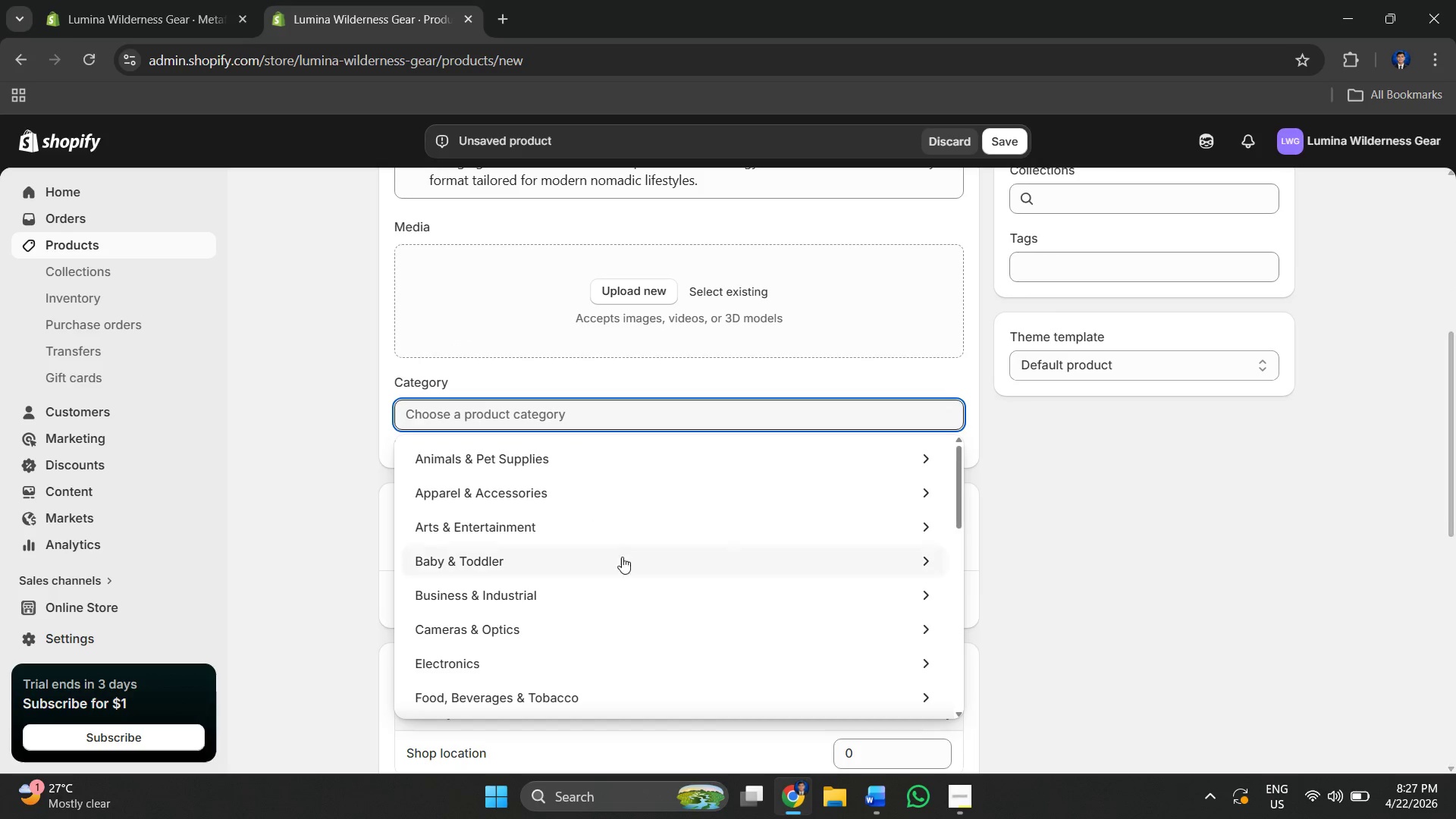 
left_click([1127, 572])
 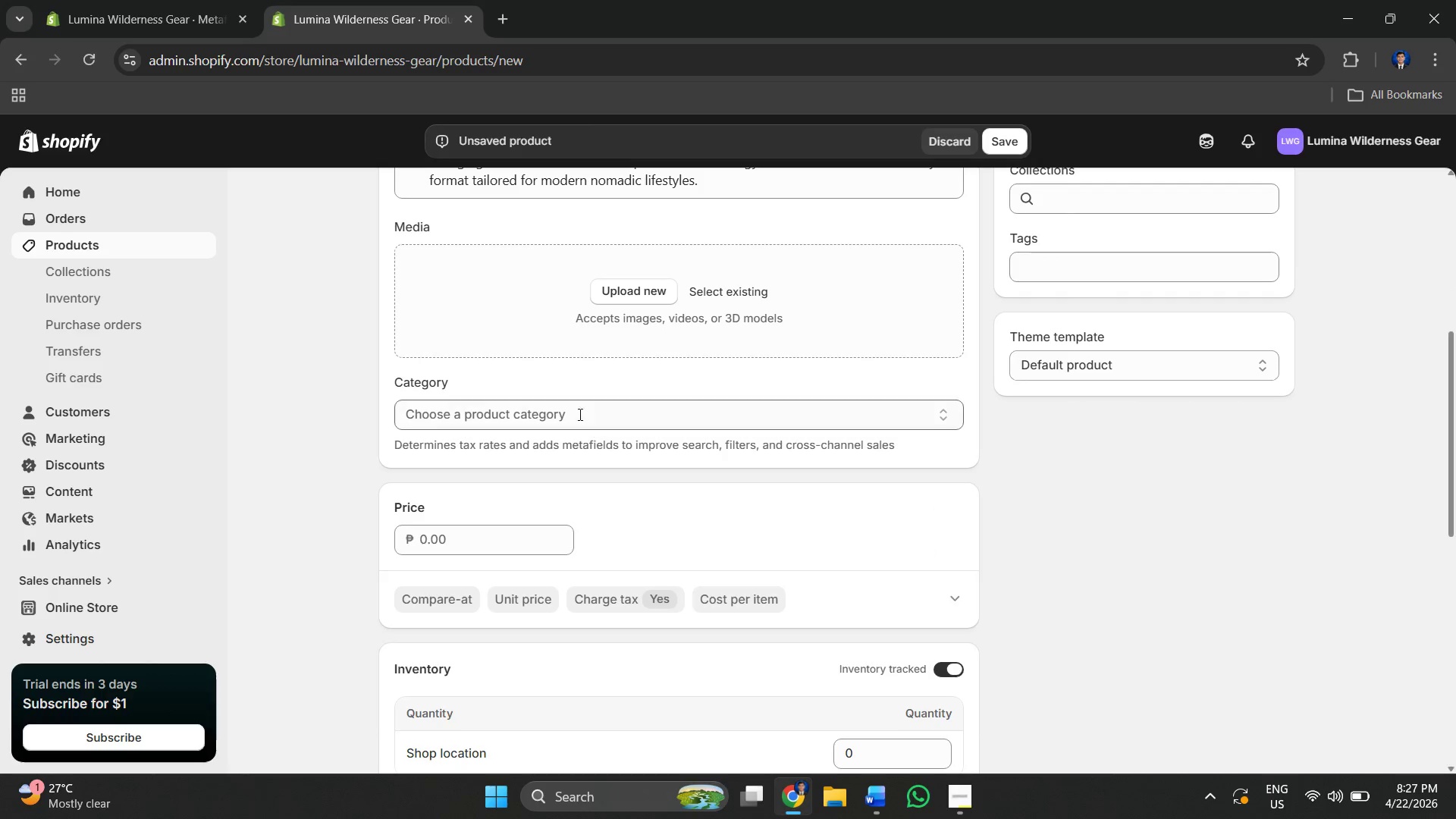 
left_click([572, 404])
 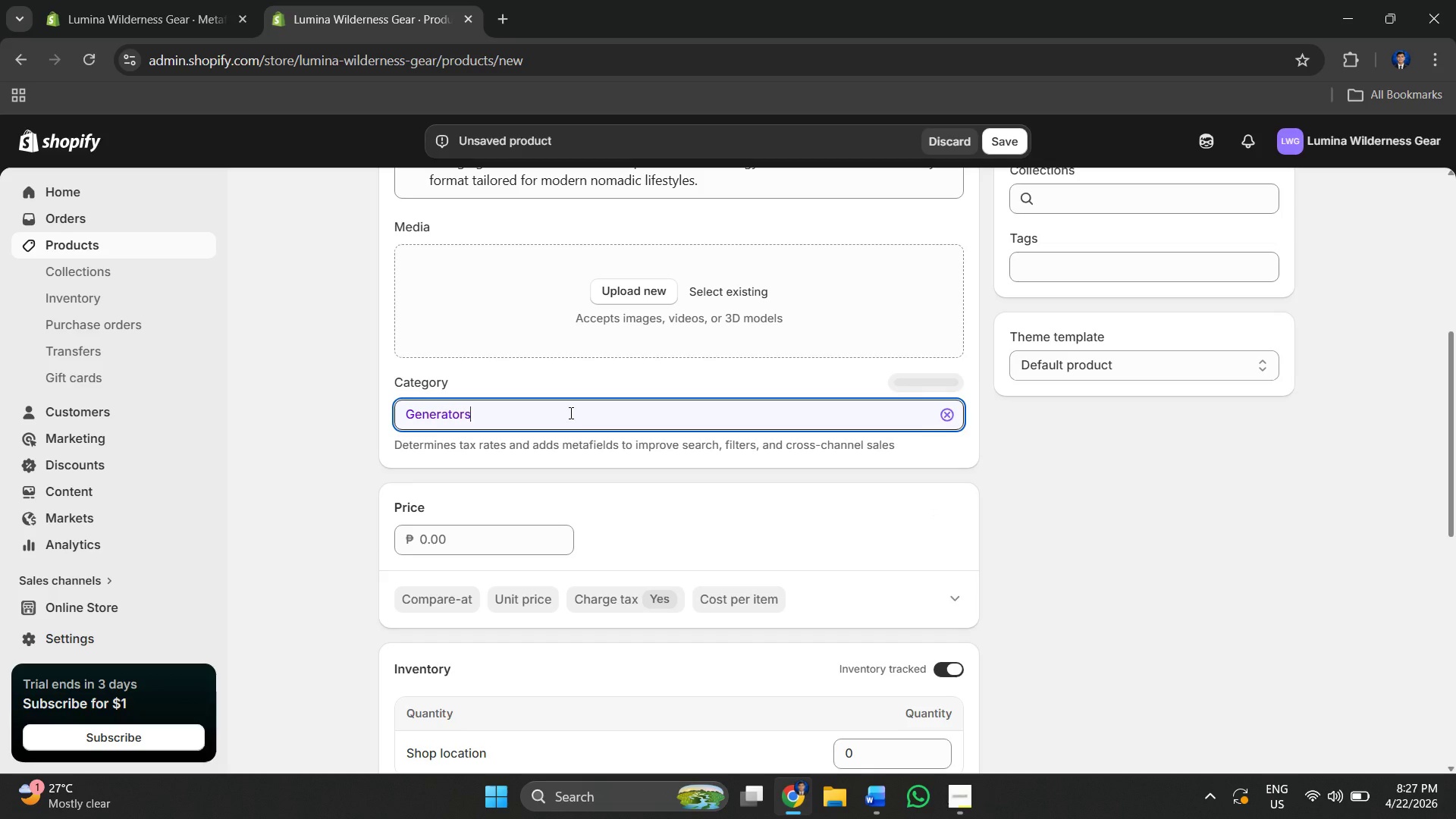 
left_click([568, 416])
 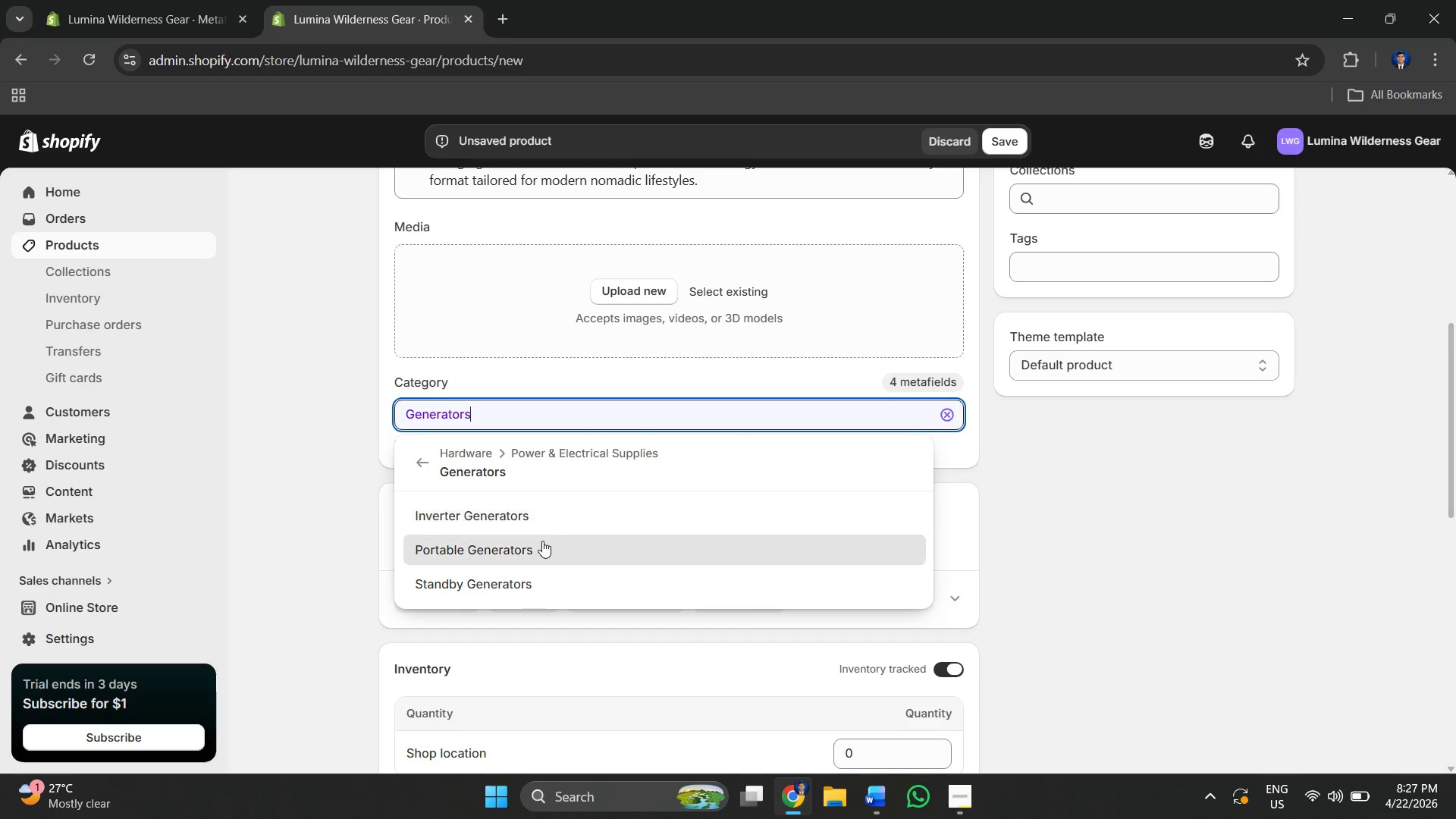 
left_click([541, 541])
 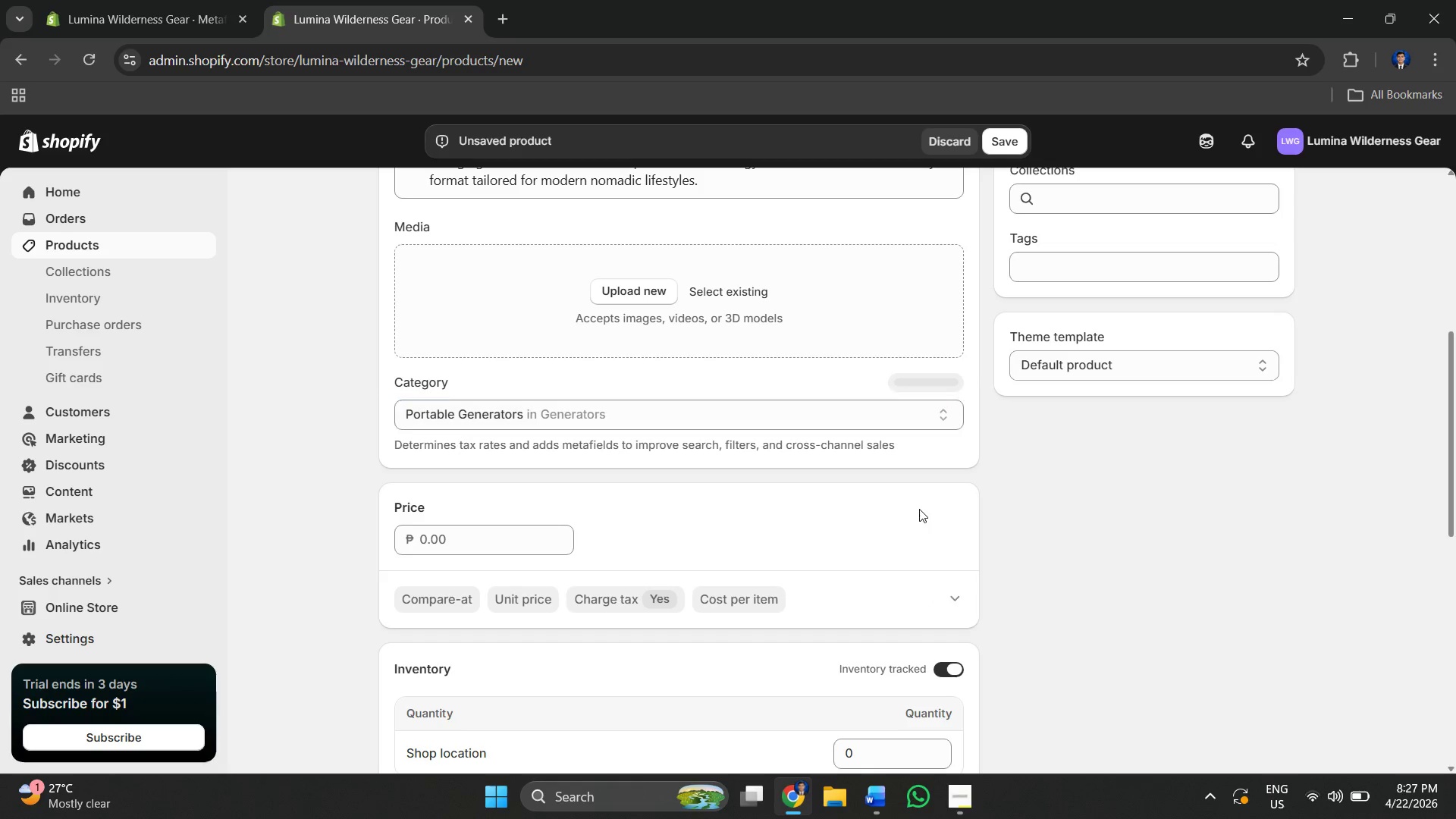 
scroll: coordinate [680, 449], scroll_direction: down, amount: 12.0
 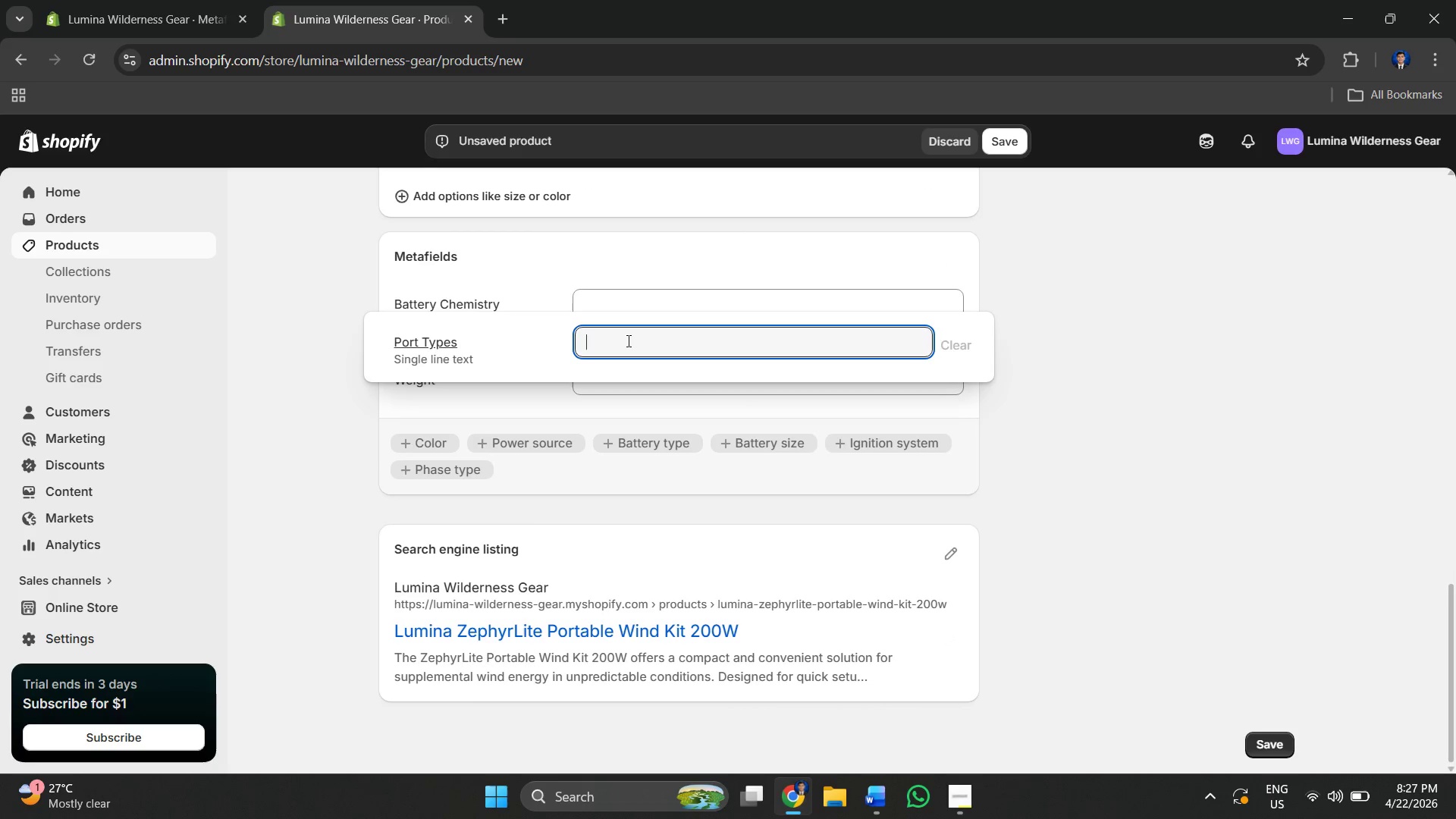 
type(USB)
 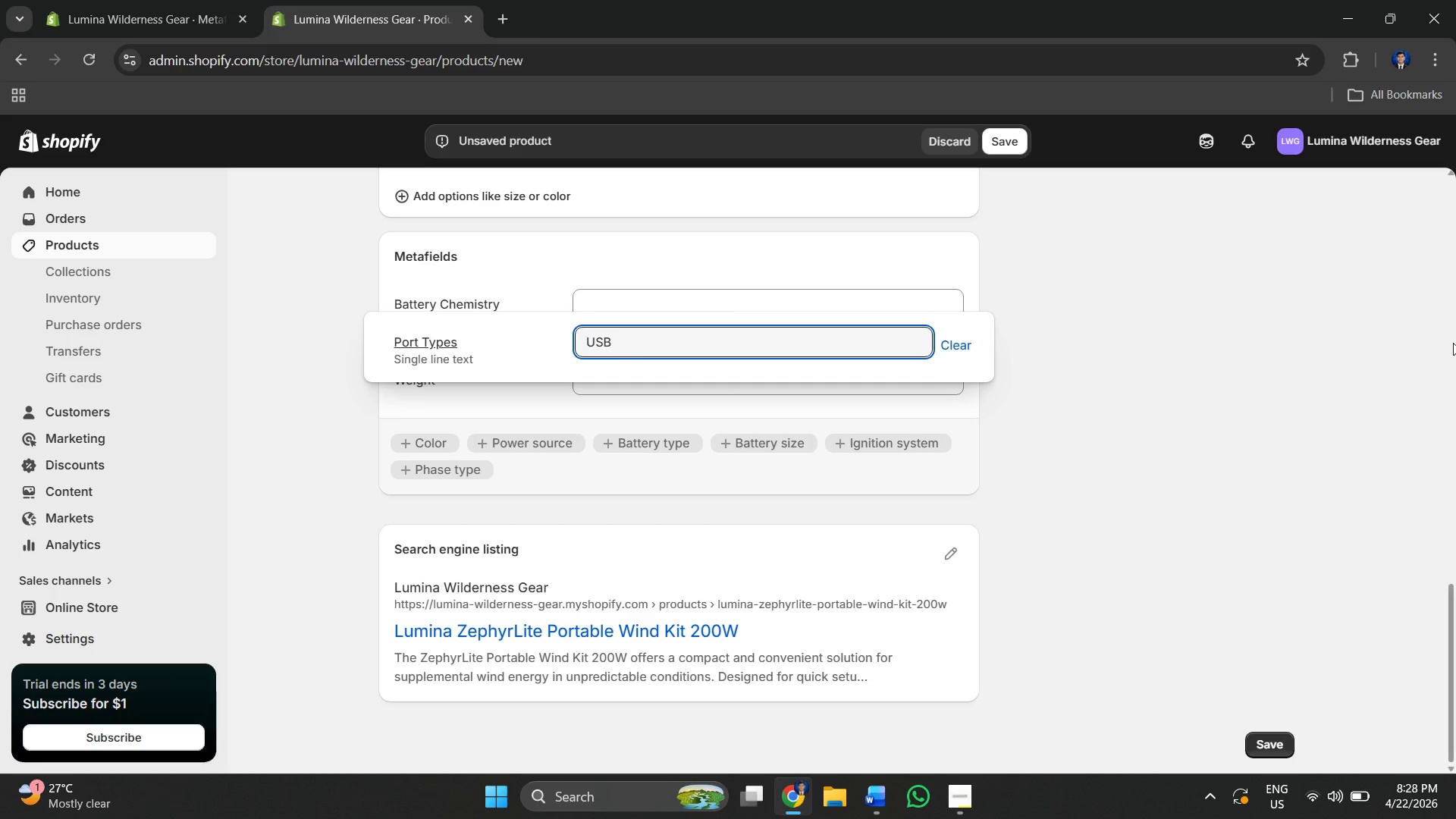 
left_click_drag(start_coordinate=[1426, 406], to_coordinate=[1442, 406])
 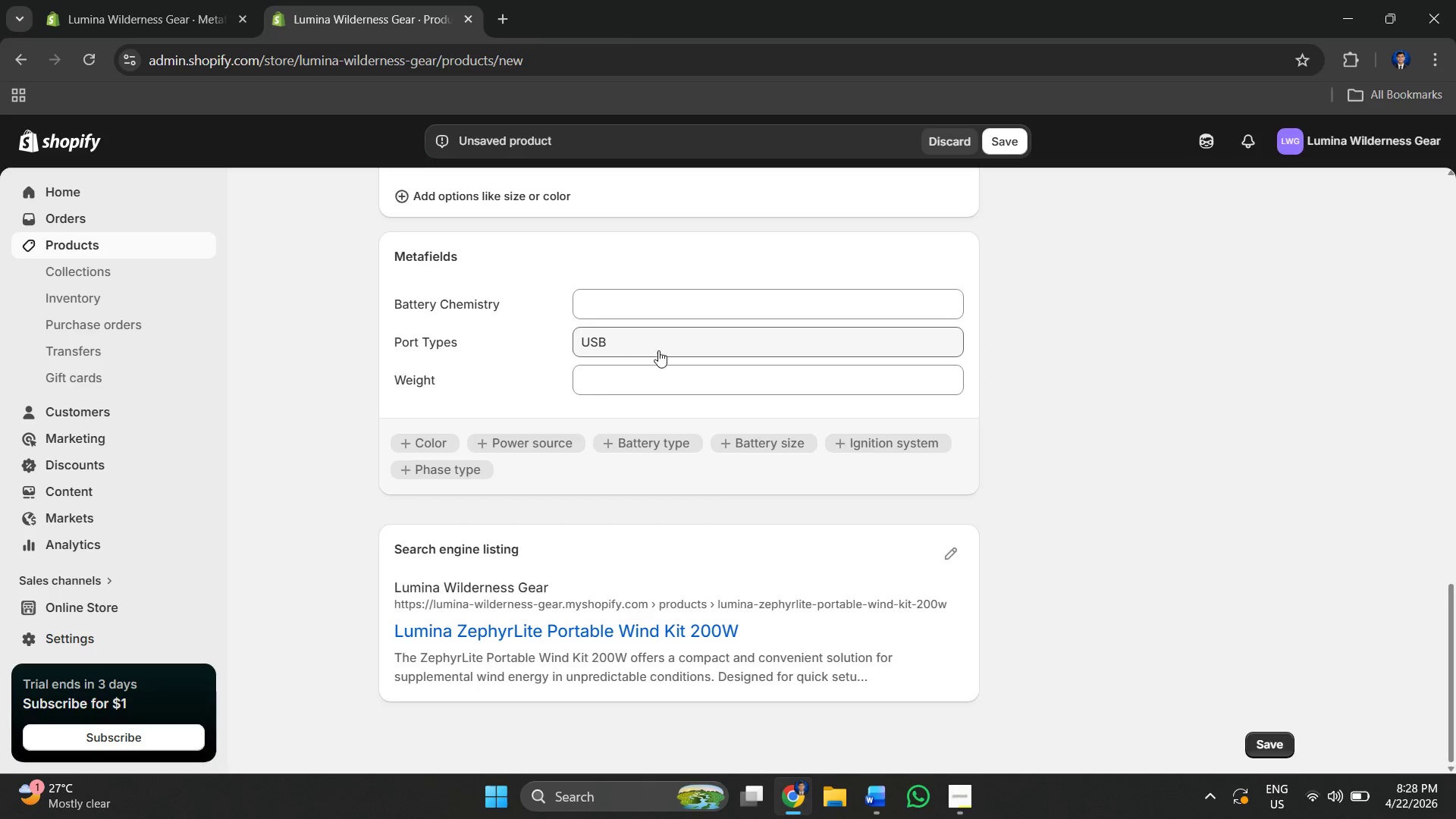 
left_click([657, 376])
 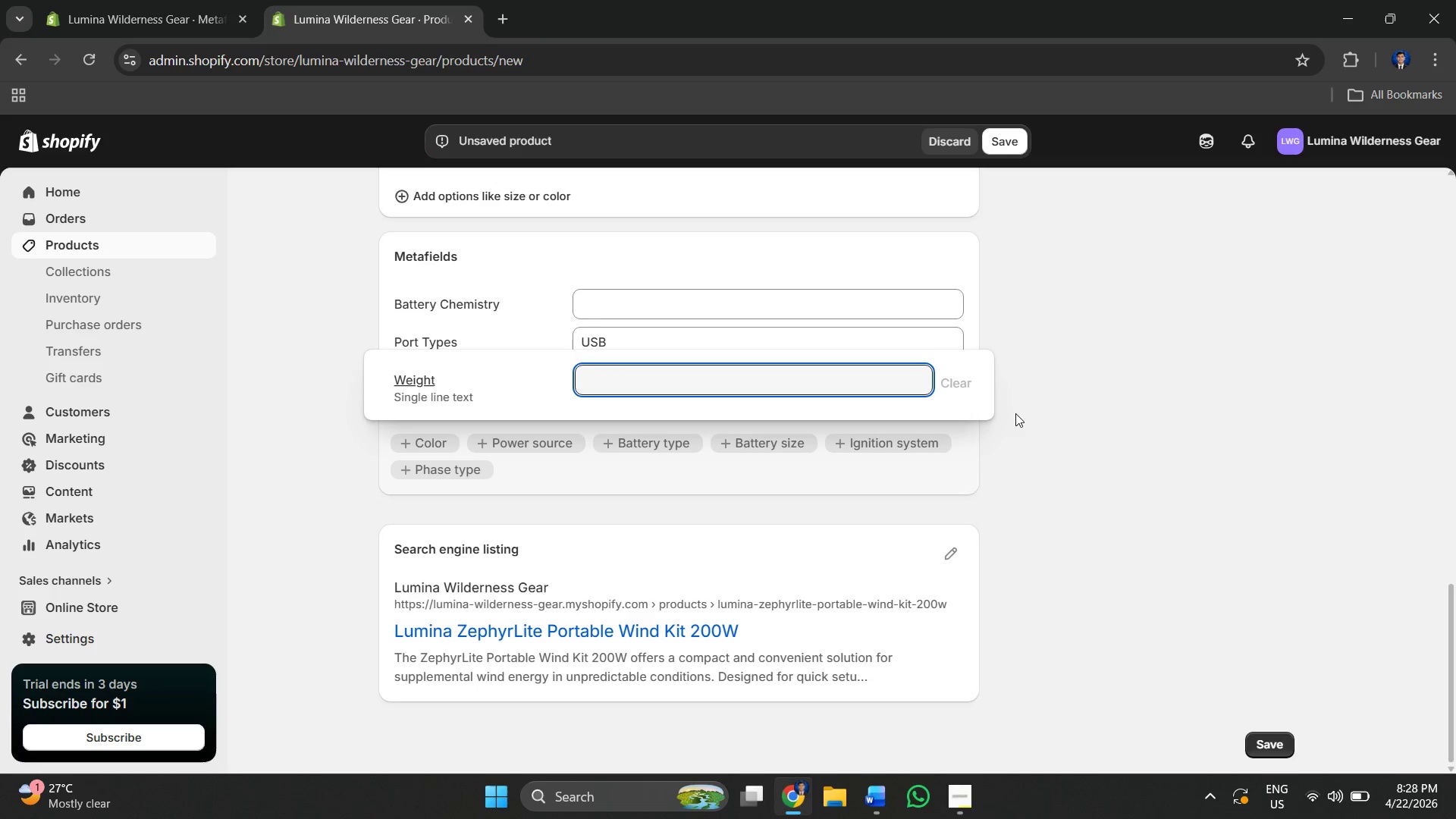 
left_click([1042, 416])
 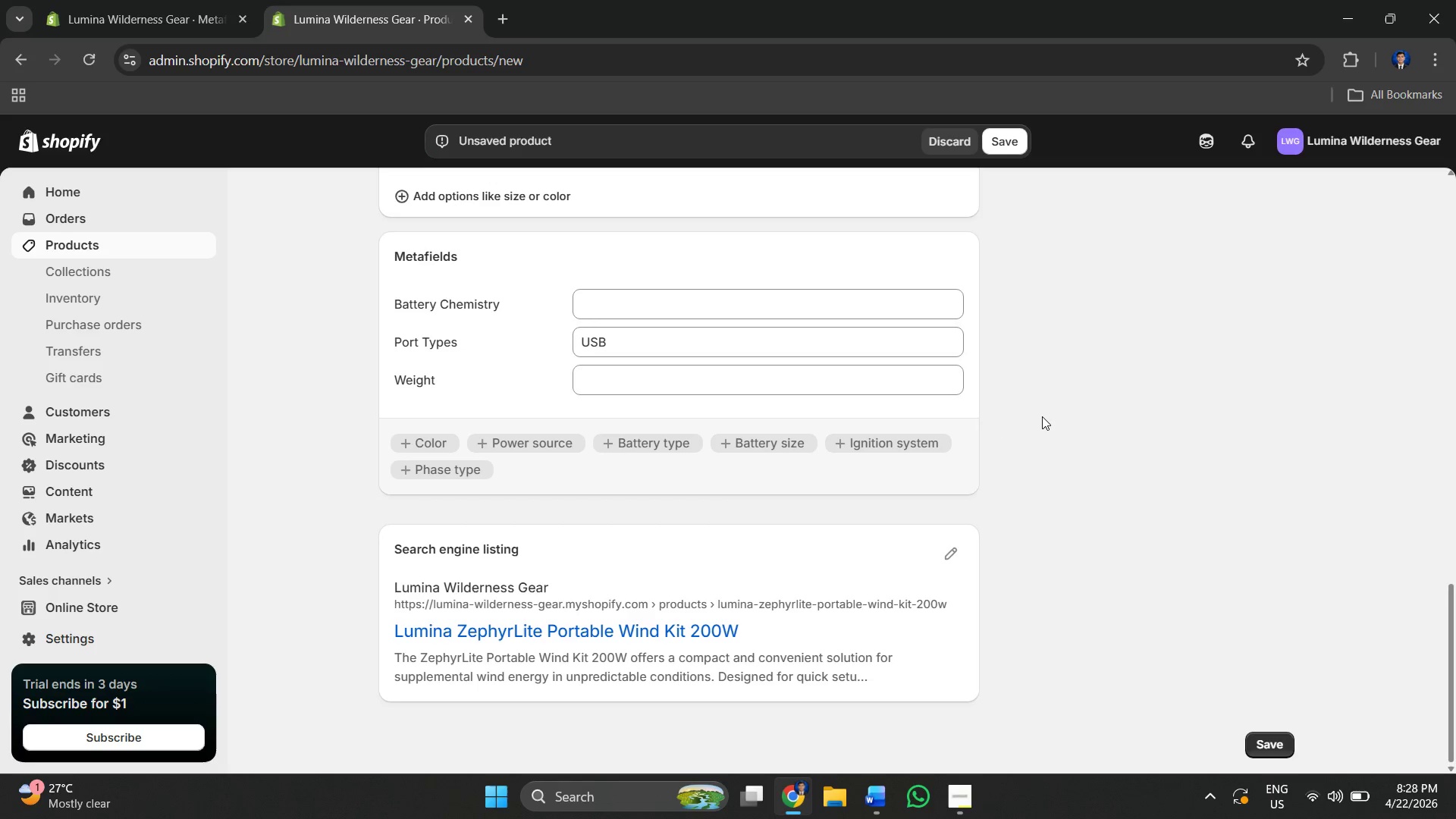 
key(Alt+Tab)
 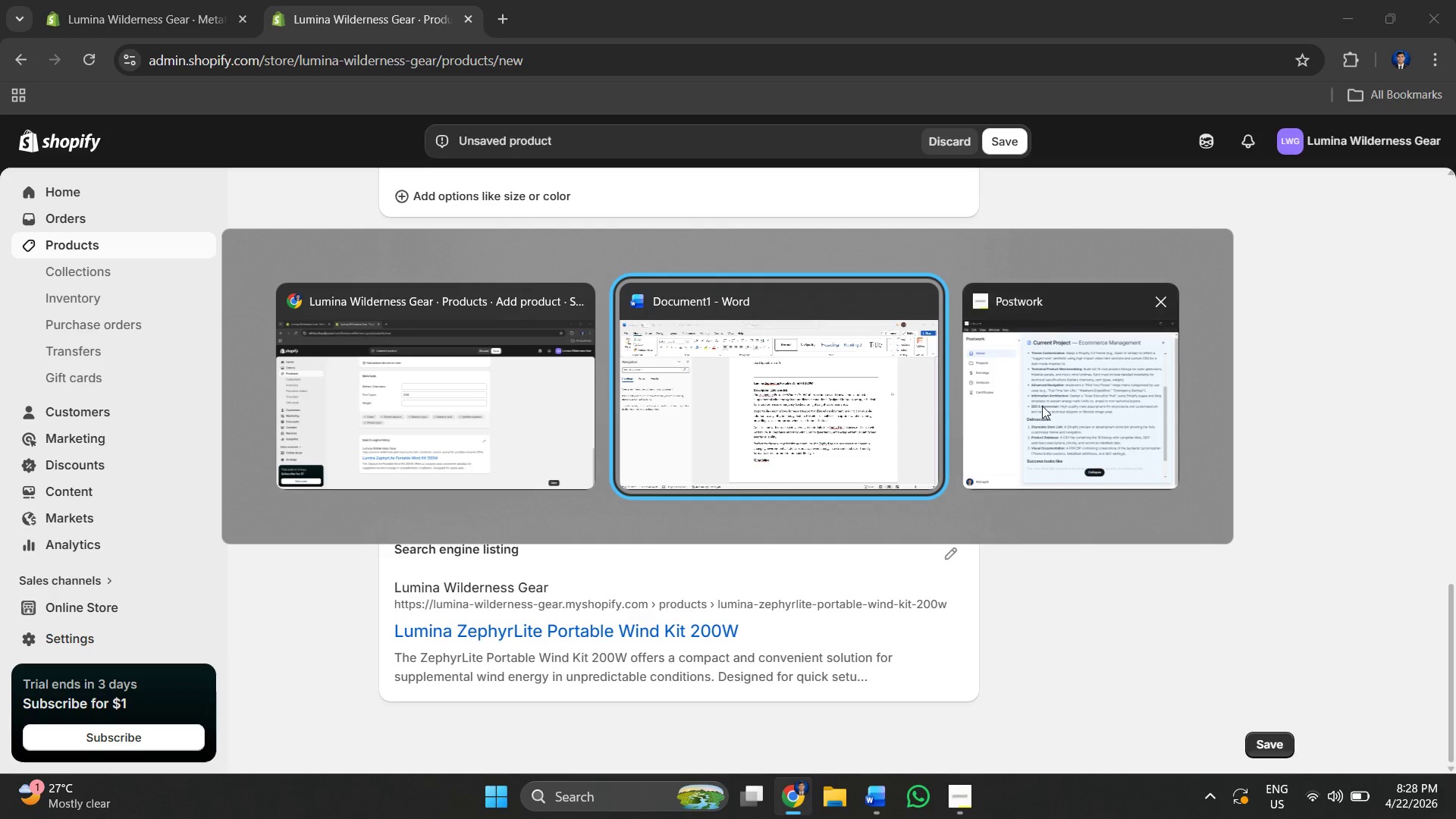 
key(Alt+Tab)
 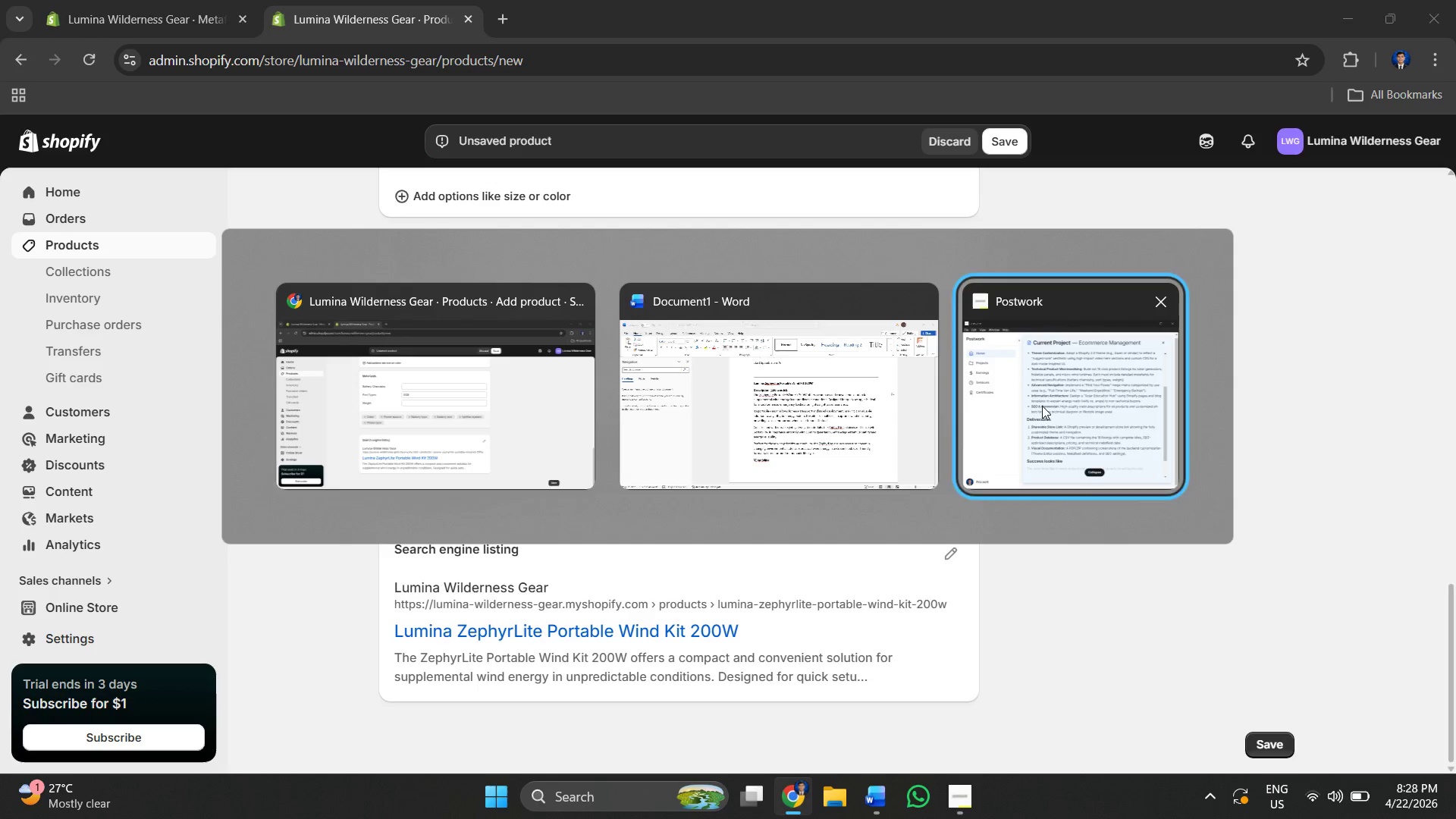 
key(Alt+Tab)
 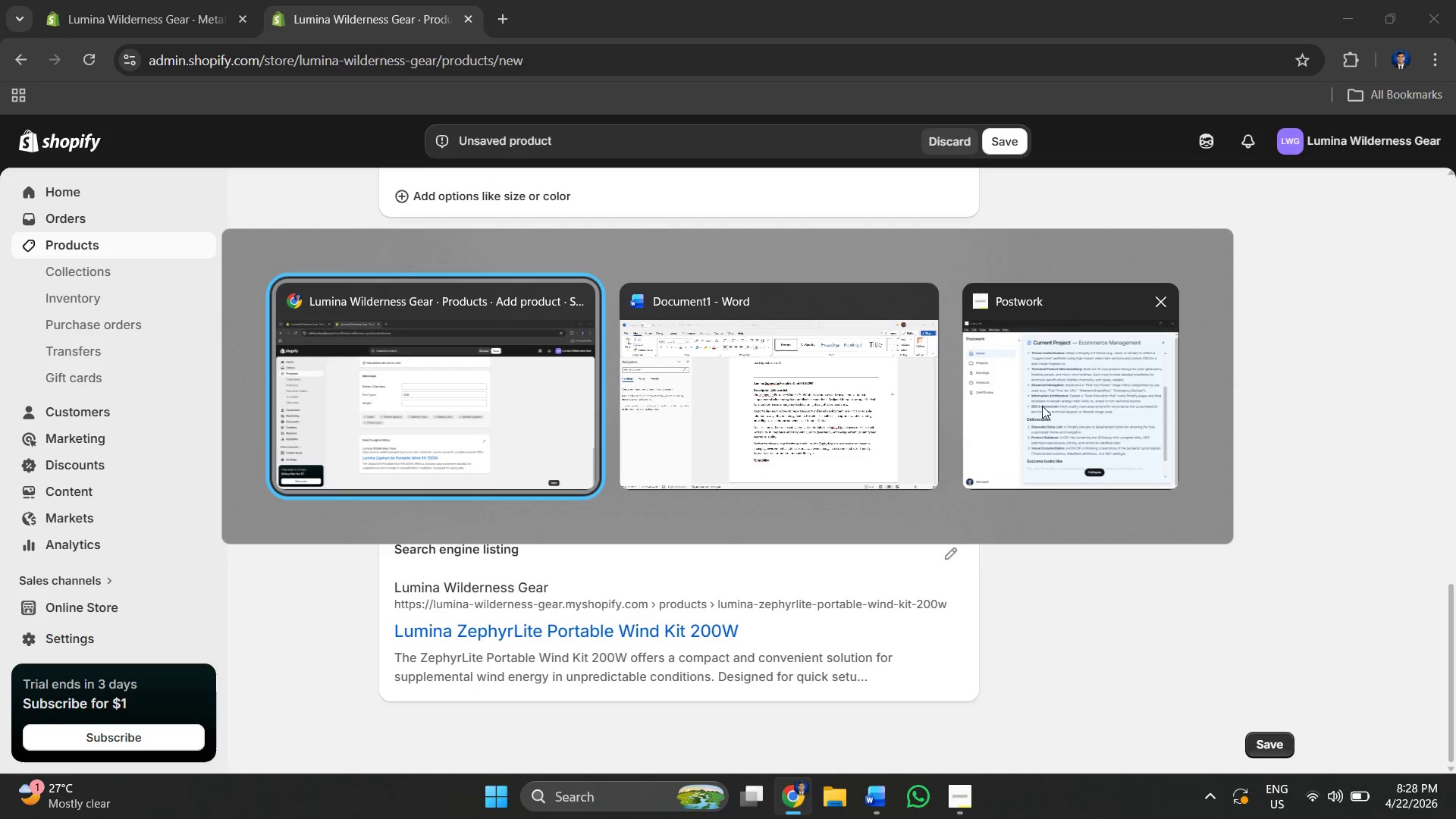 
key(Alt+Tab)
 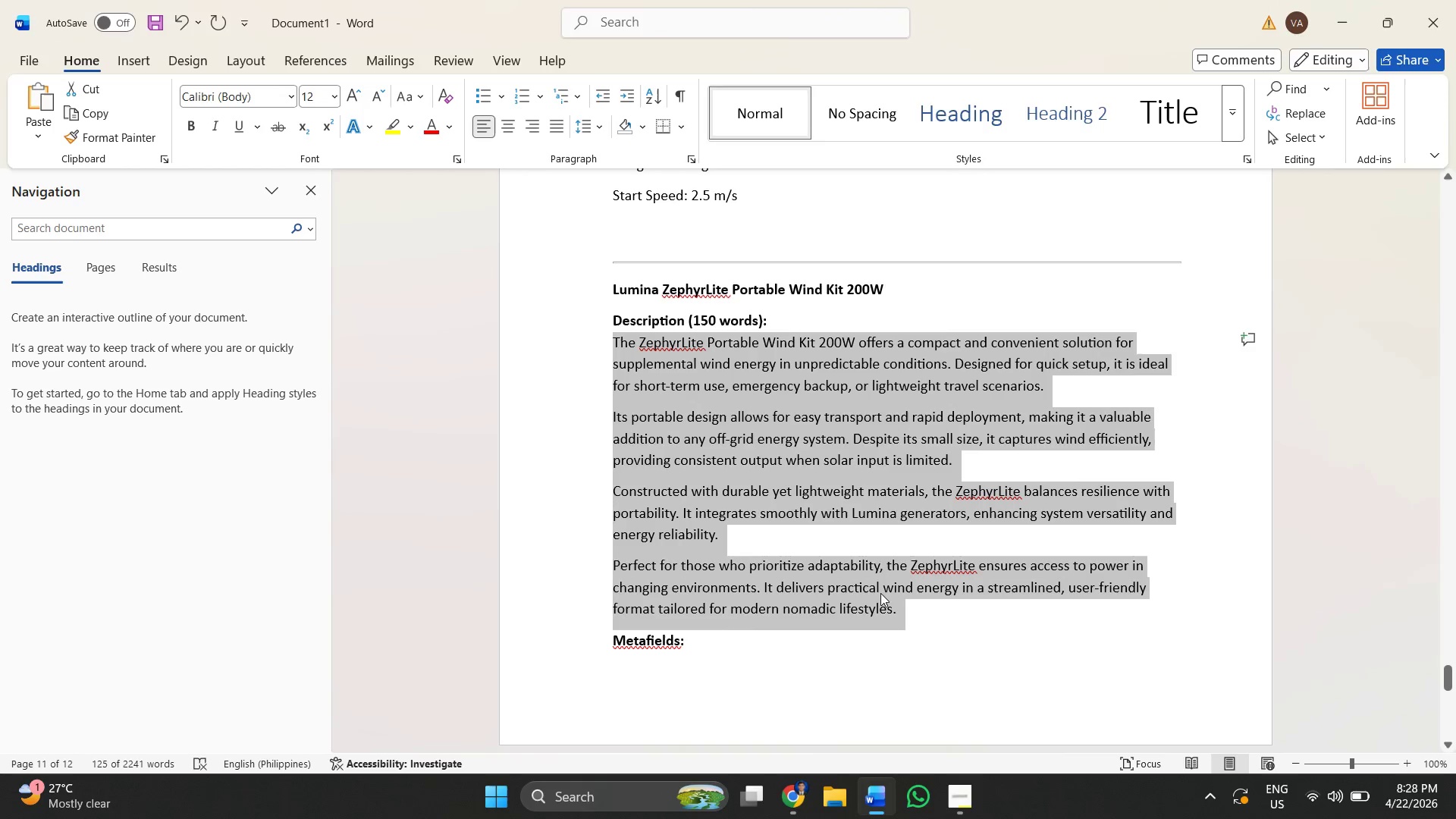 
left_click([911, 452])
 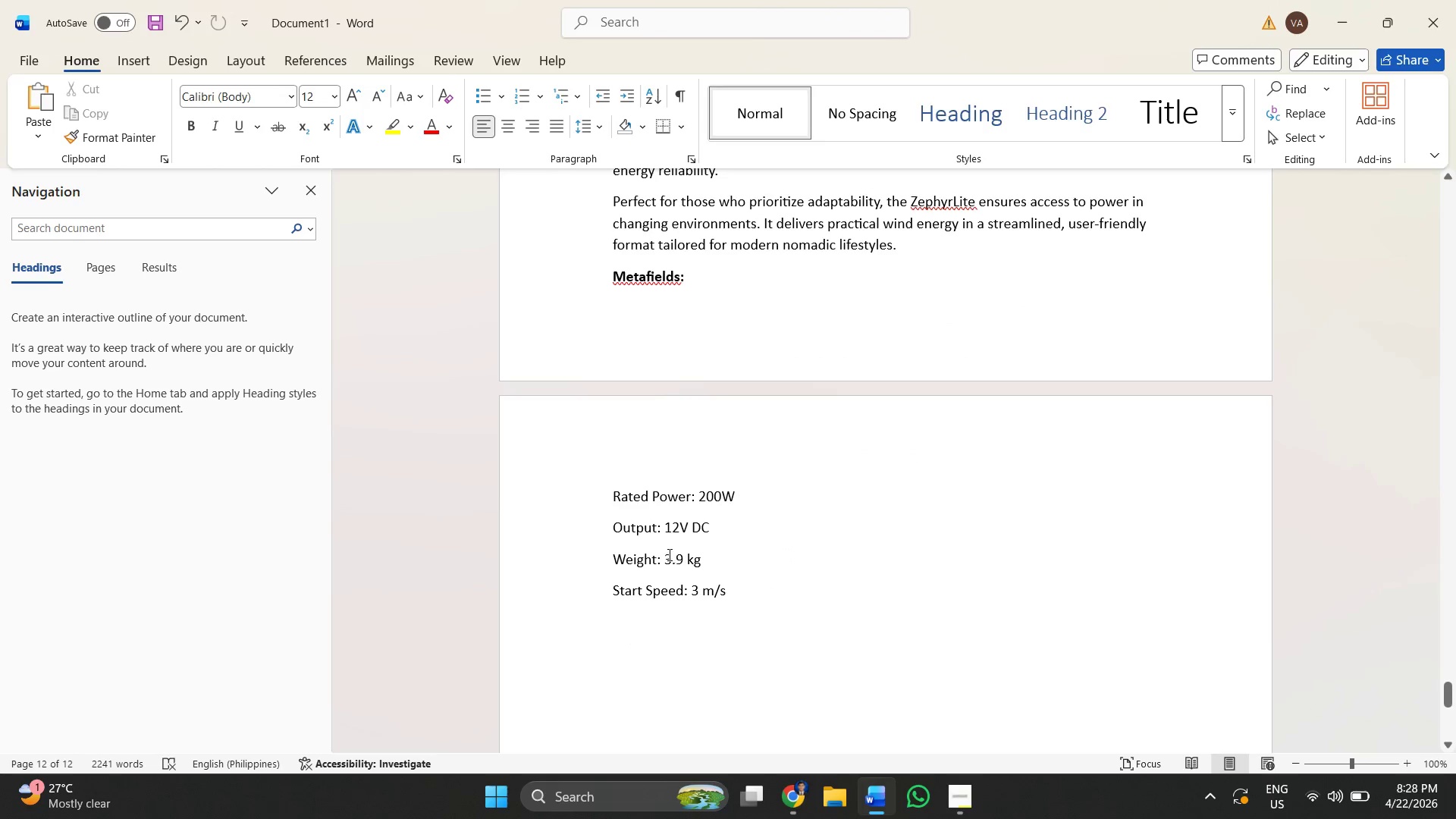 
scroll: coordinate [1012, 494], scroll_direction: down, amount: 8.0
 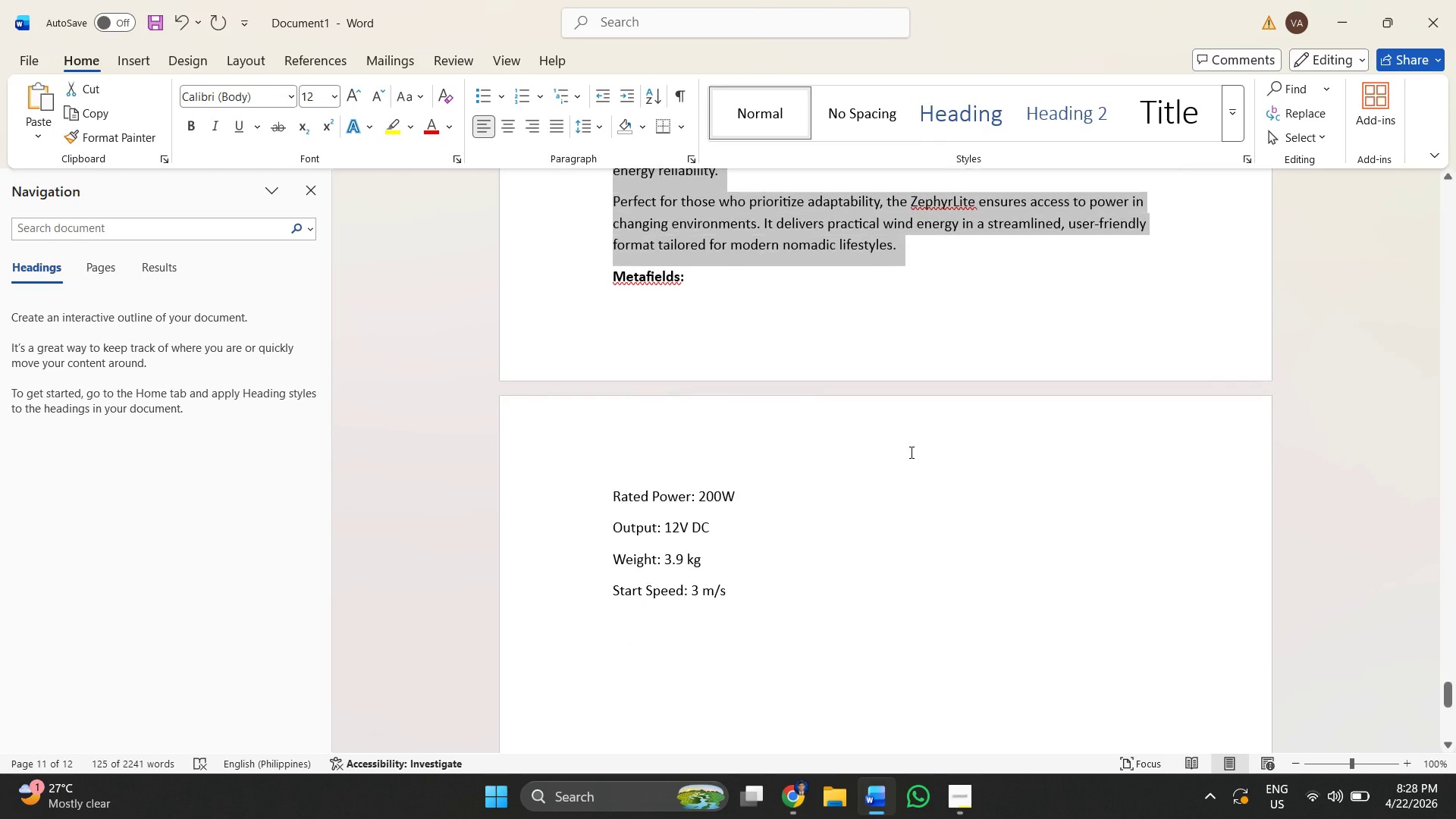 
left_click_drag(start_coordinate=[664, 556], to_coordinate=[695, 558])
 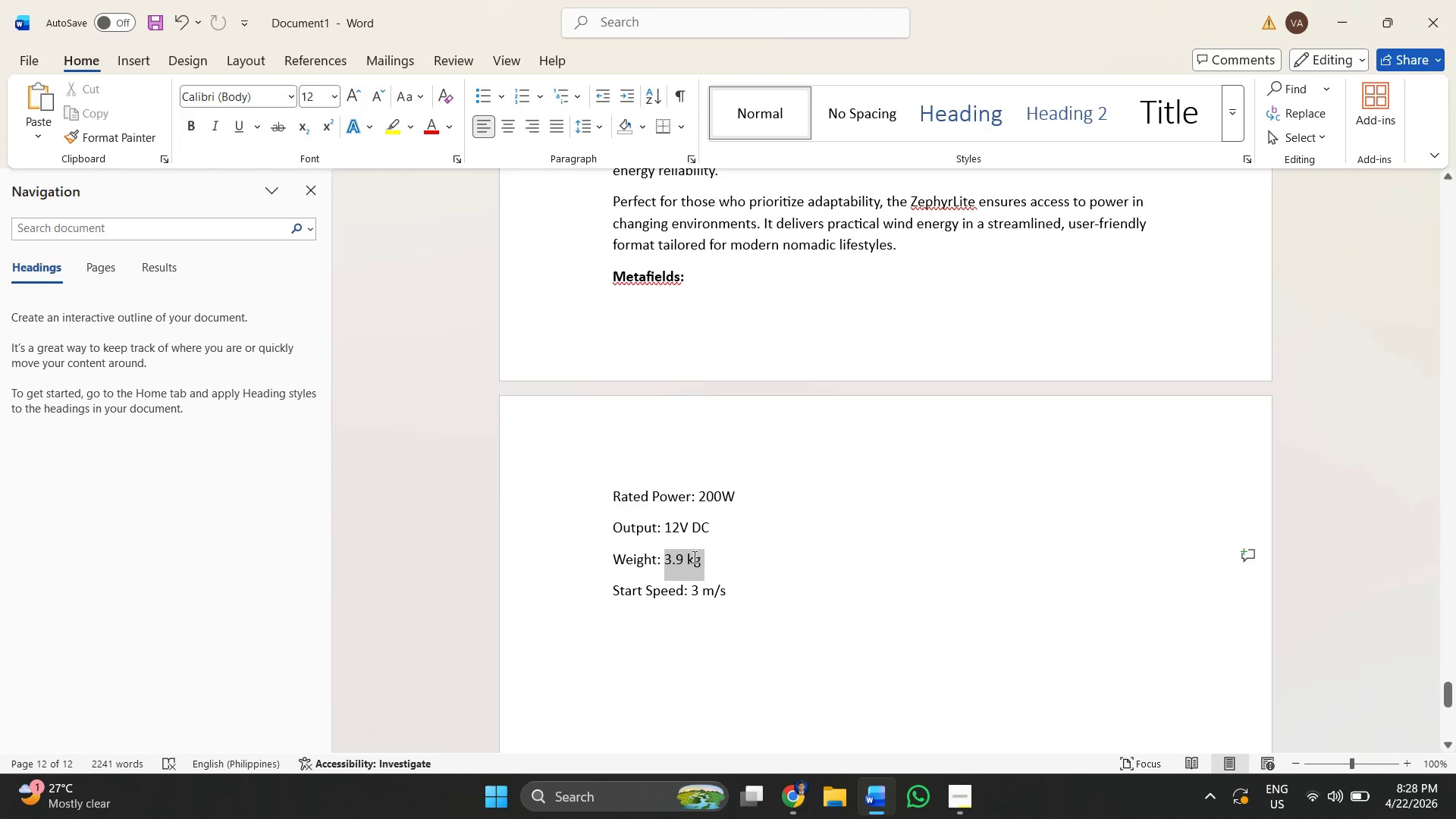 
key(Control+ControlLeft)
 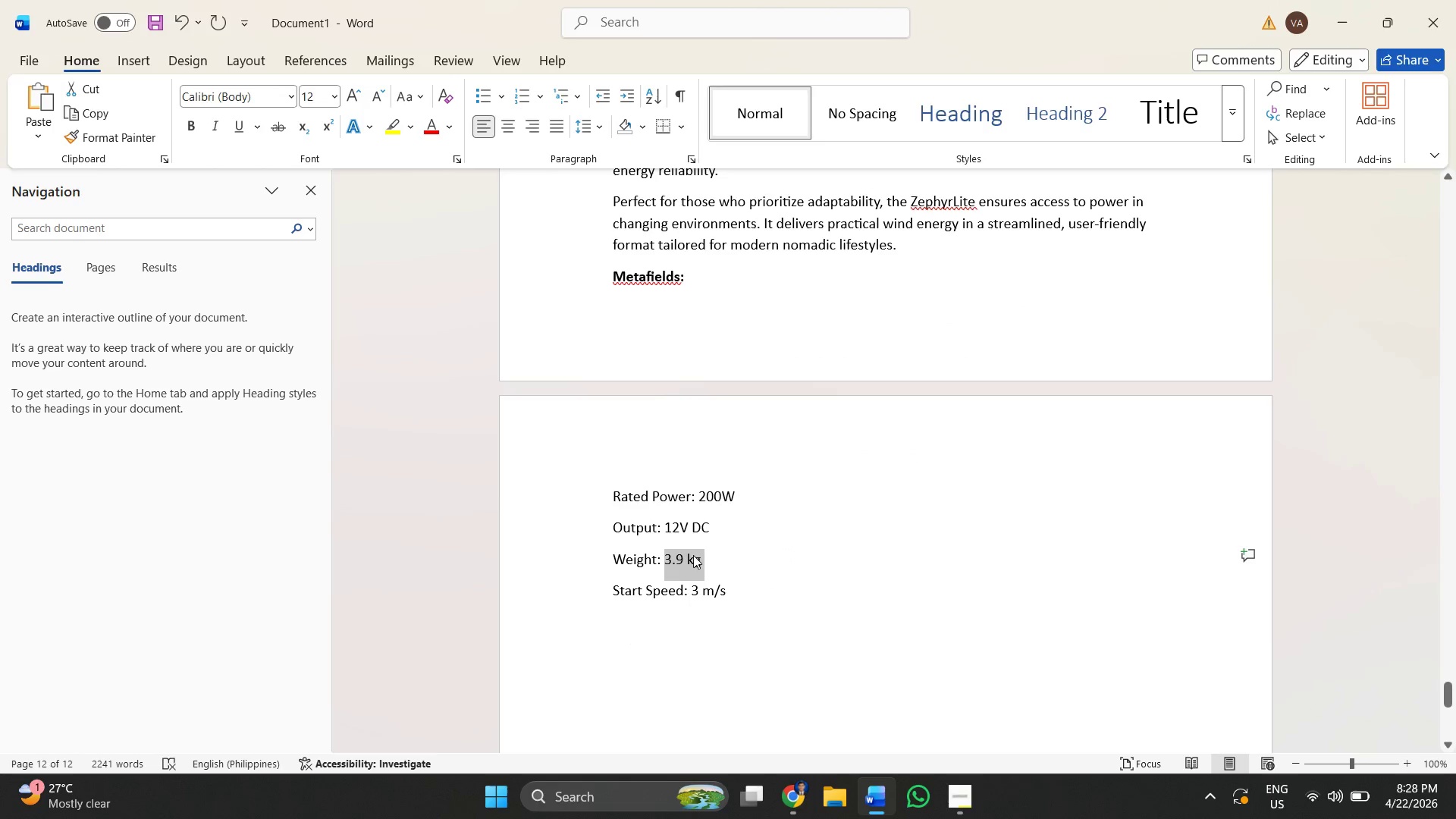 
key(Control+C)
 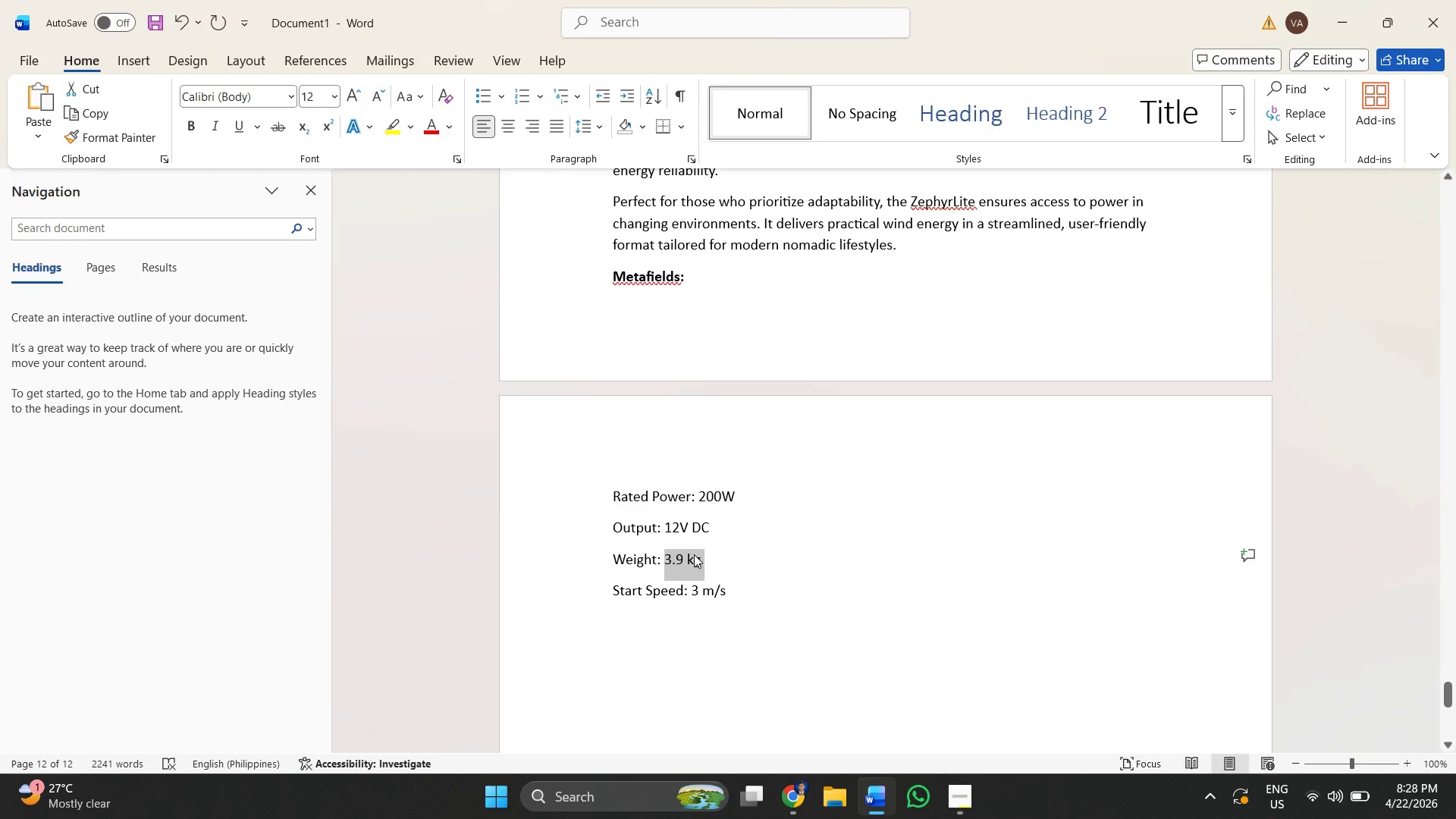 
key(Alt+AltLeft)
 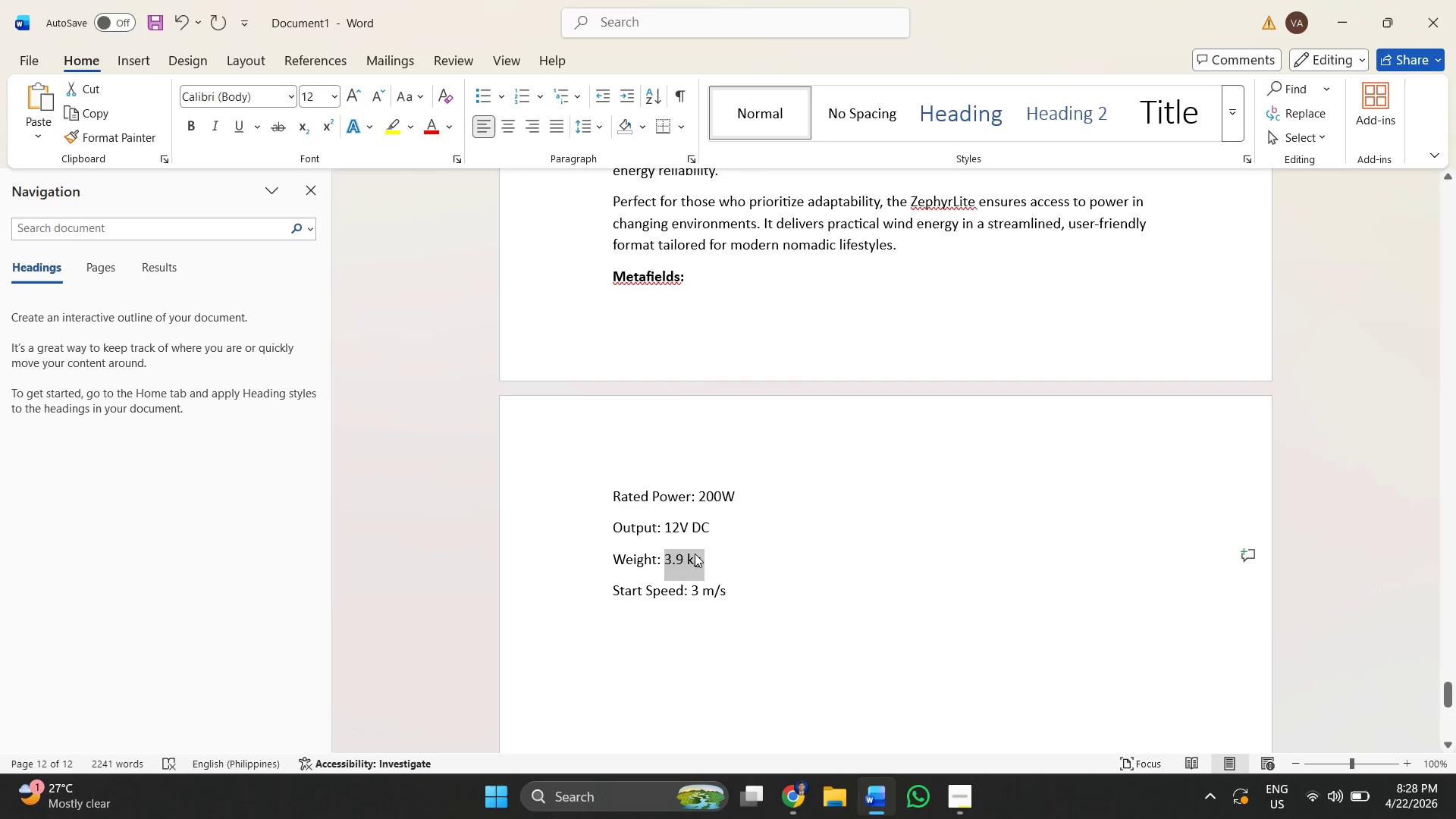 
key(Alt+Tab)
 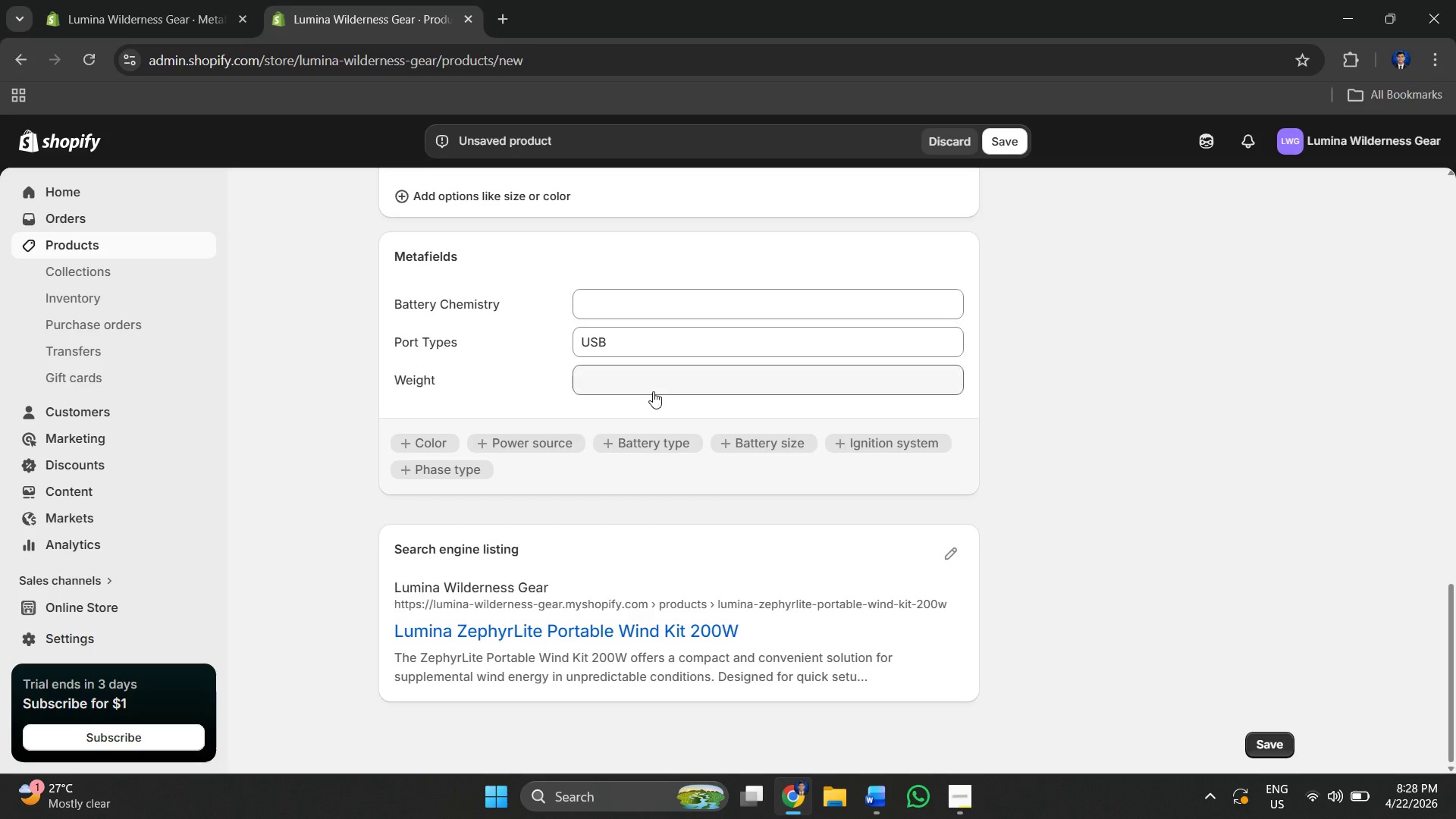 
left_click([649, 380])
 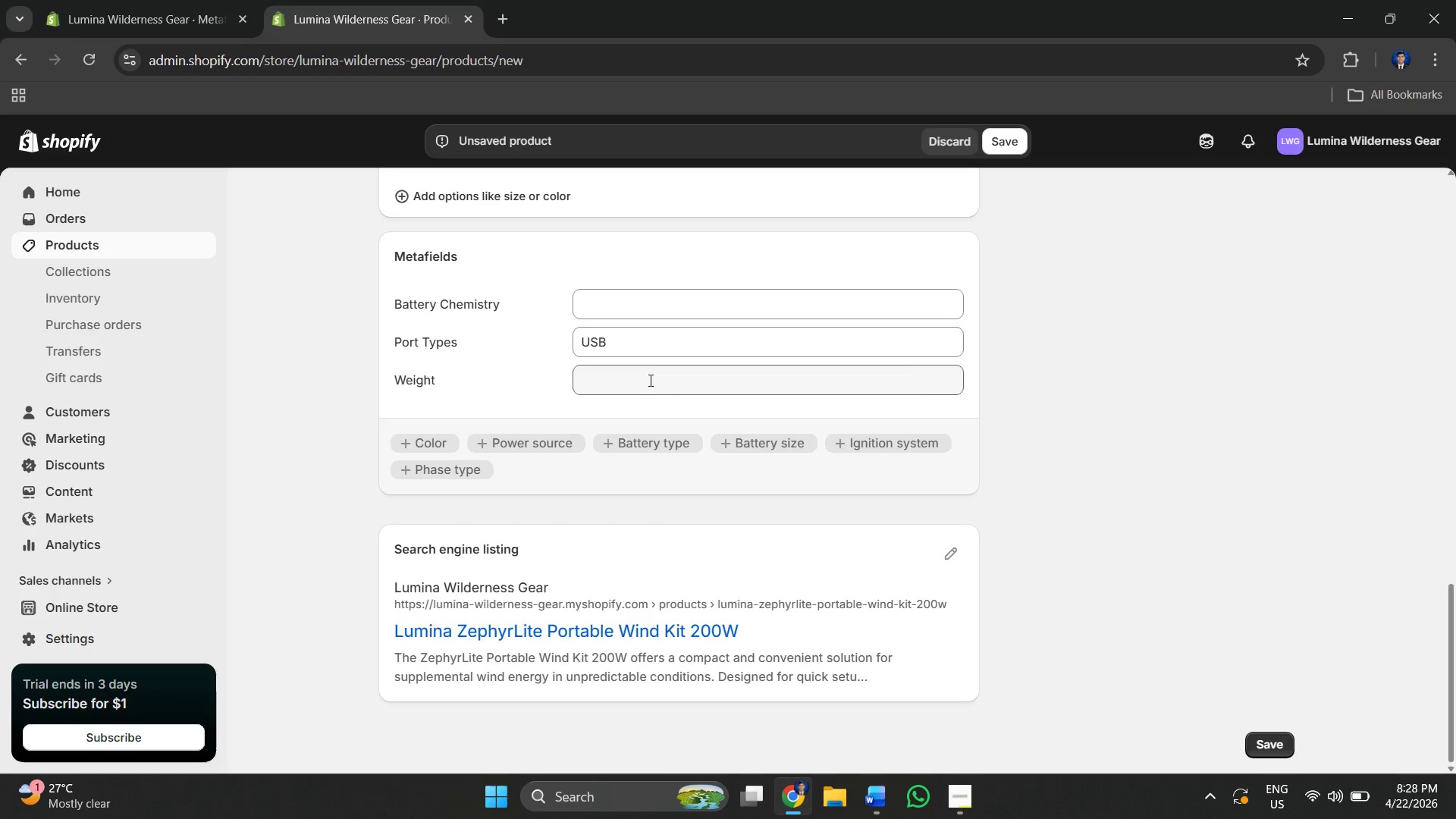 
key(Control+V)
 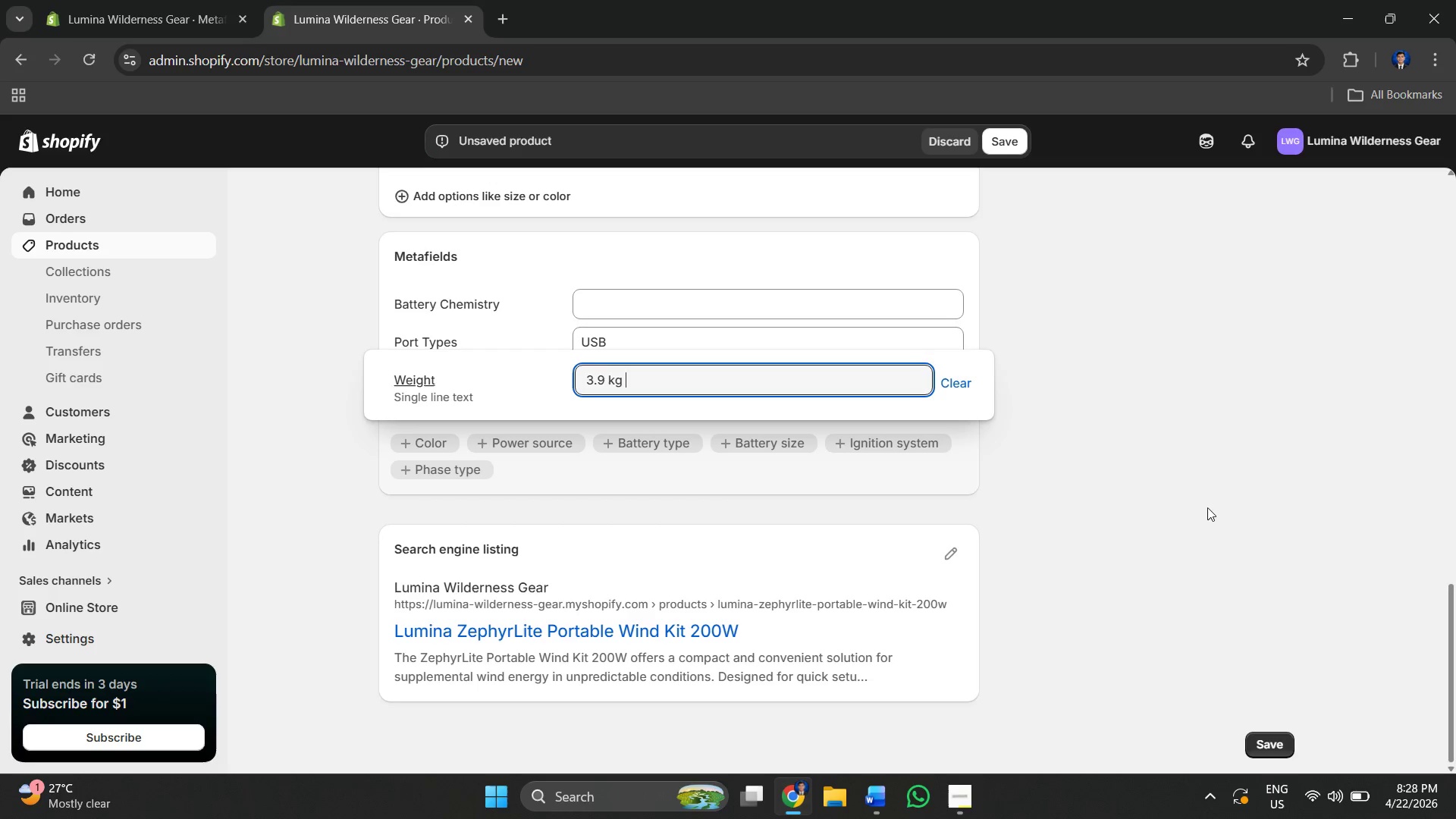 
left_click([1146, 485])
 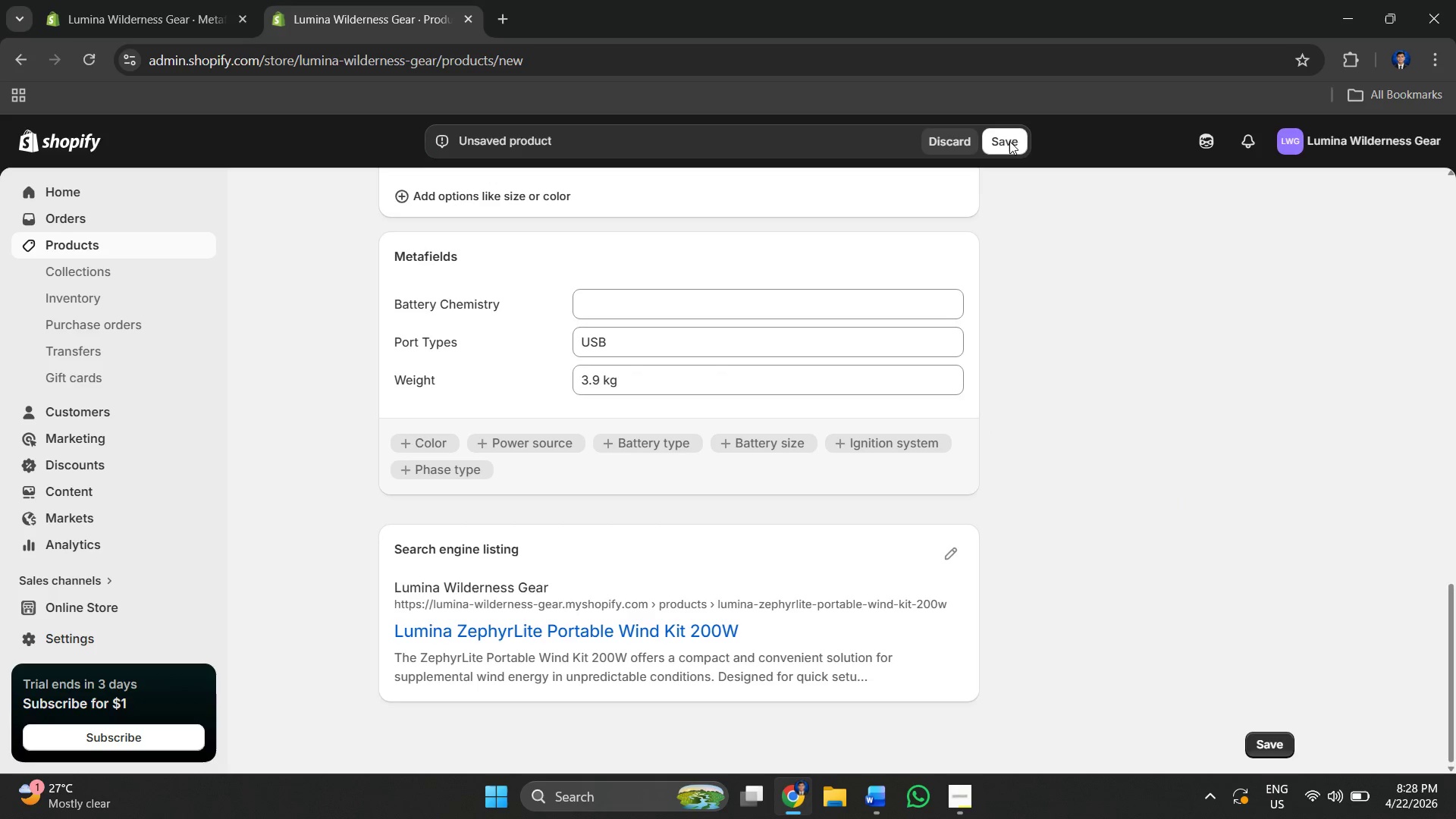 
left_click([1009, 139])
 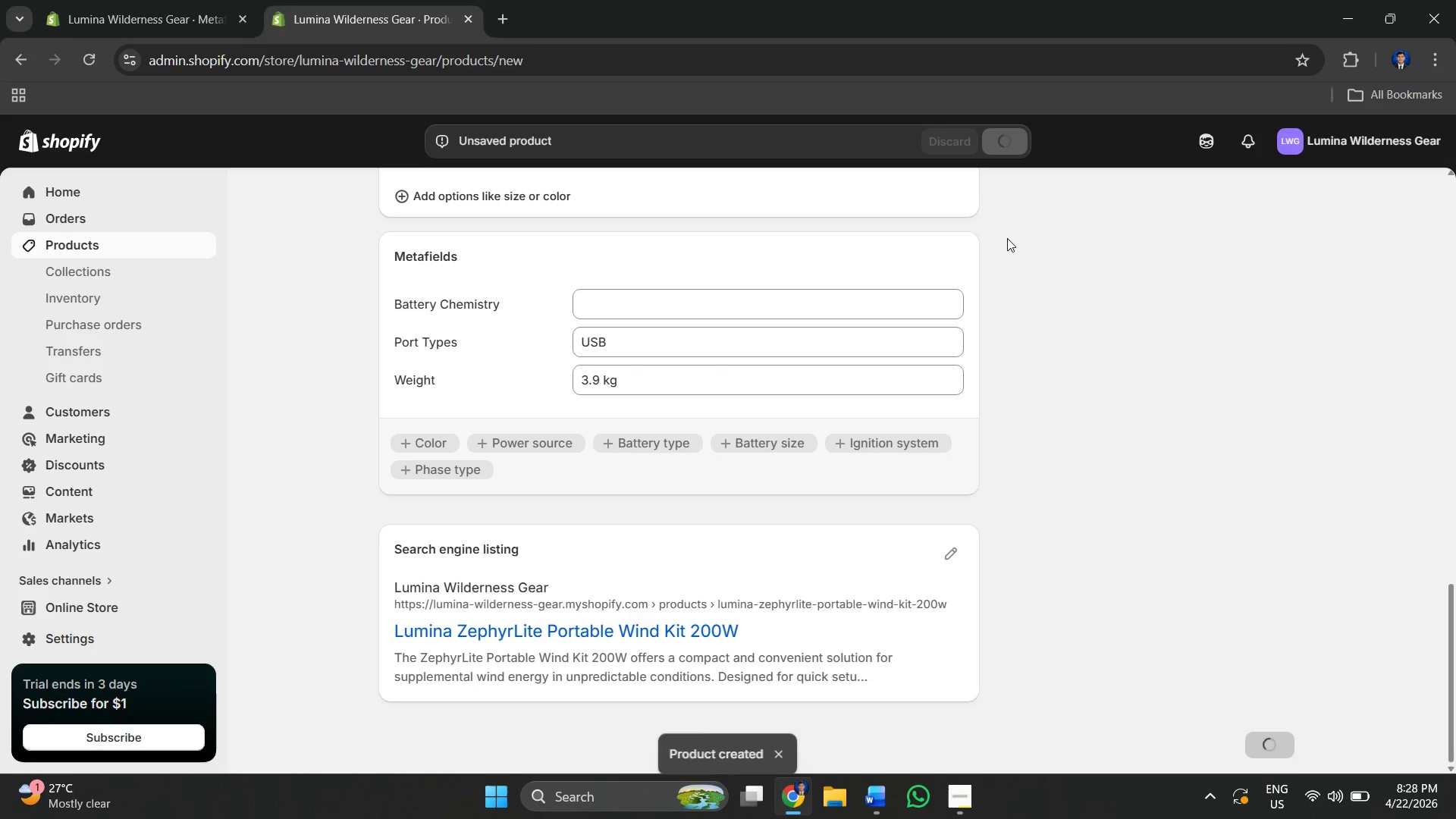 
scroll: coordinate [133, 369], scroll_direction: up, amount: 1.0
 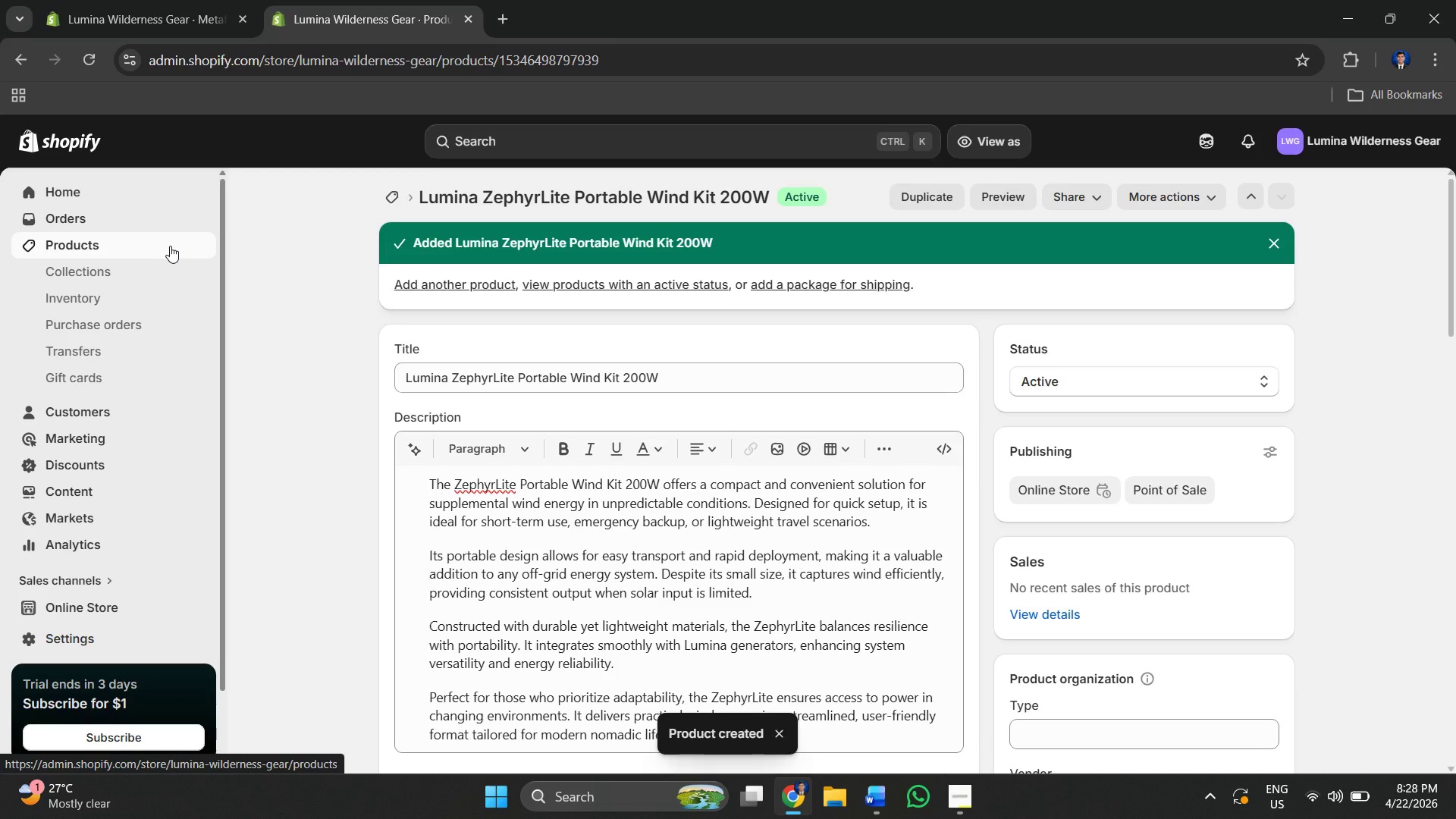 
left_click([170, 246])
 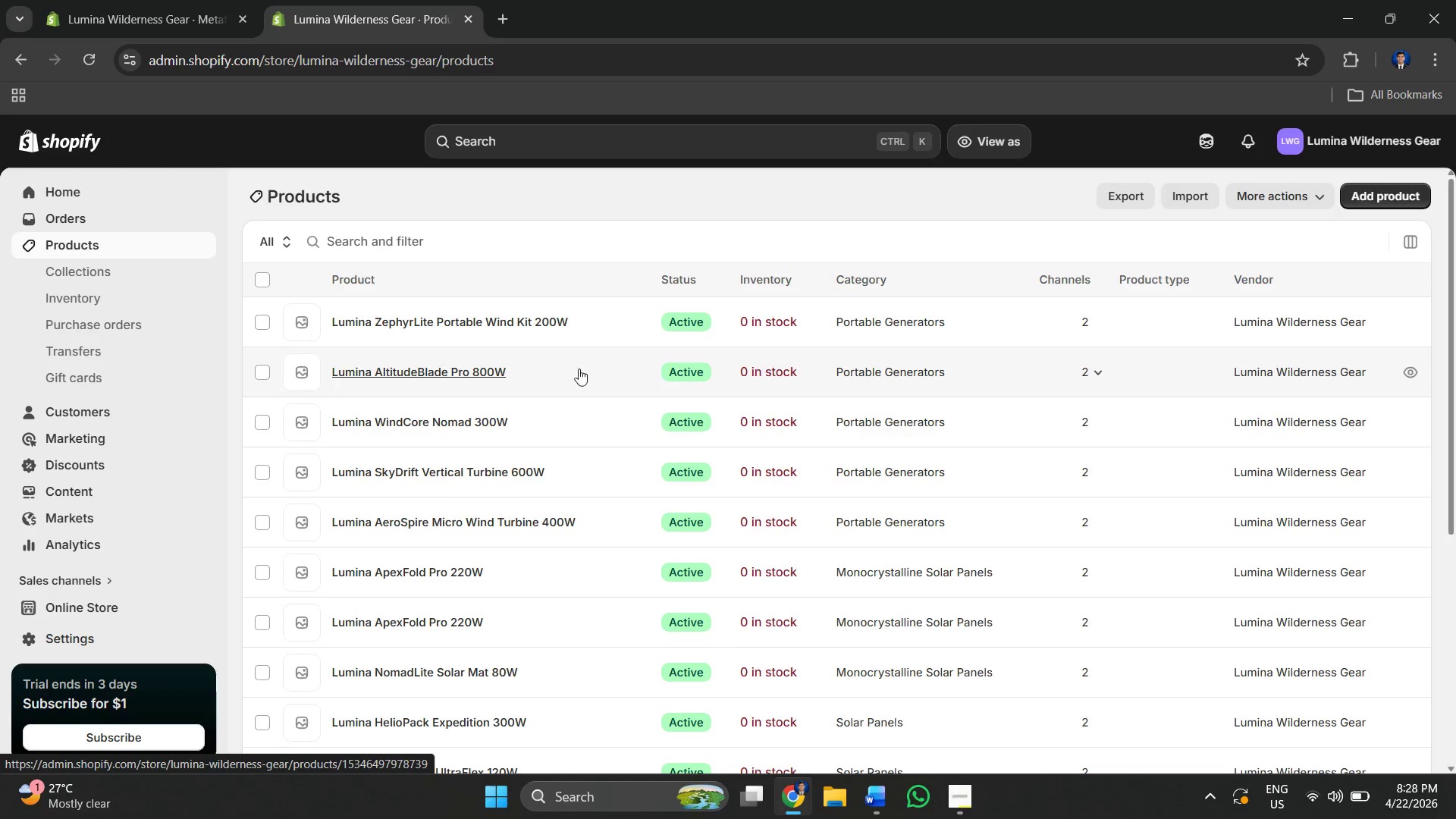 
mouse_move([566, 373])
 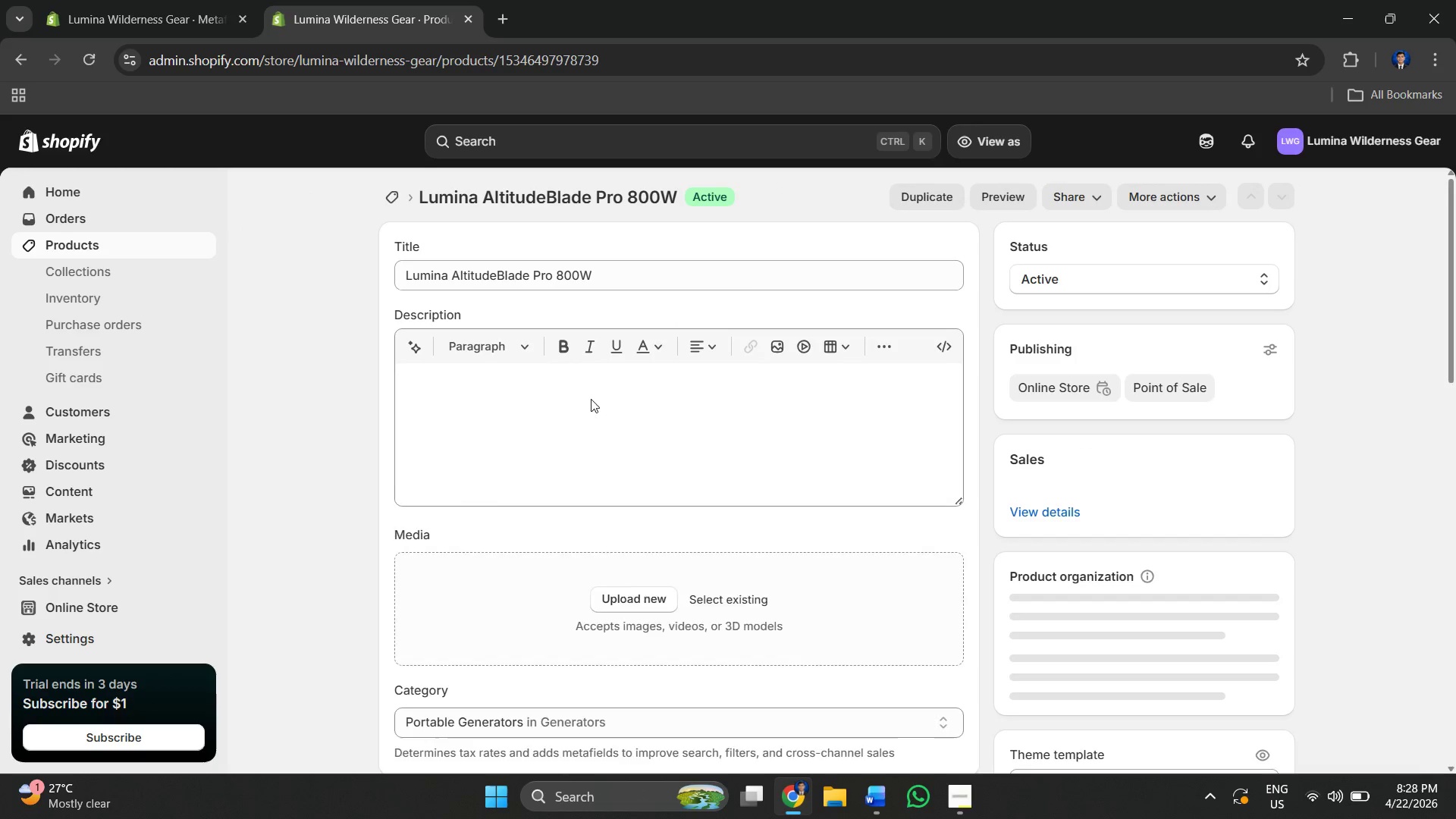 
scroll: coordinate [694, 447], scroll_direction: down, amount: 27.0
 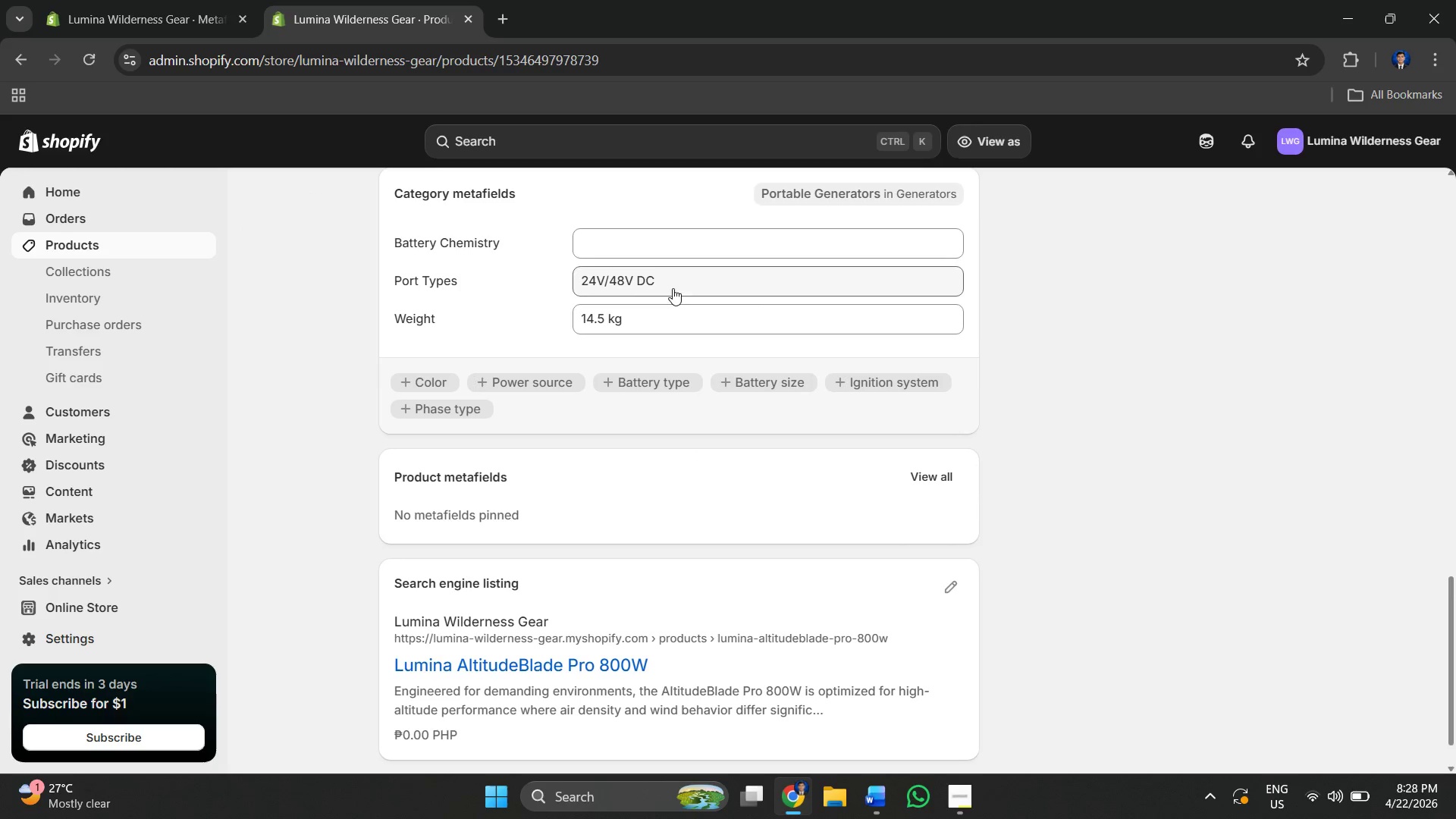 
left_click_drag(start_coordinate=[684, 283], to_coordinate=[494, 276])
 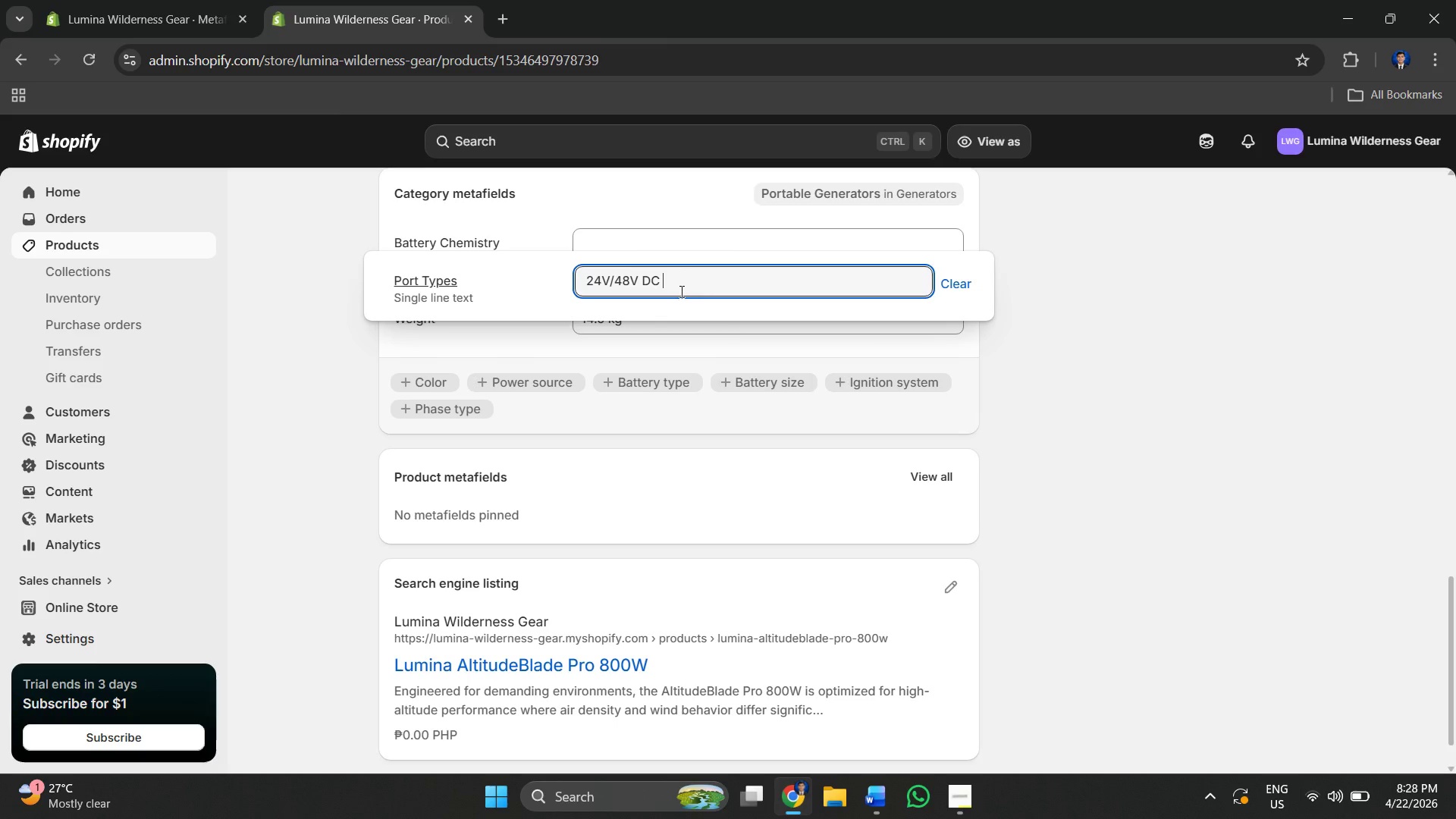 
left_click([685, 287])
 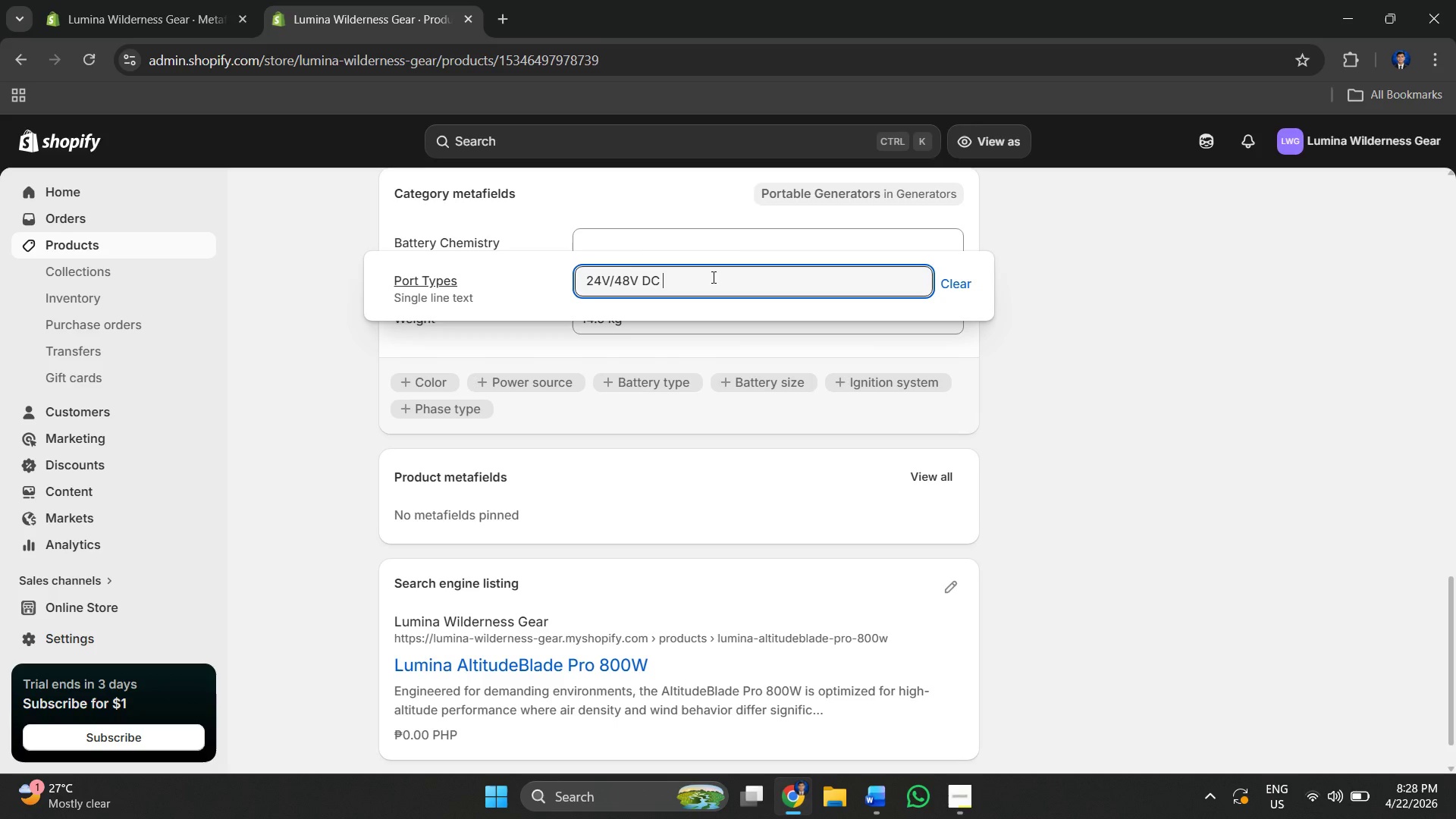 
type(u)
key(Backspace)
type(USB)
 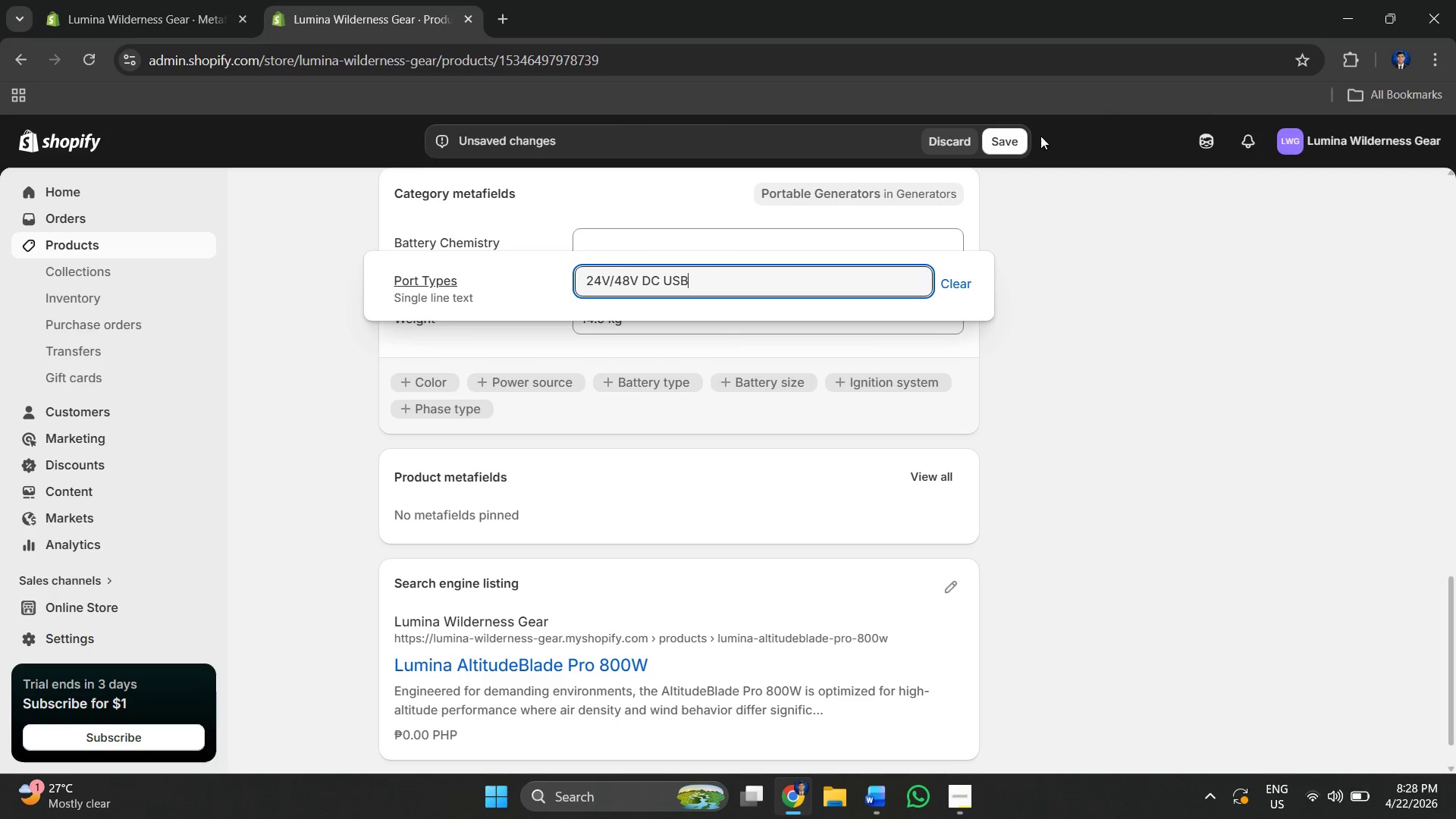 
left_click([1017, 135])
 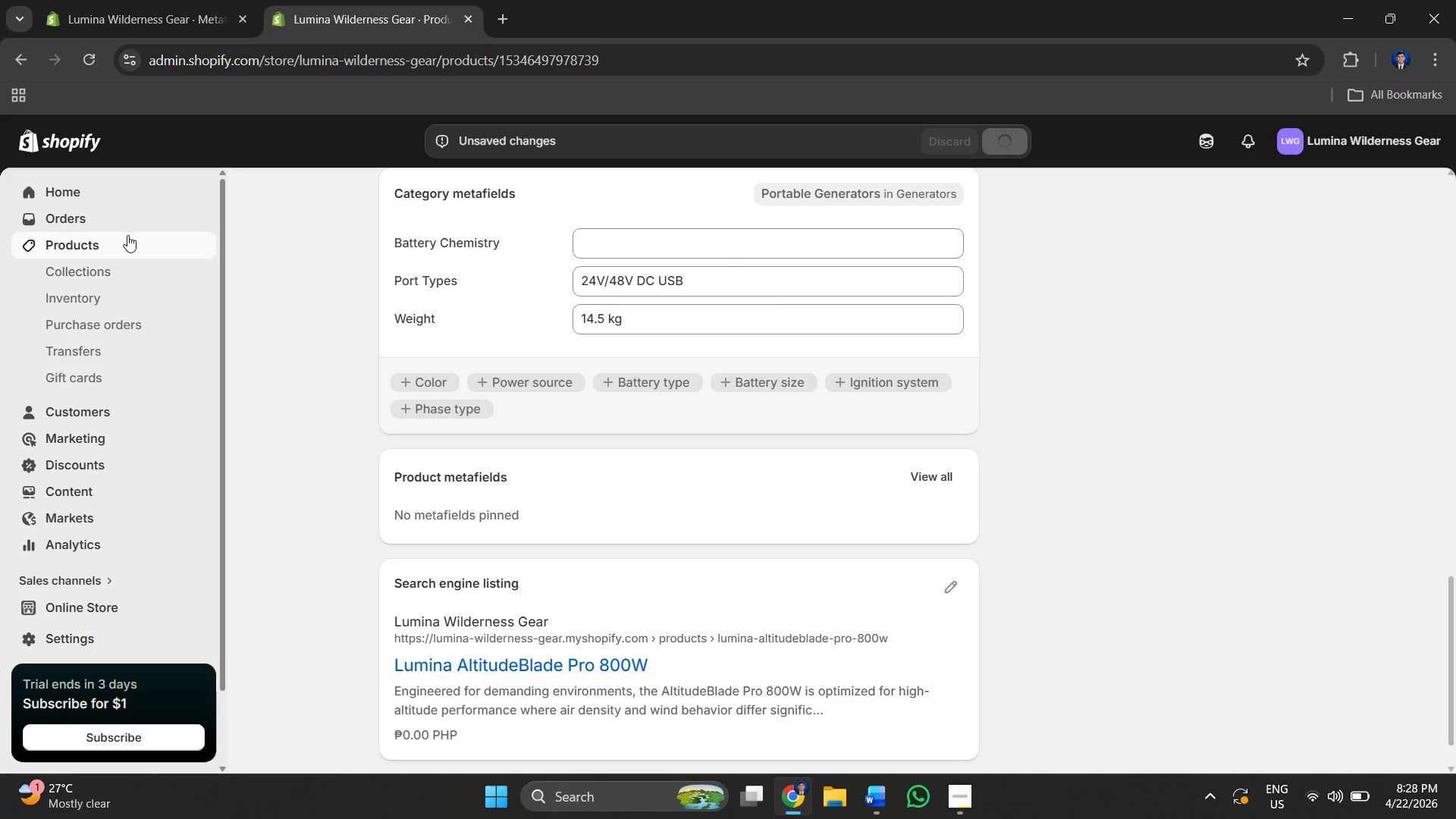 
left_click([113, 239])
 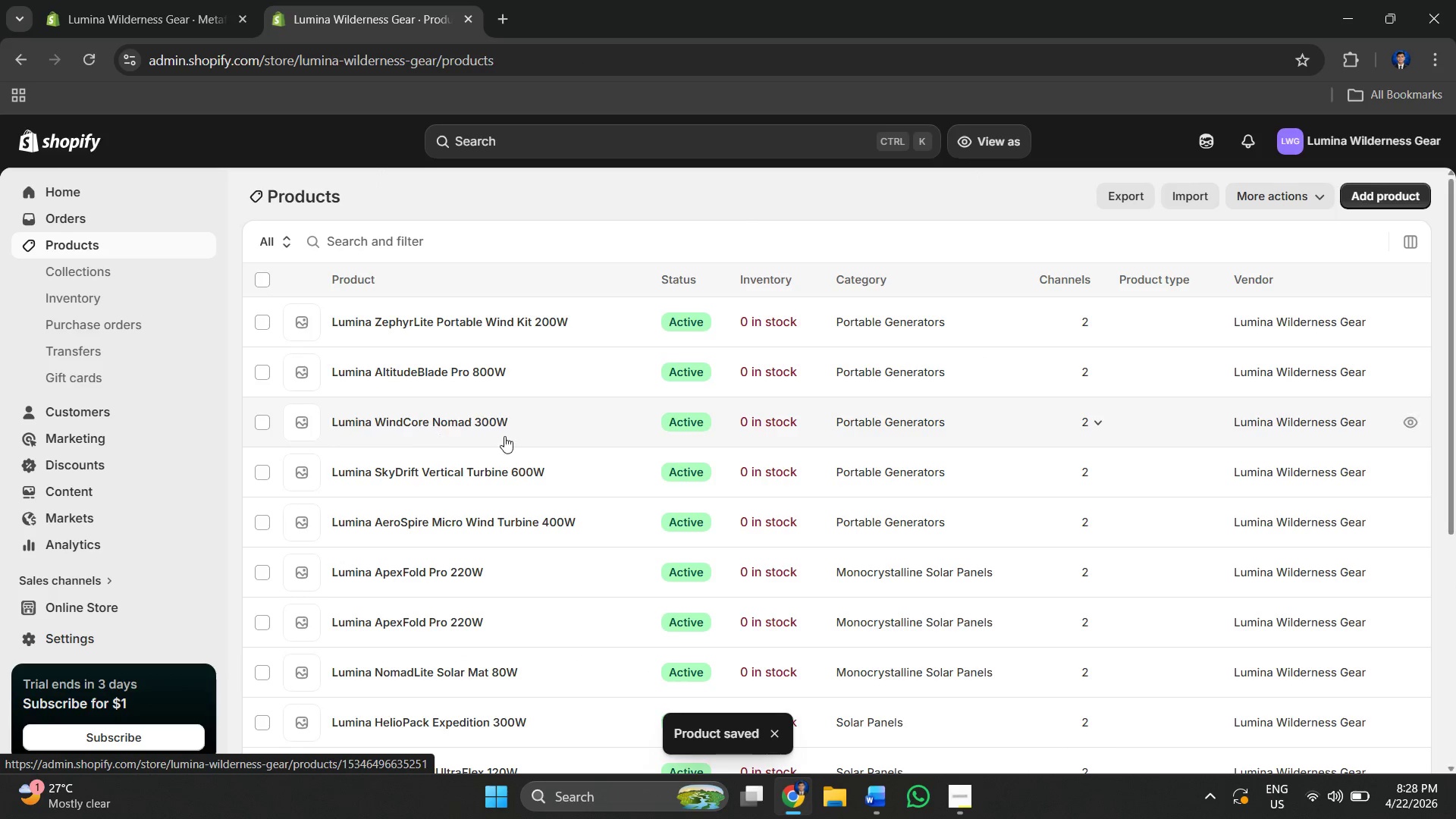 
left_click([435, 419])
 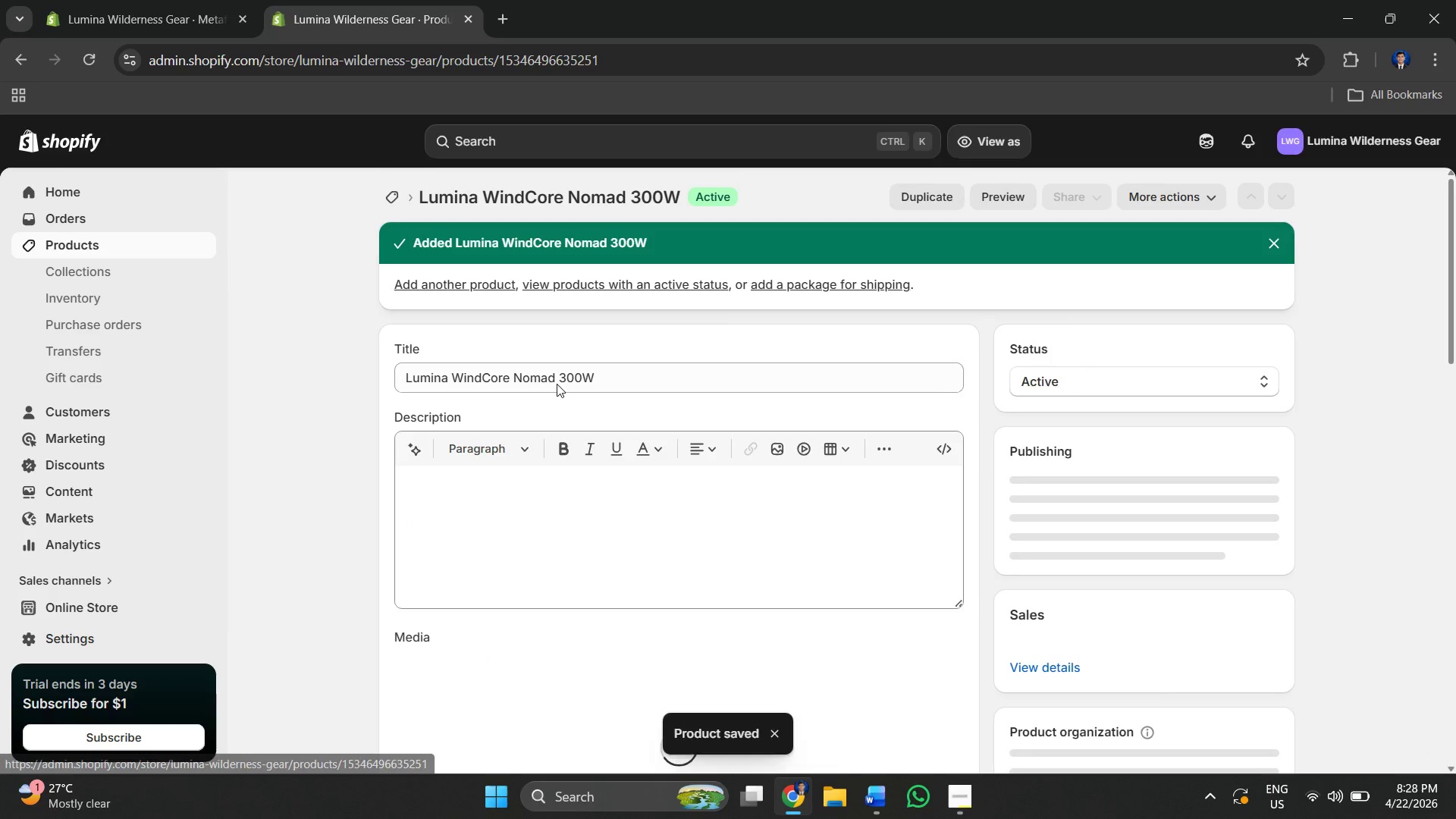 
scroll: coordinate [695, 441], scroll_direction: down, amount: 23.0
 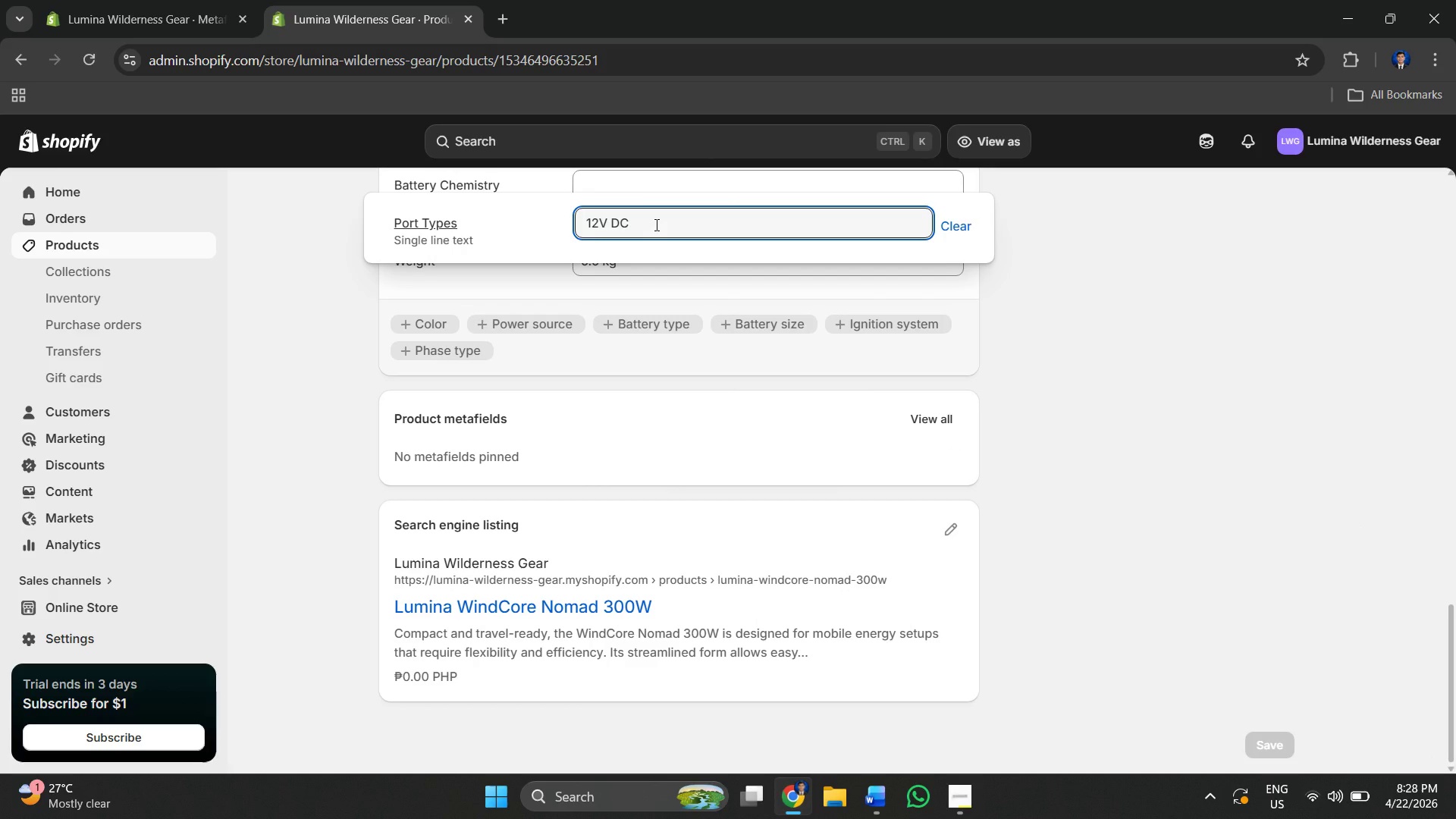 
type(USB)
 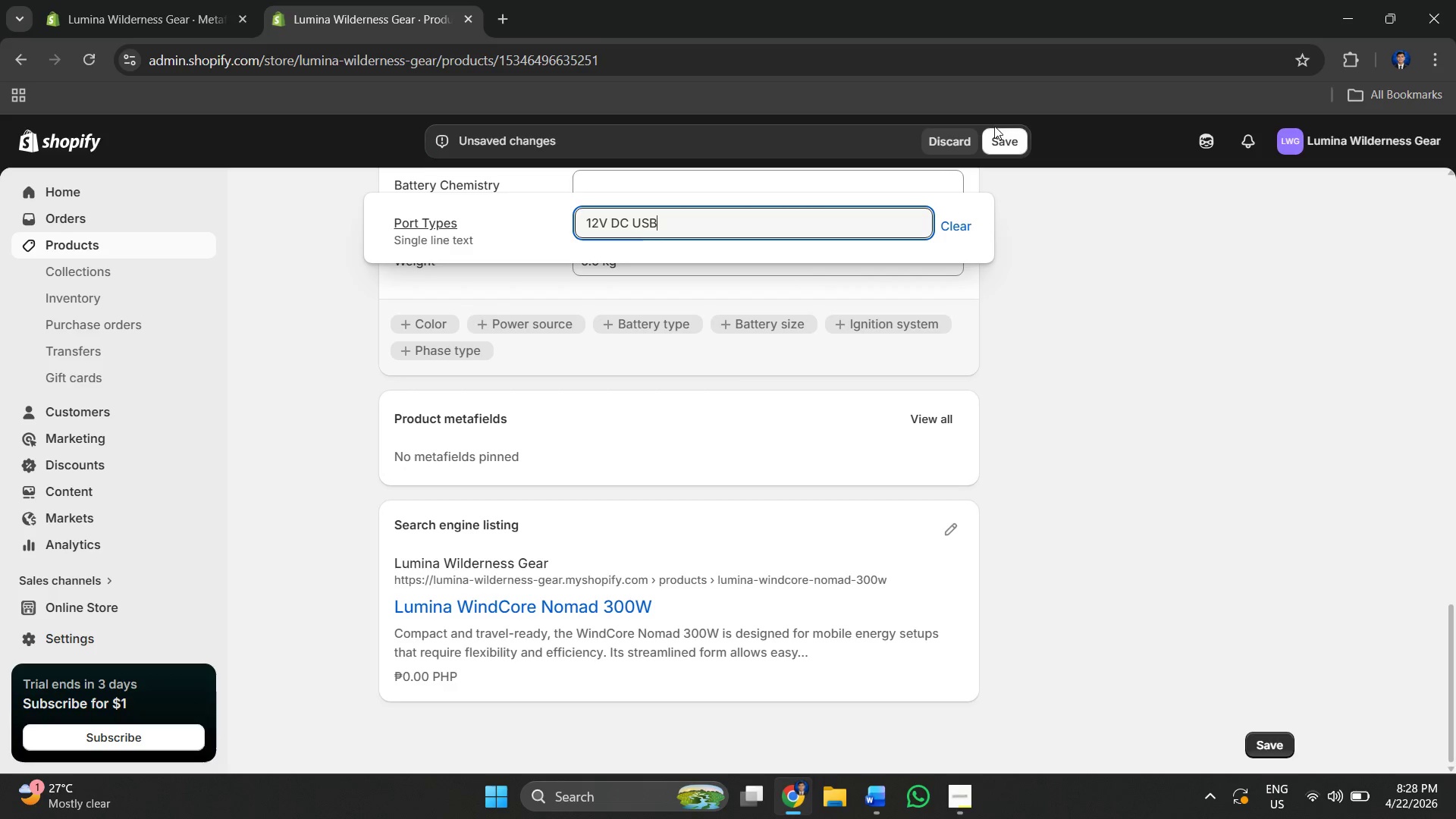 
left_click([998, 130])
 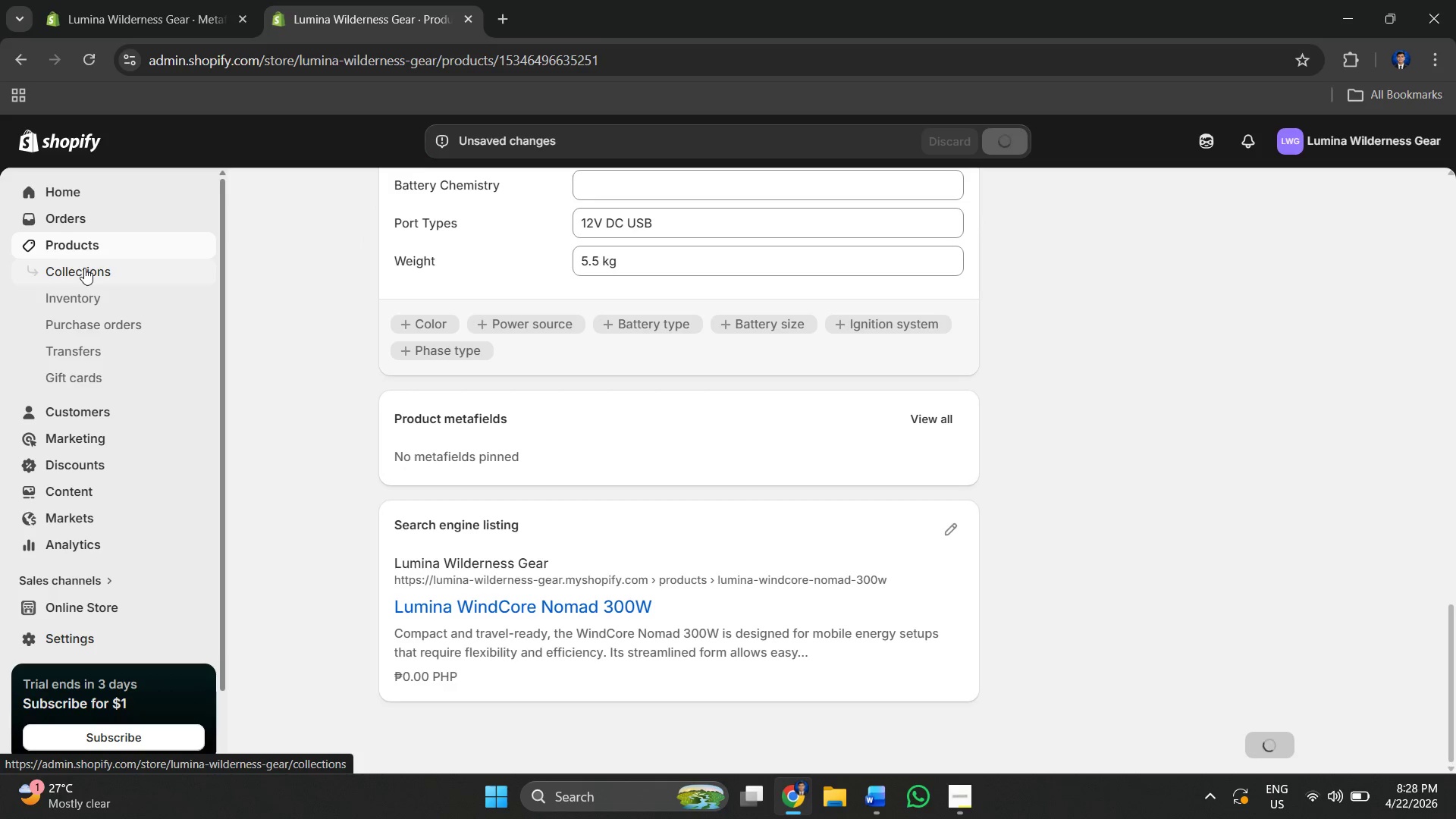 
left_click([105, 253])
 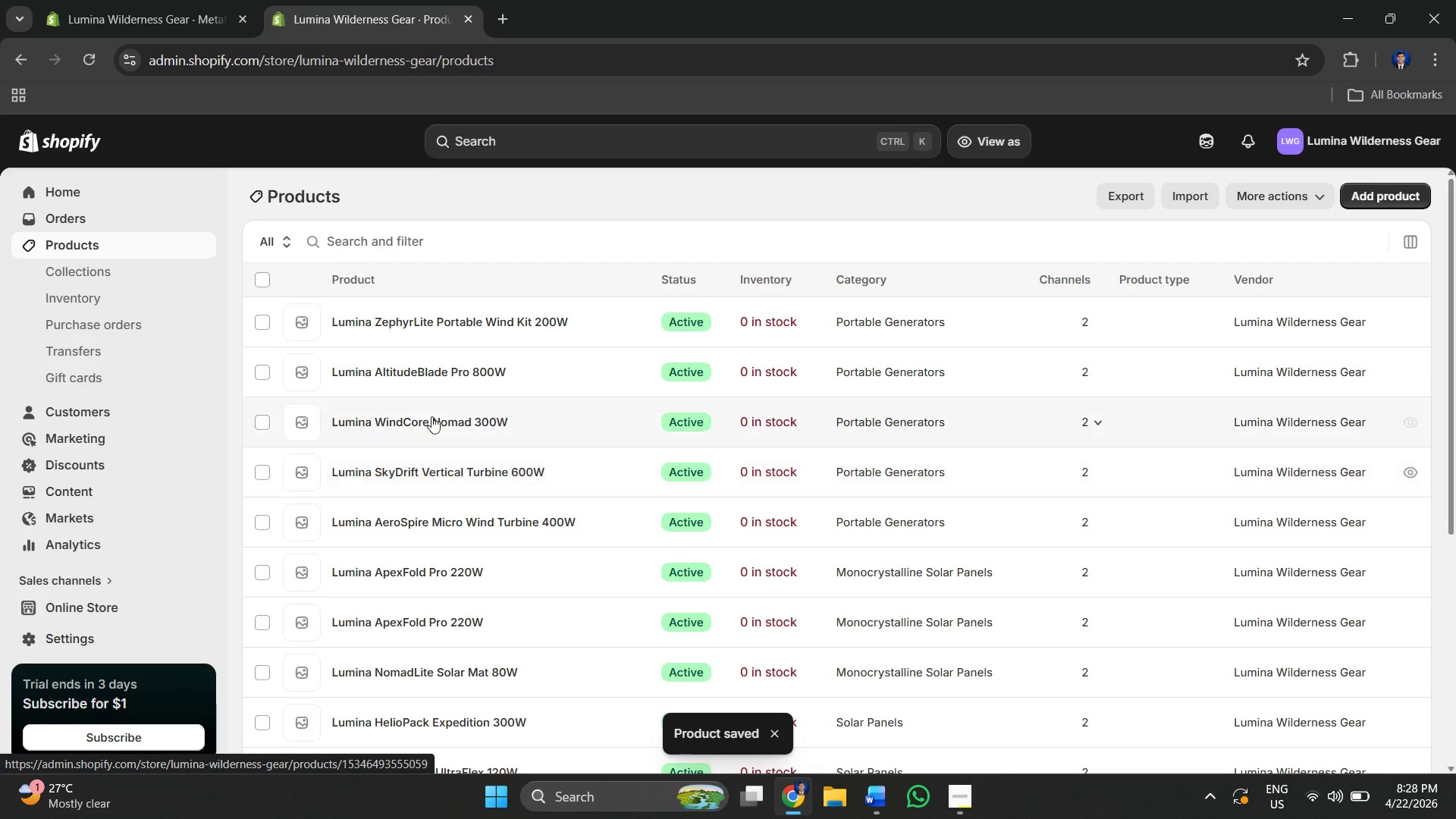 
left_click([420, 479])
 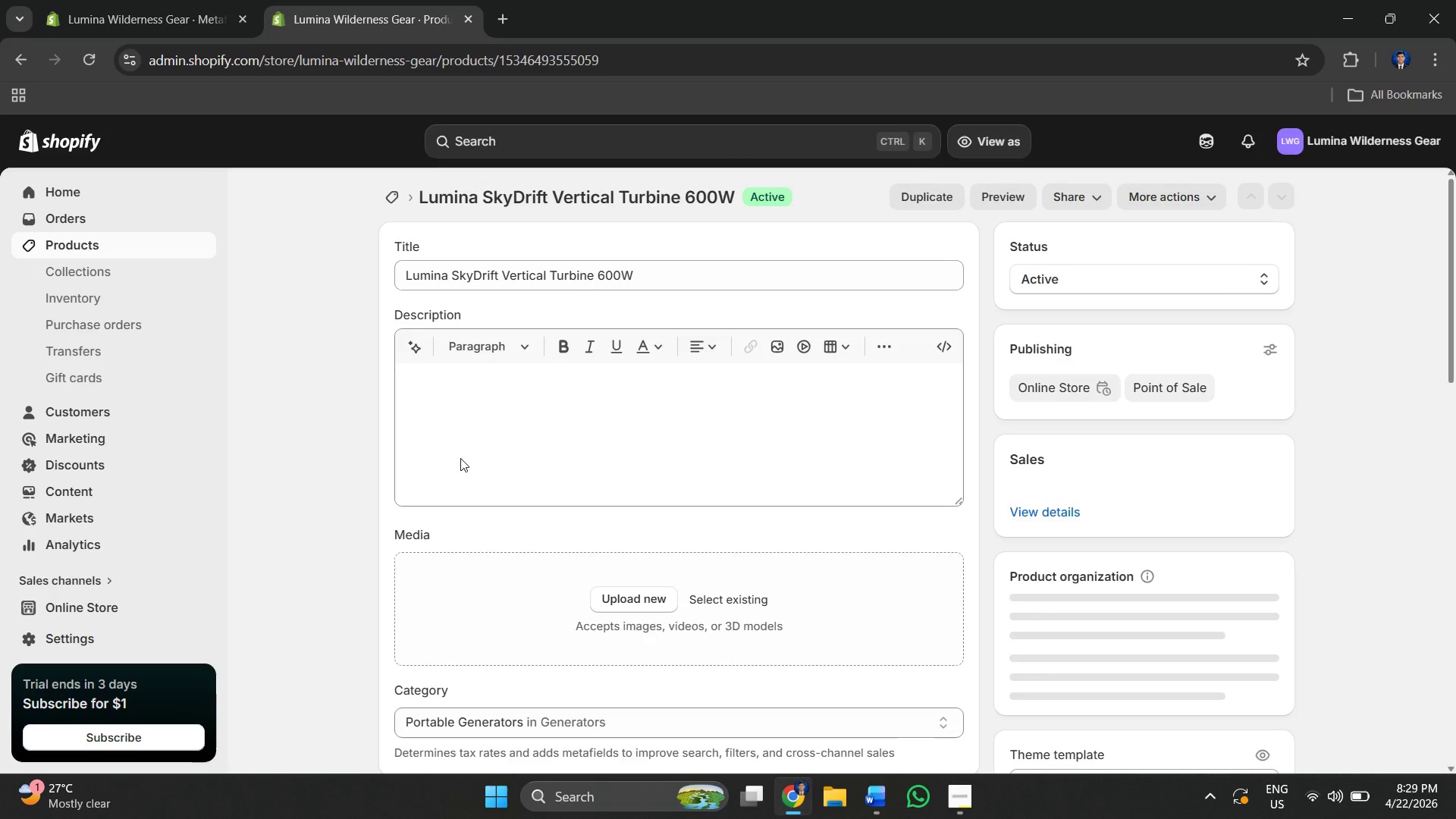 
scroll: coordinate [726, 471], scroll_direction: down, amount: 14.0
 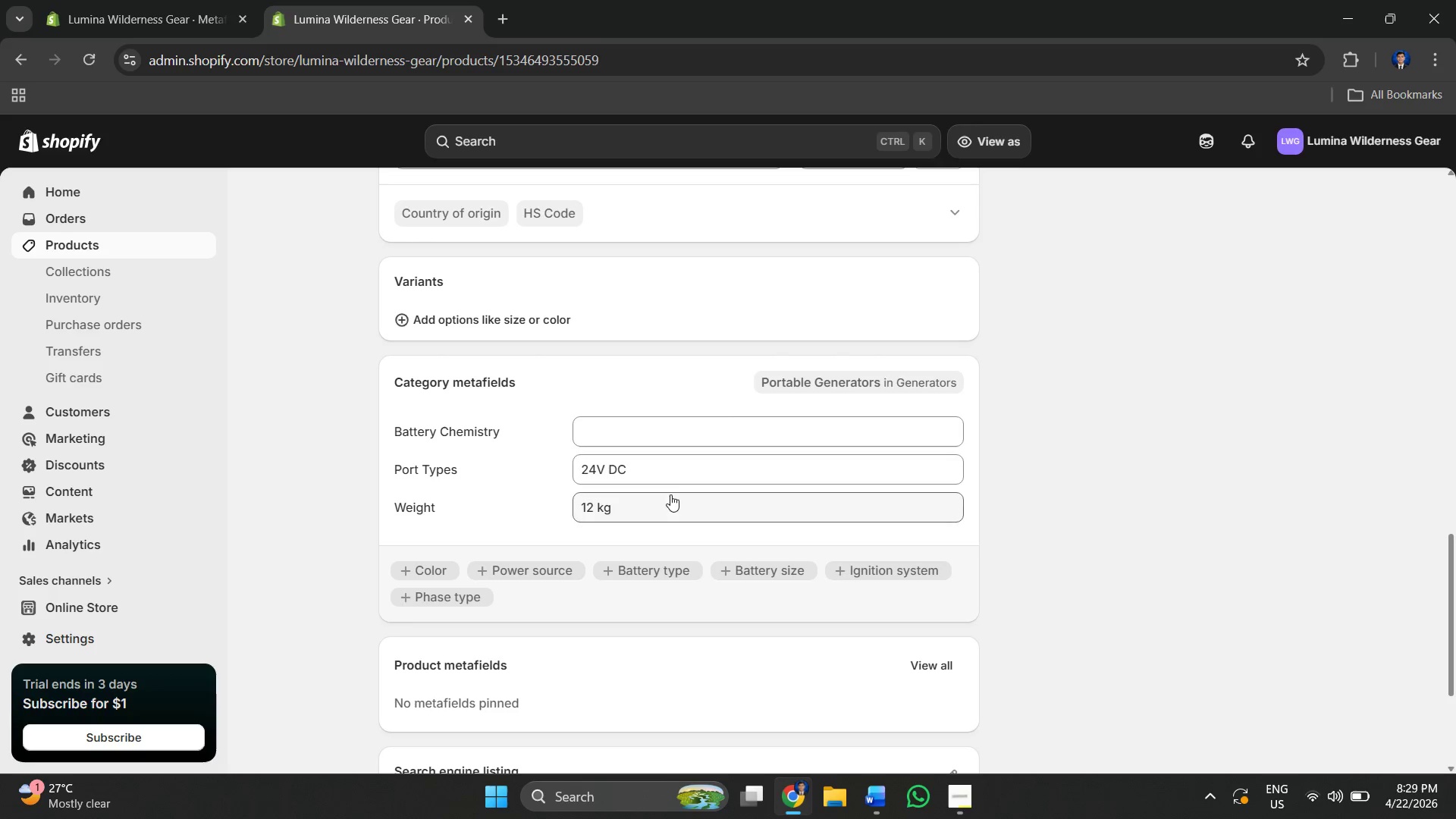 
left_click([682, 457])
 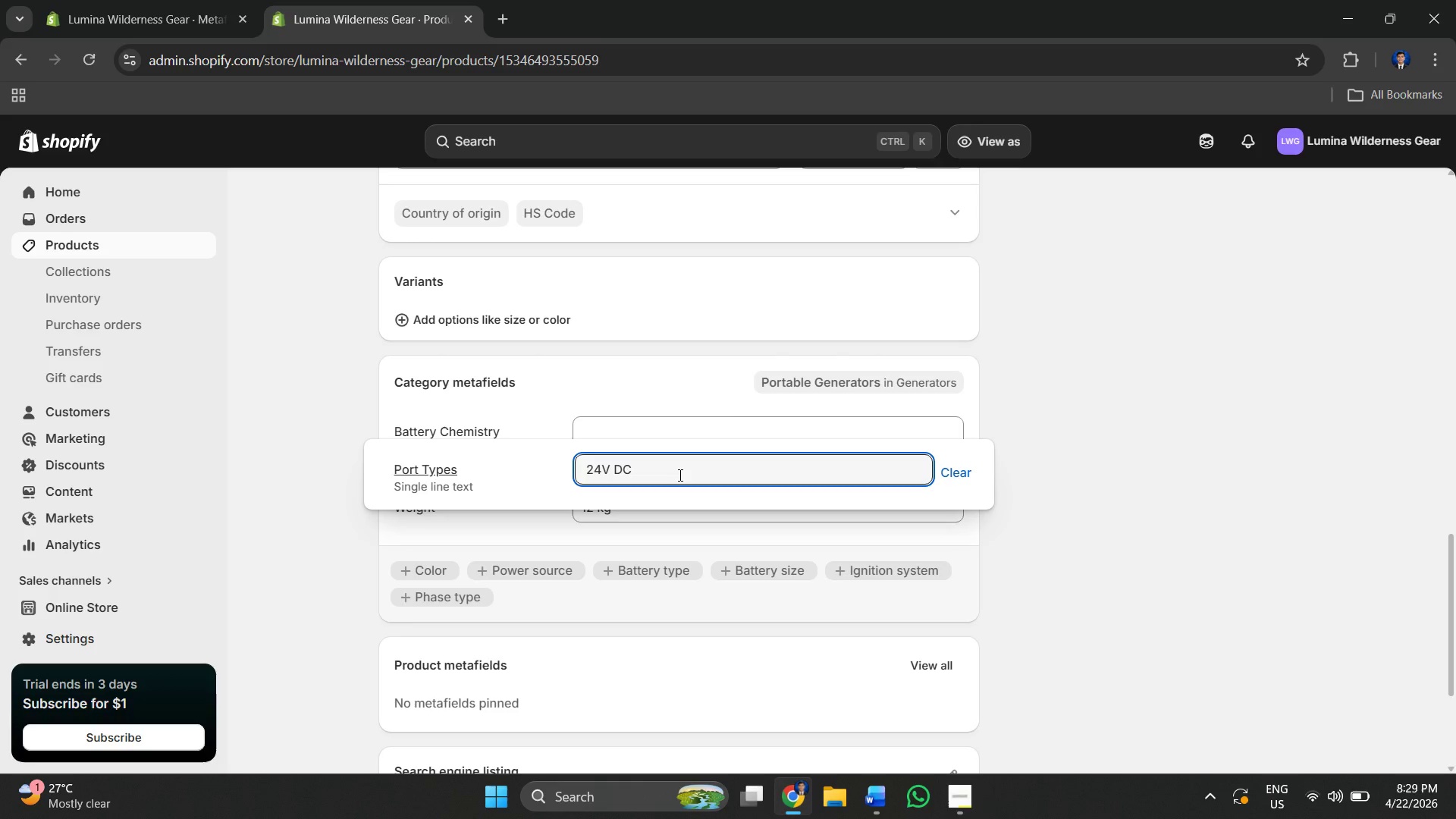 
type(USB)
 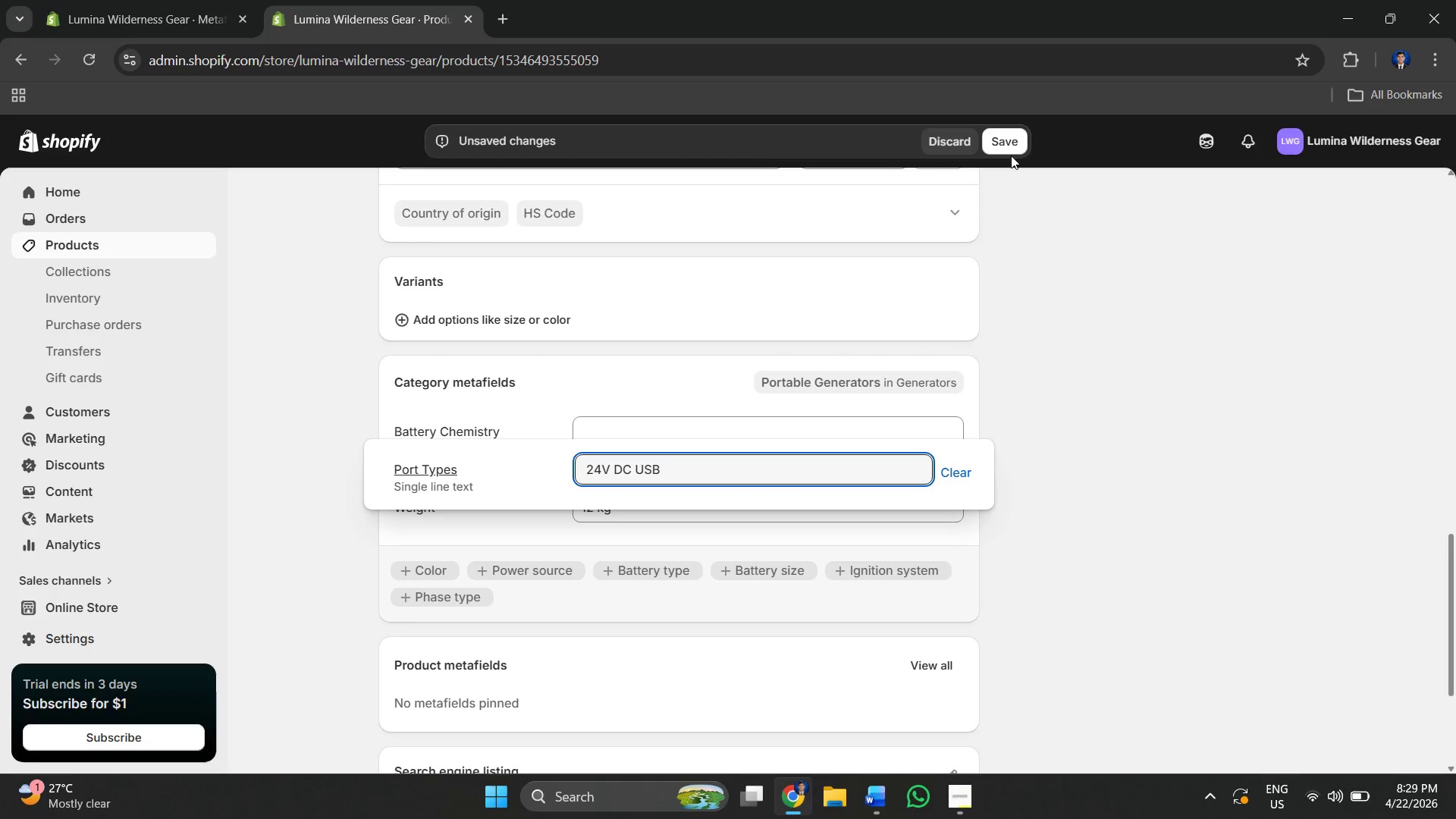 
left_click([1011, 141])
 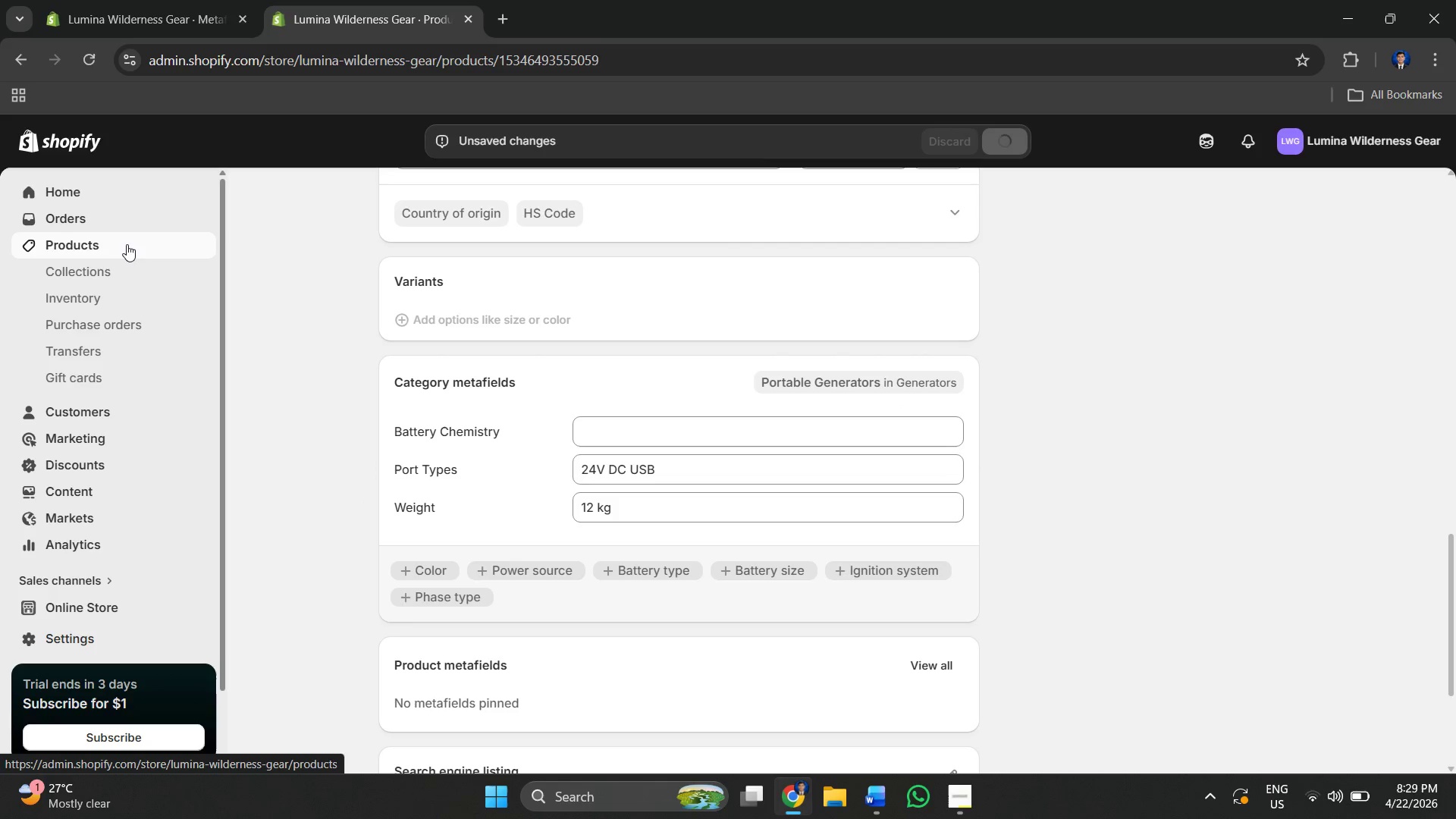 
left_click([127, 244])
 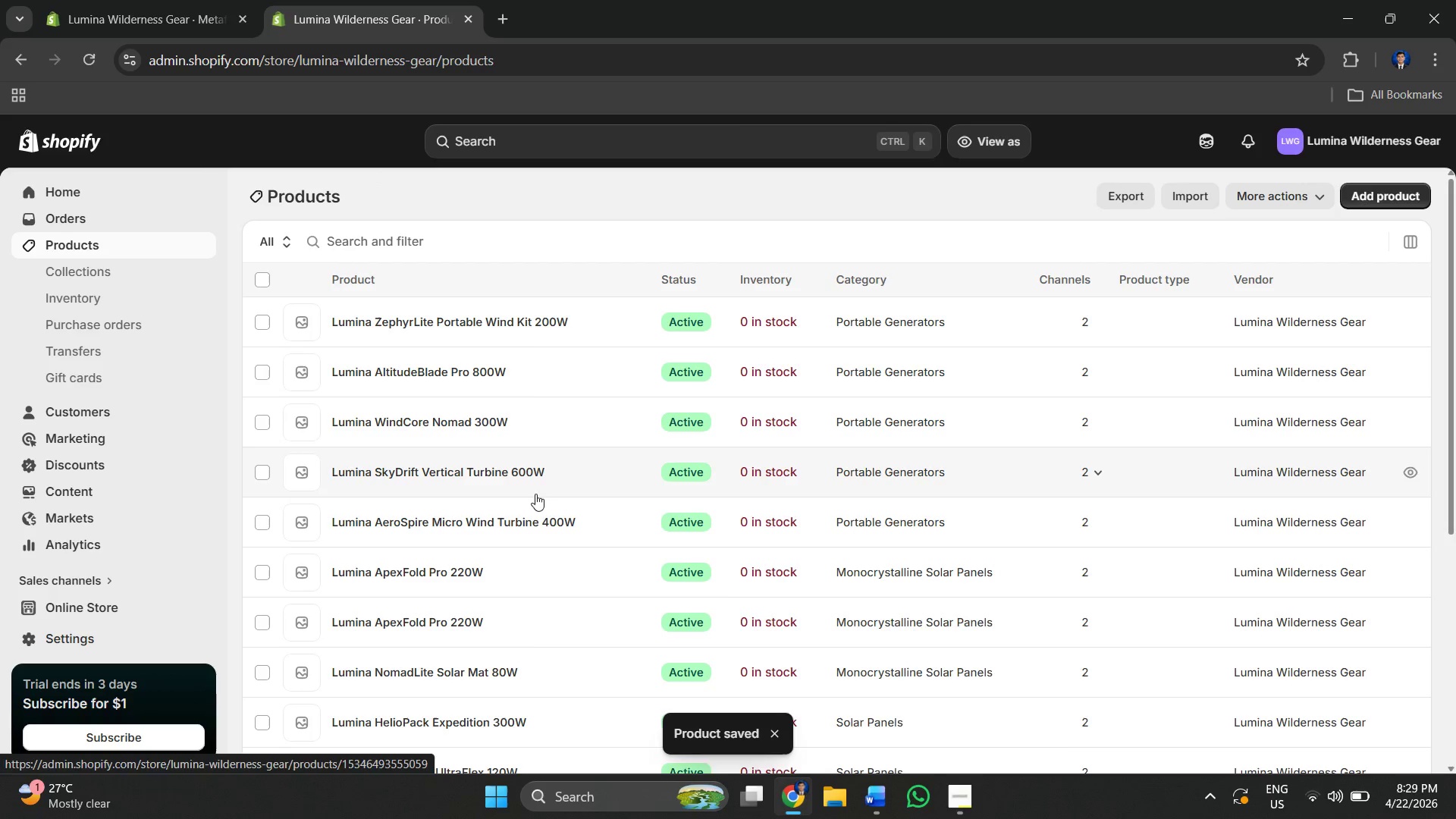 
left_click([546, 525])
 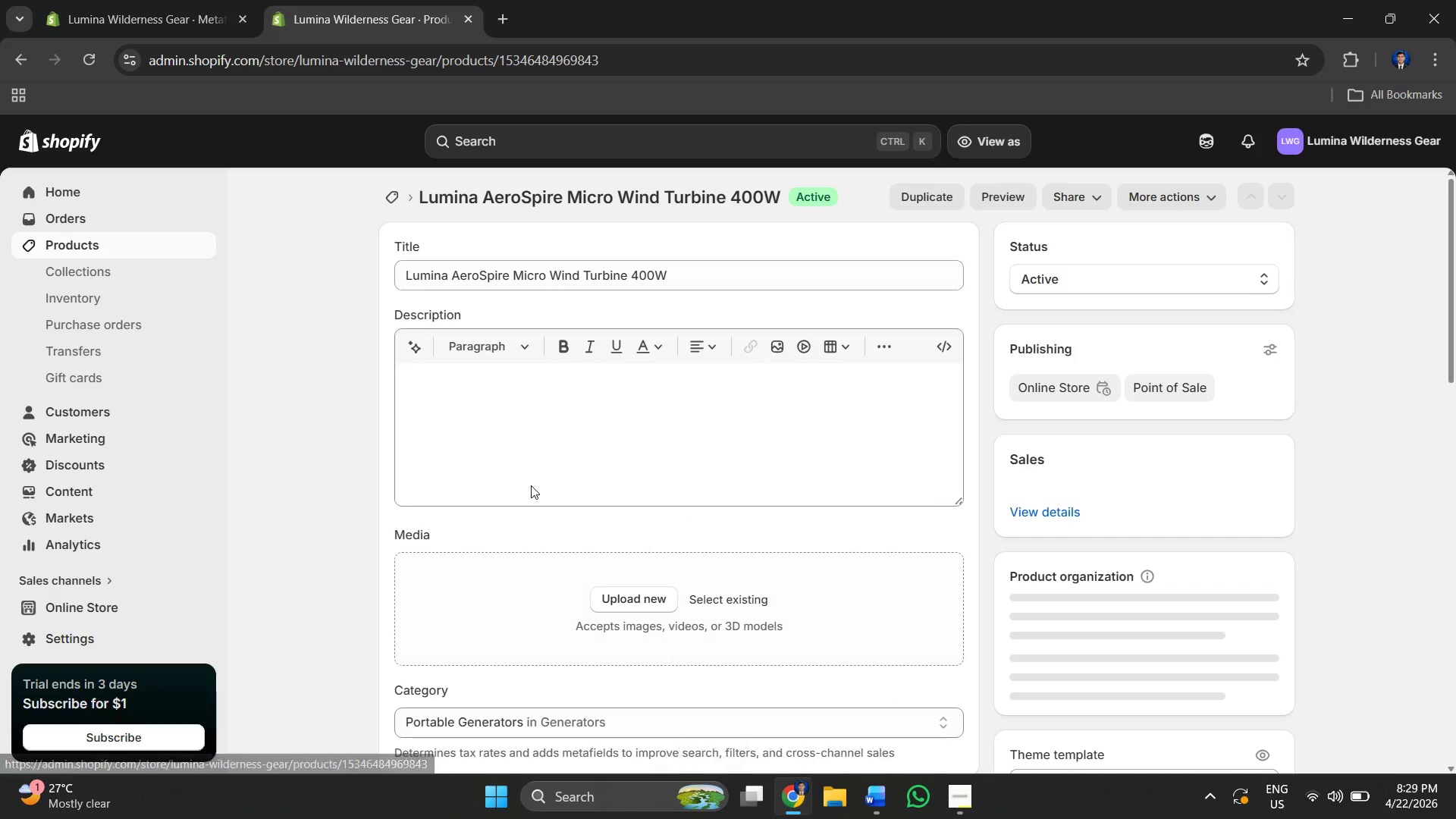 
scroll: coordinate [625, 396], scroll_direction: down, amount: 16.0
 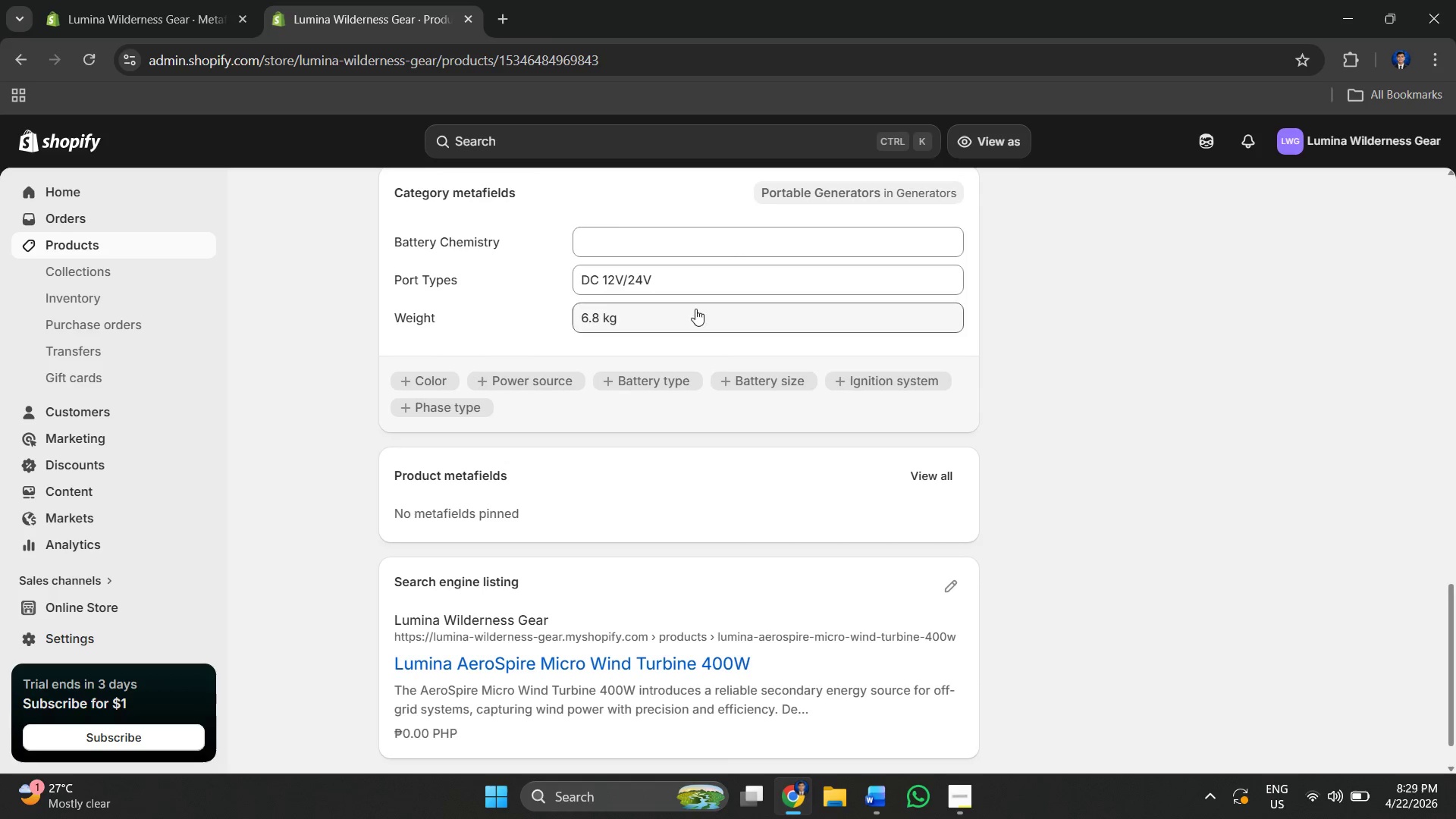 
left_click([692, 282])
 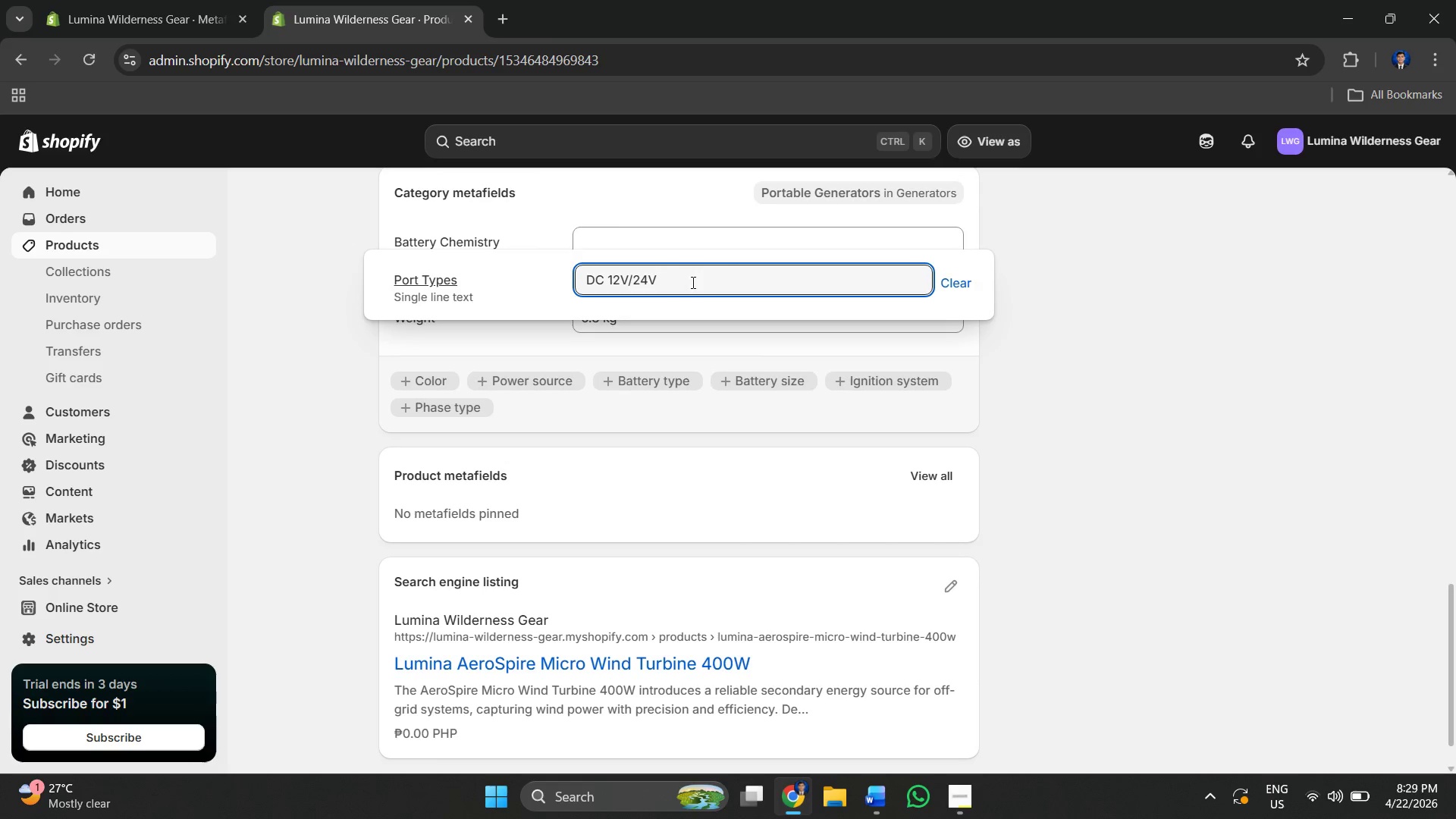 
type( )
key(Backspace)
type(USB)
 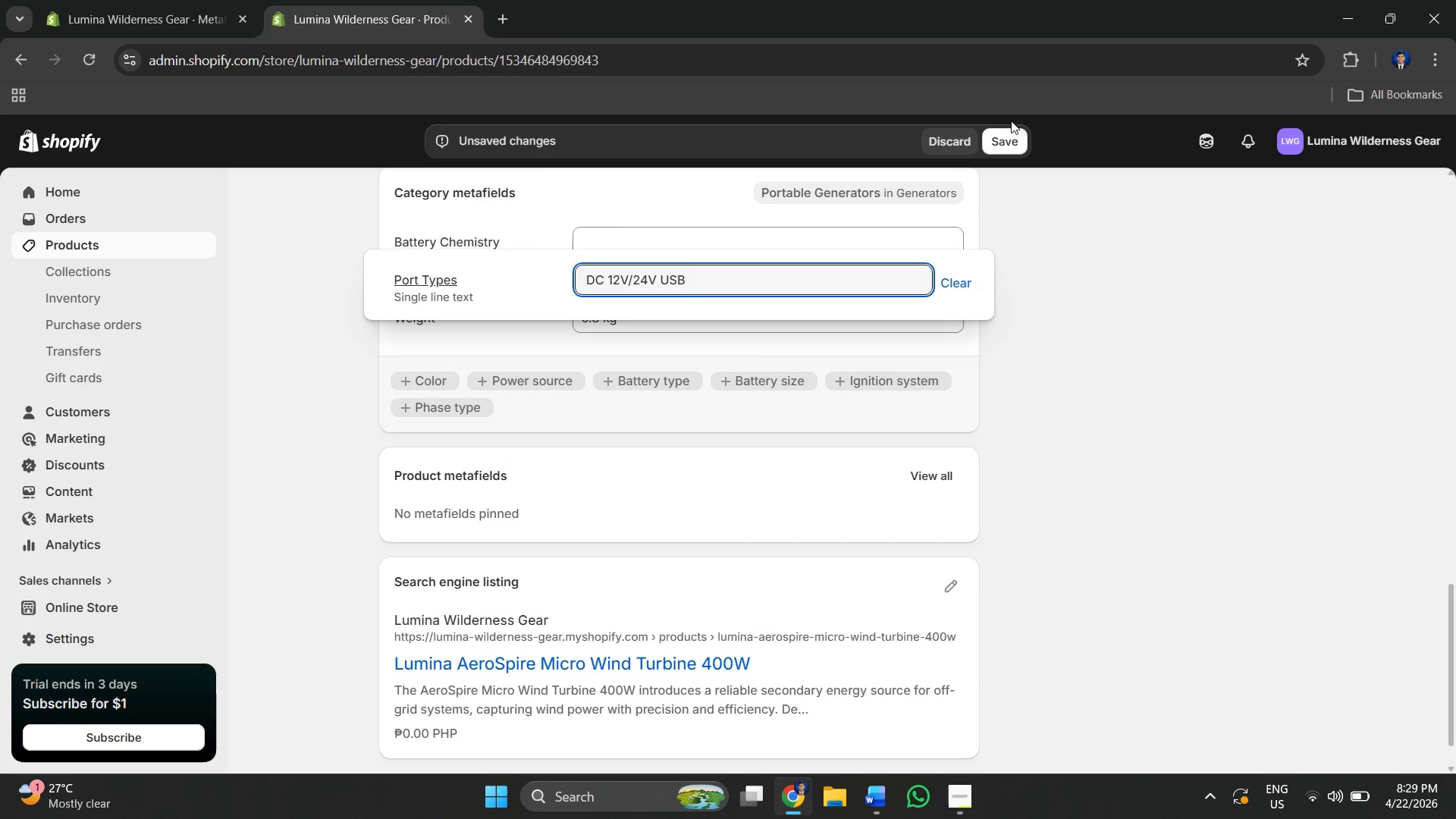 
left_click([1011, 136])
 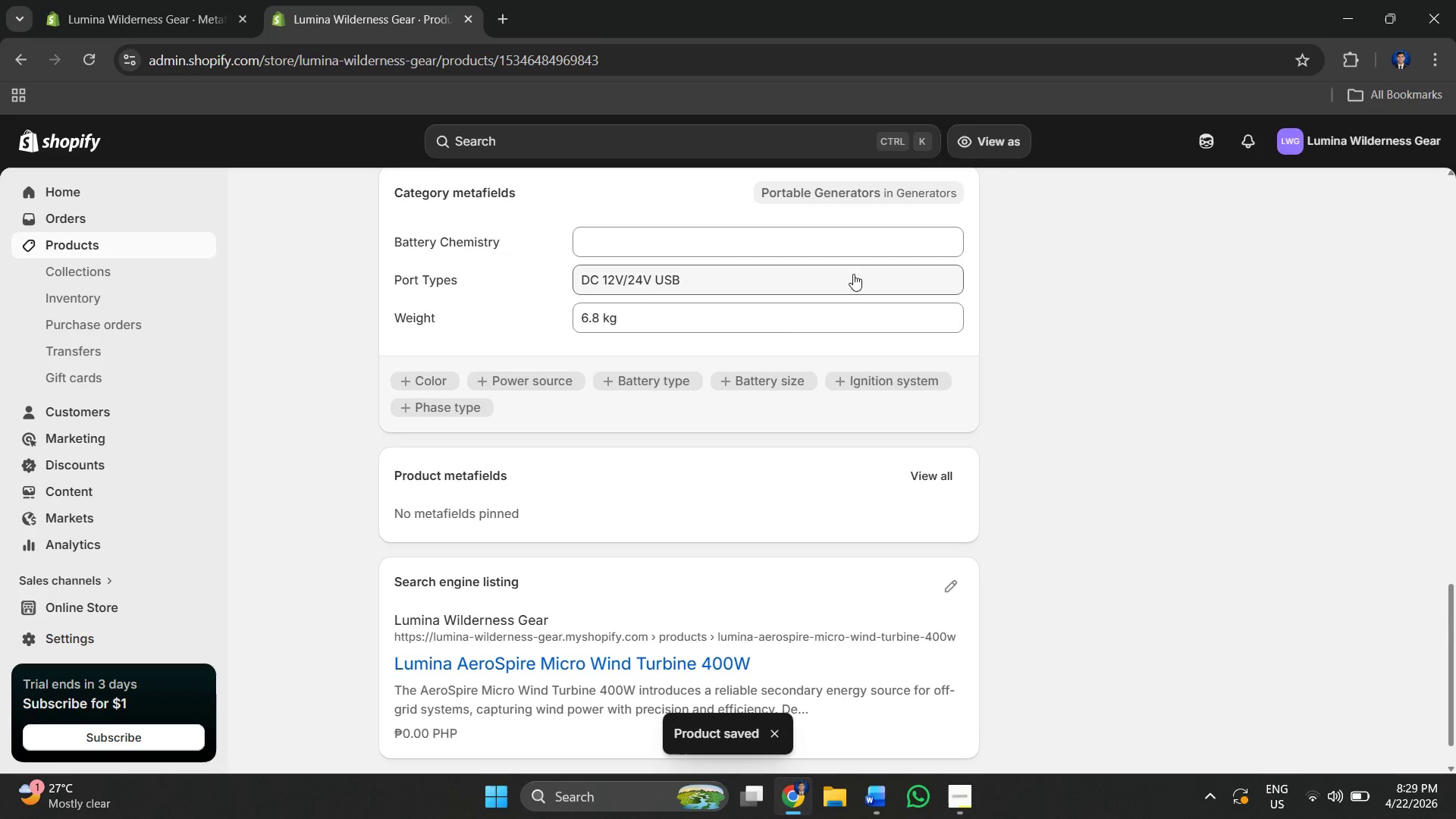 
left_click([75, 240])
 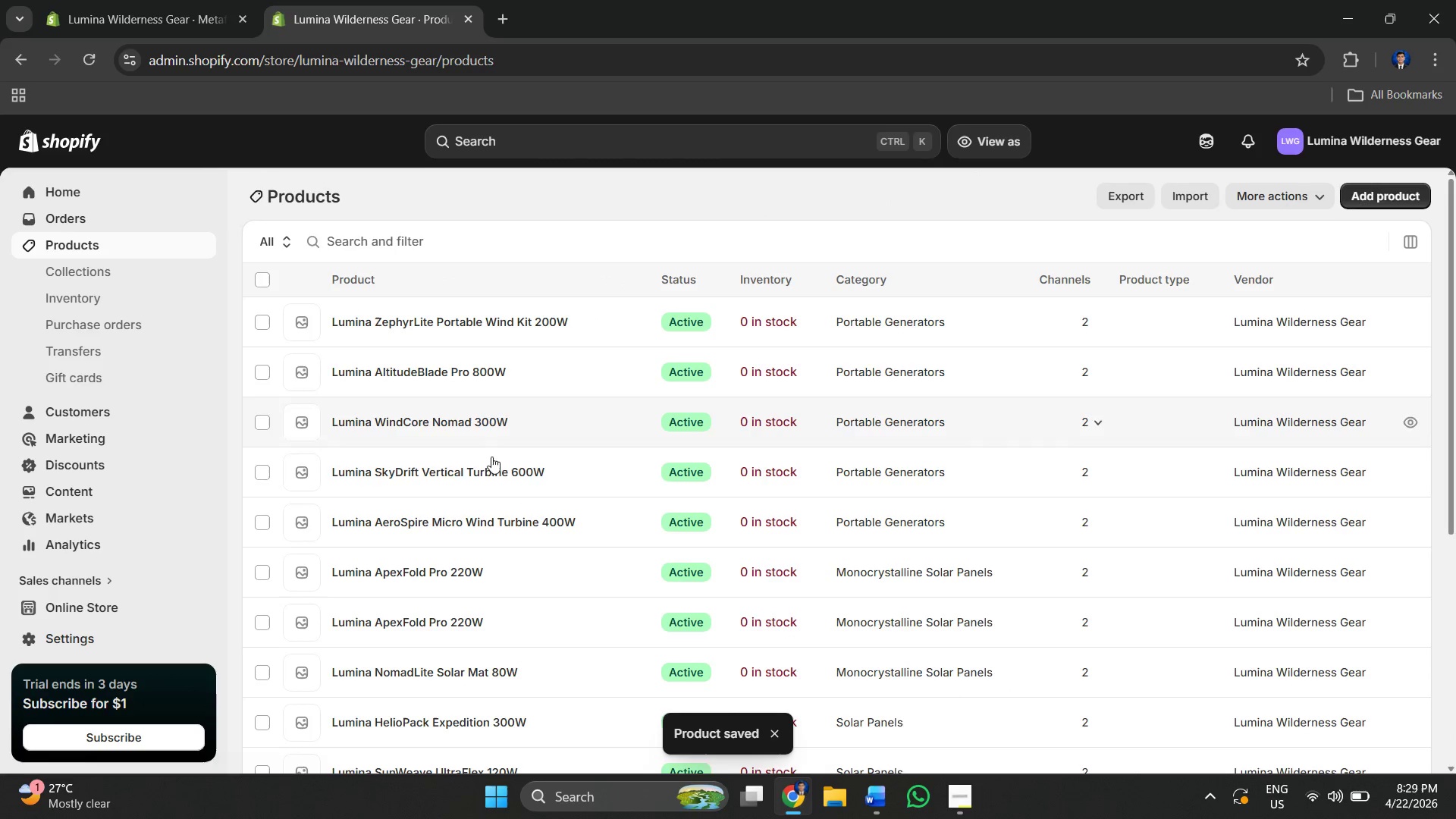 
scroll: coordinate [466, 479], scroll_direction: down, amount: 1.0
 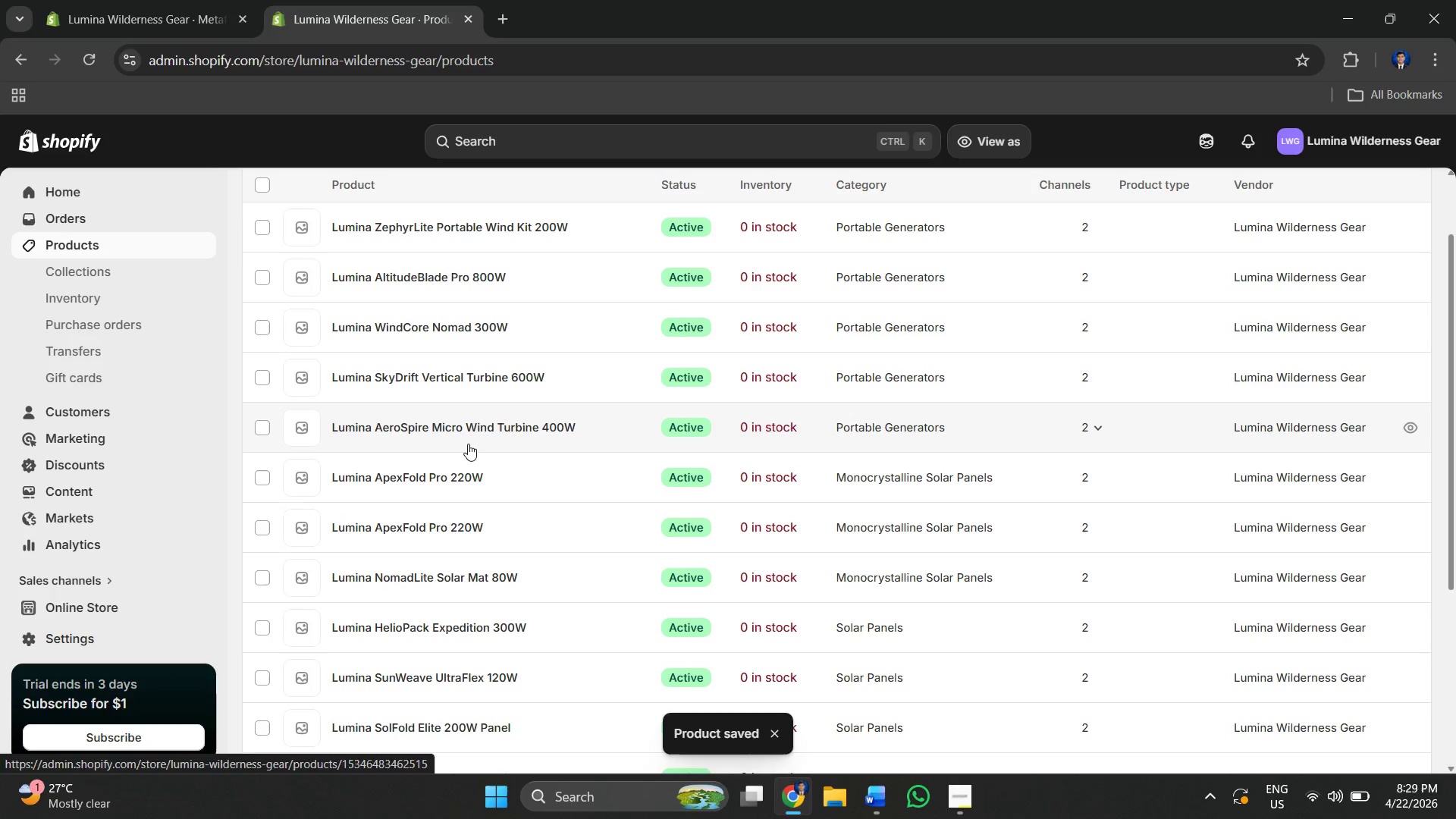 
left_click([468, 444])
 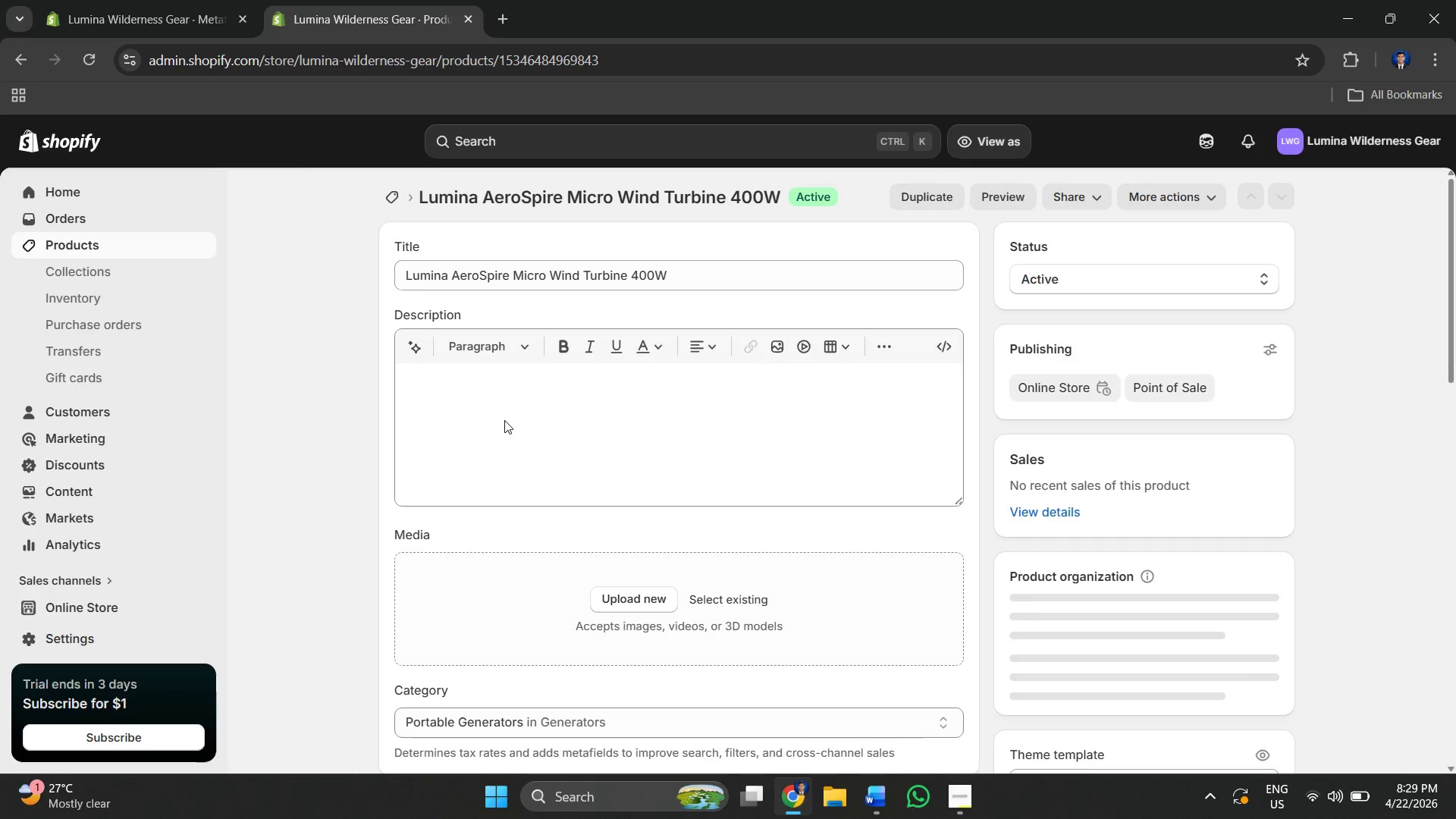 
scroll: coordinate [769, 466], scroll_direction: down, amount: 22.0
 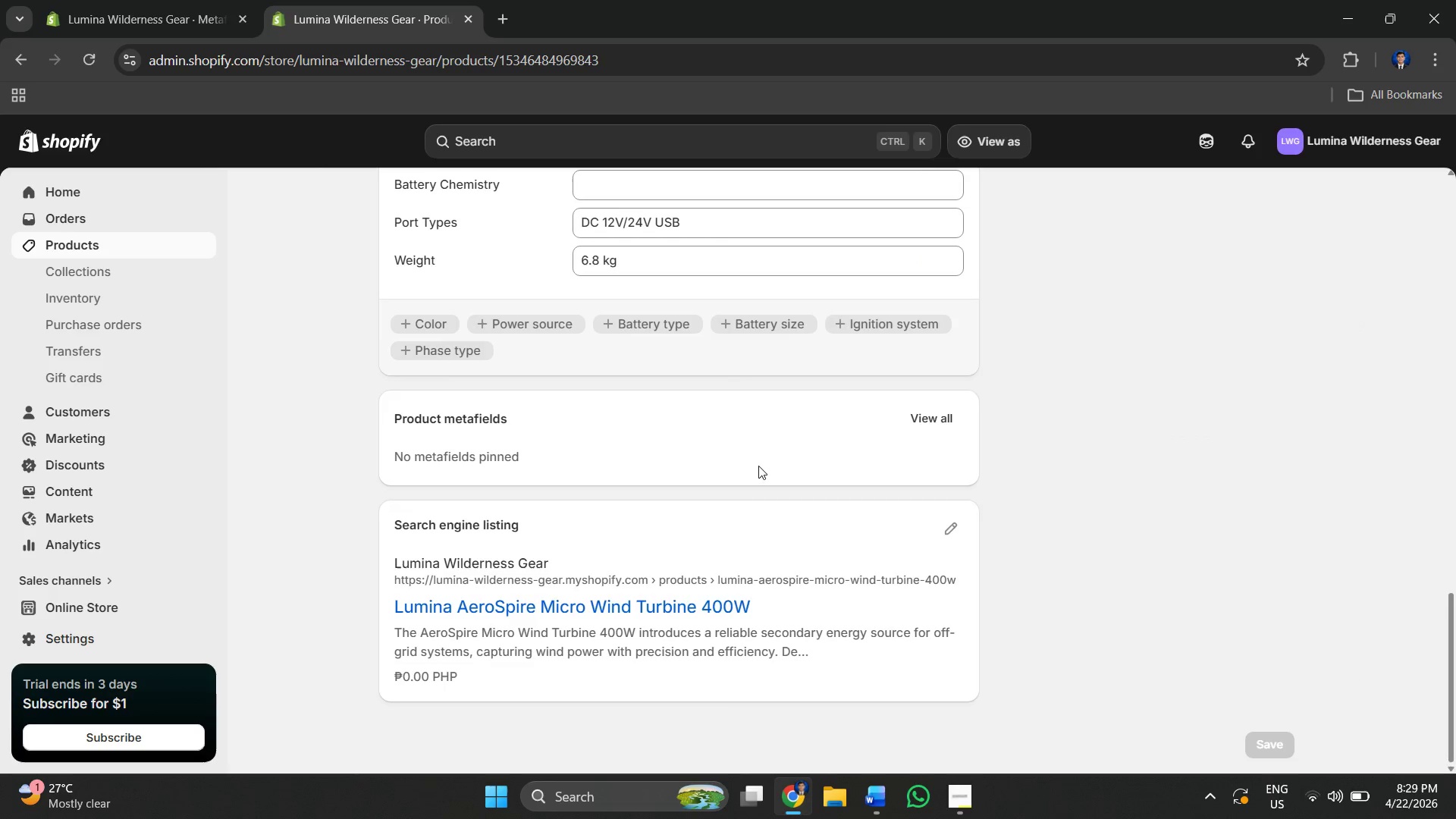 
scroll: coordinate [744, 459], scroll_direction: up, amount: 3.0
 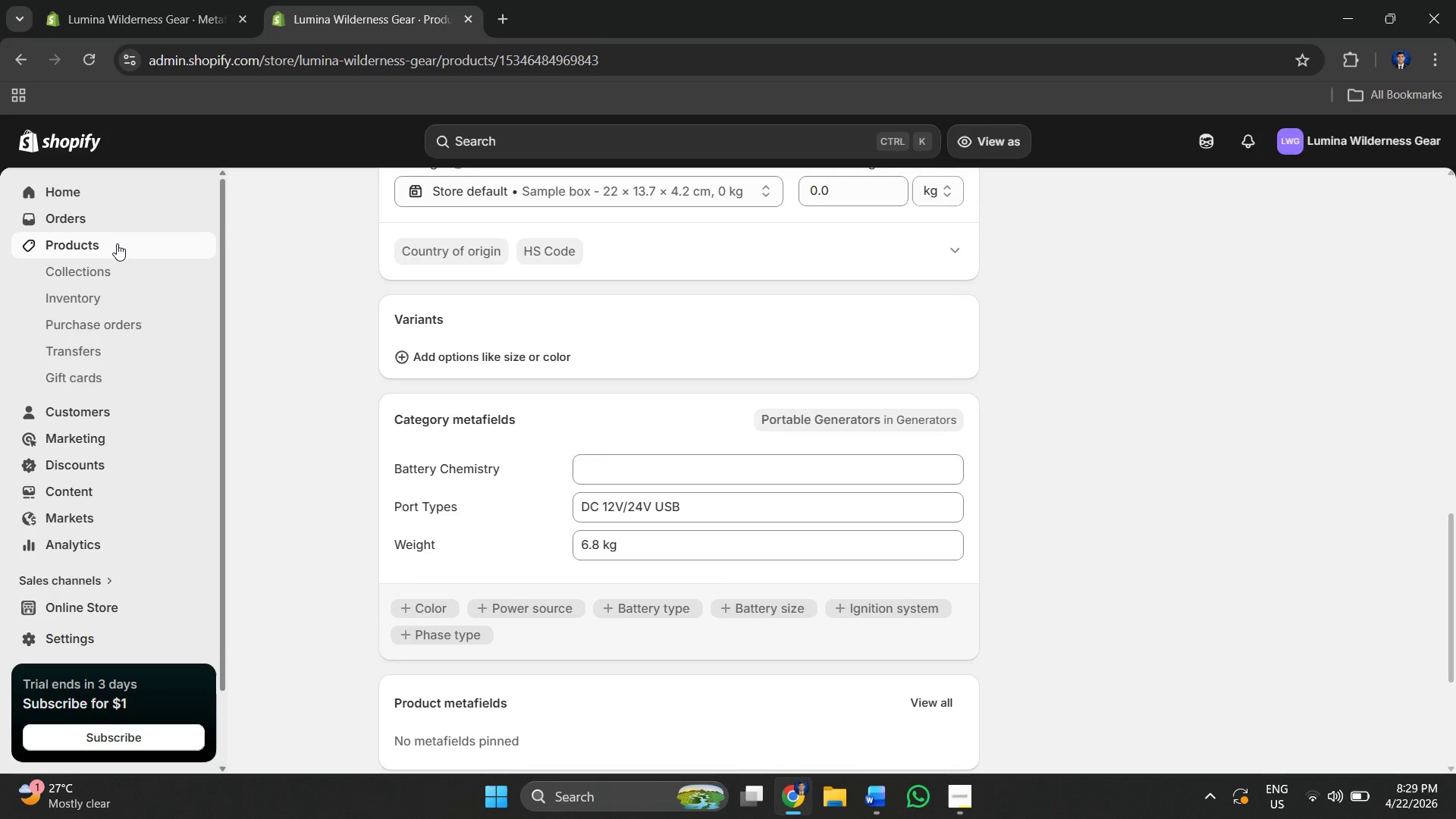 
left_click([114, 246])
 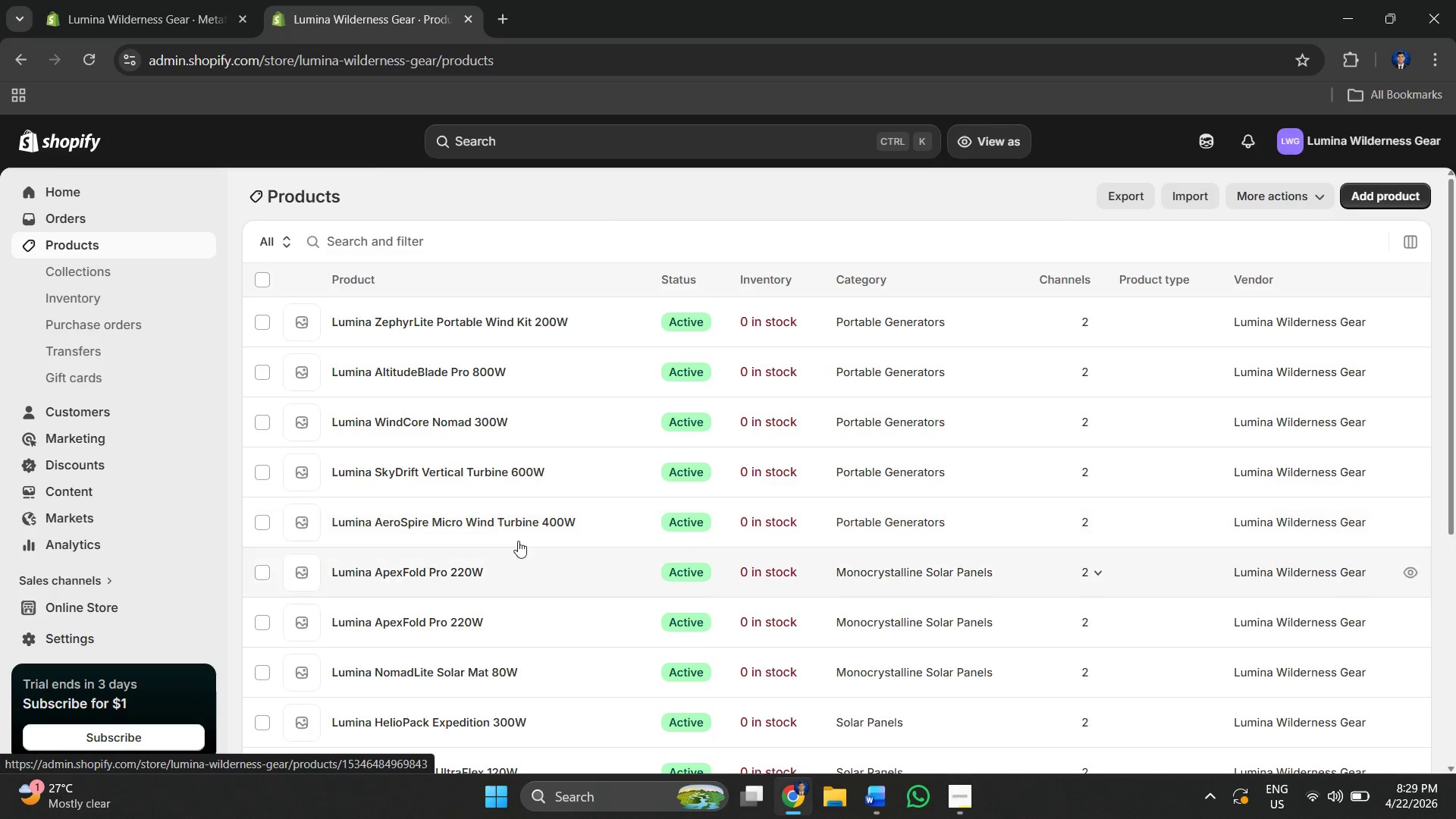 
scroll: coordinate [471, 546], scroll_direction: down, amount: 1.0
 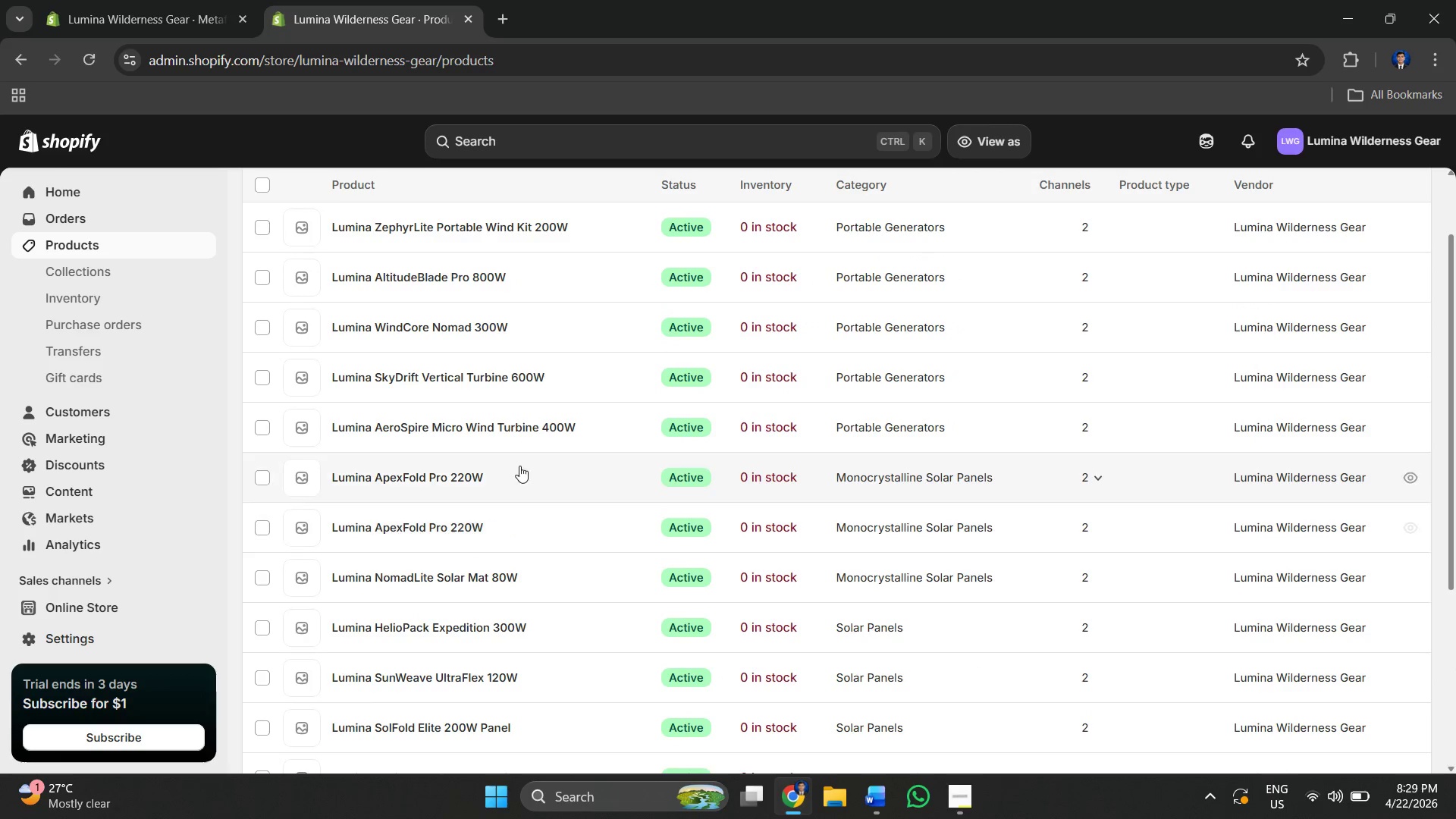 
left_click([519, 466])
 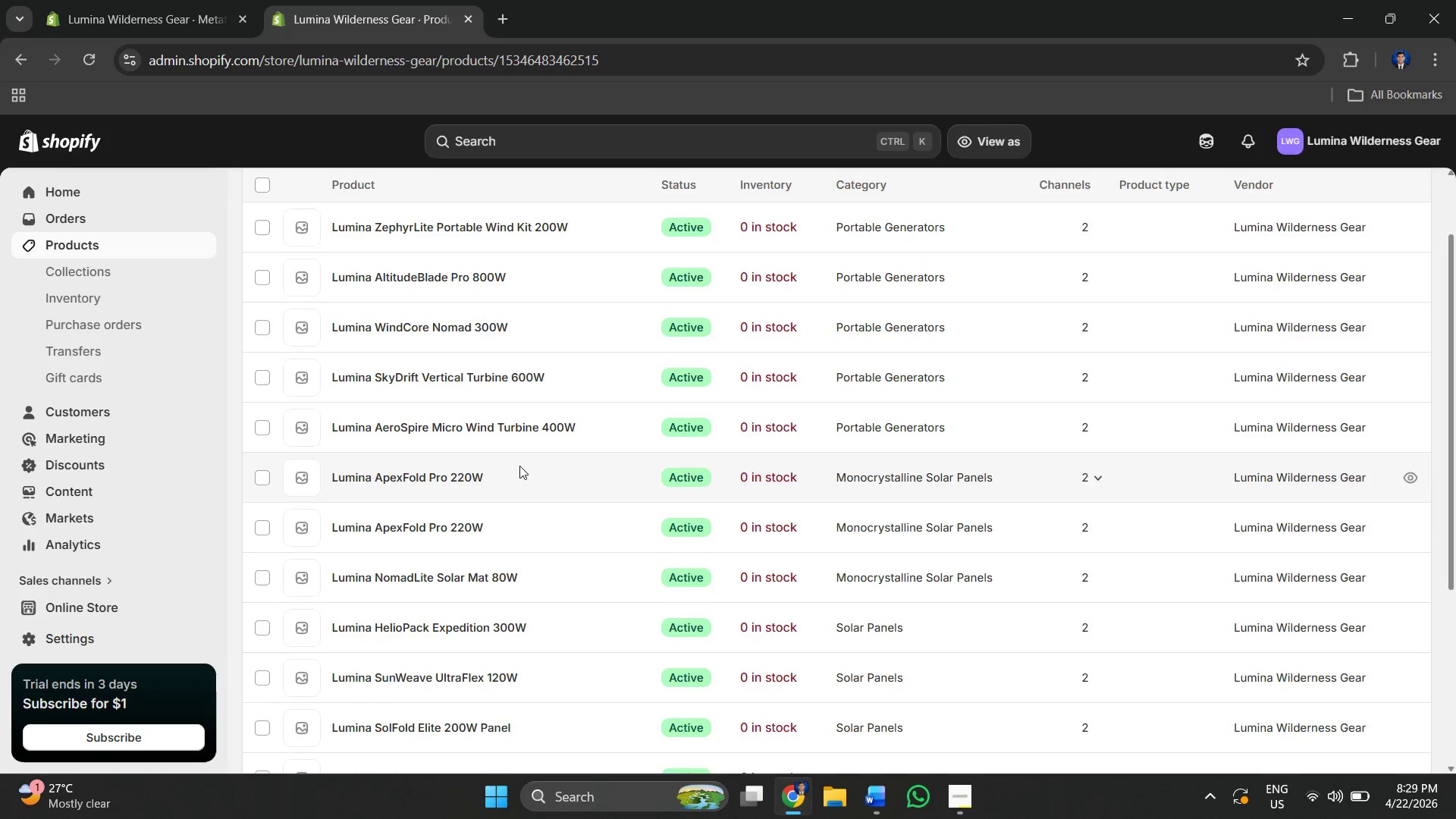 
scroll: coordinate [809, 487], scroll_direction: down, amount: 24.0
 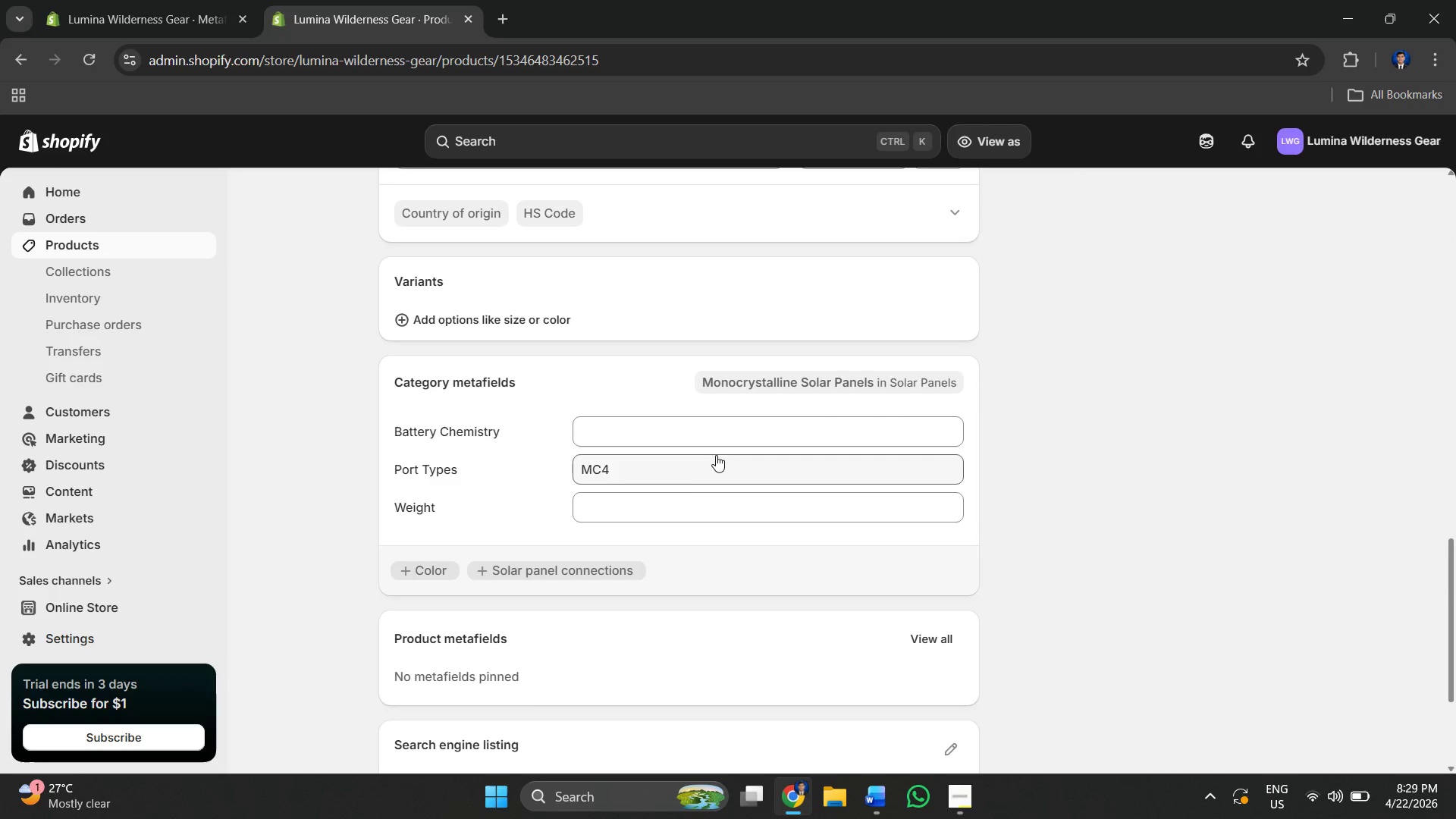 
left_click([677, 478])
 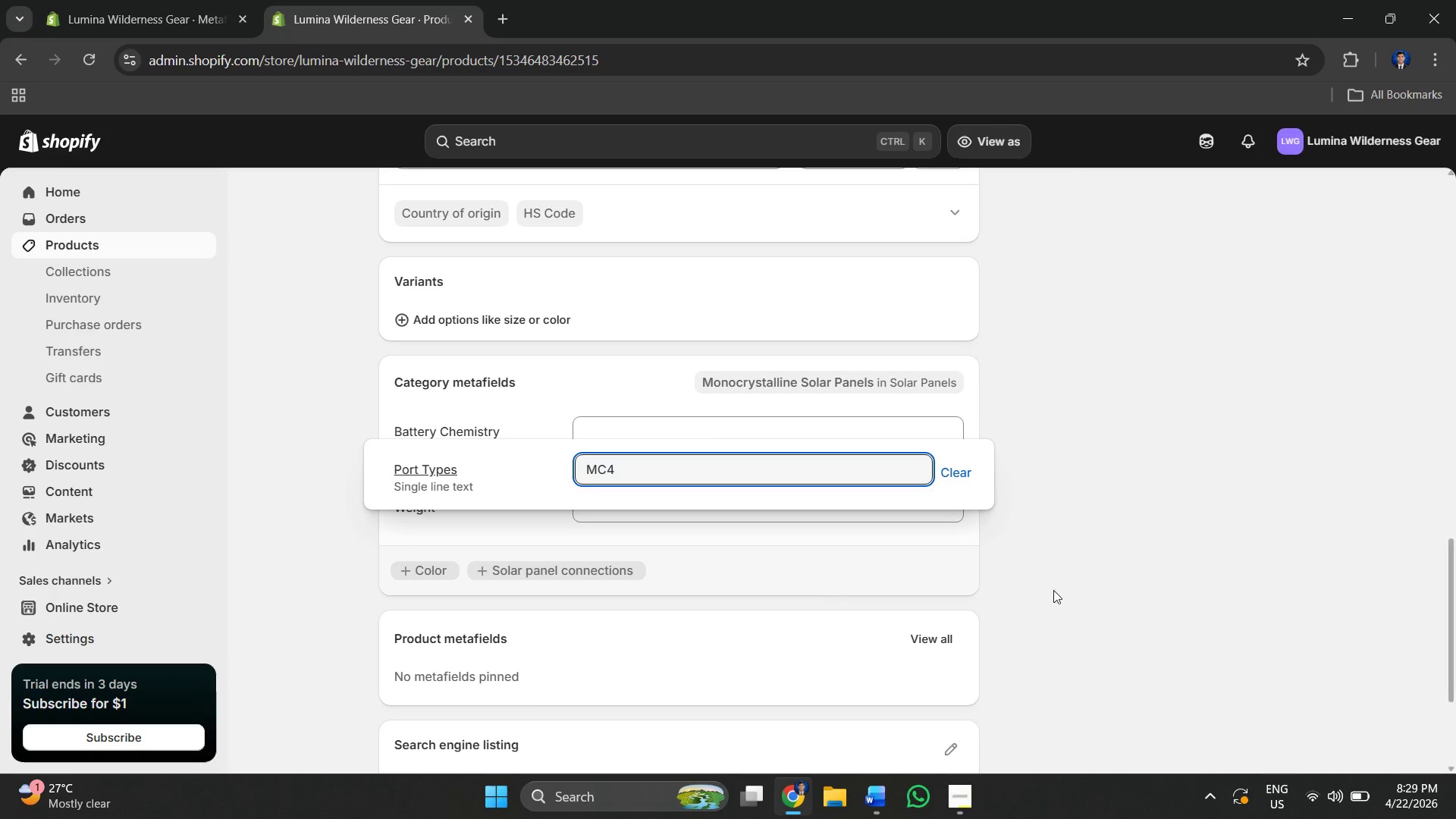 
left_click([1313, 590])
 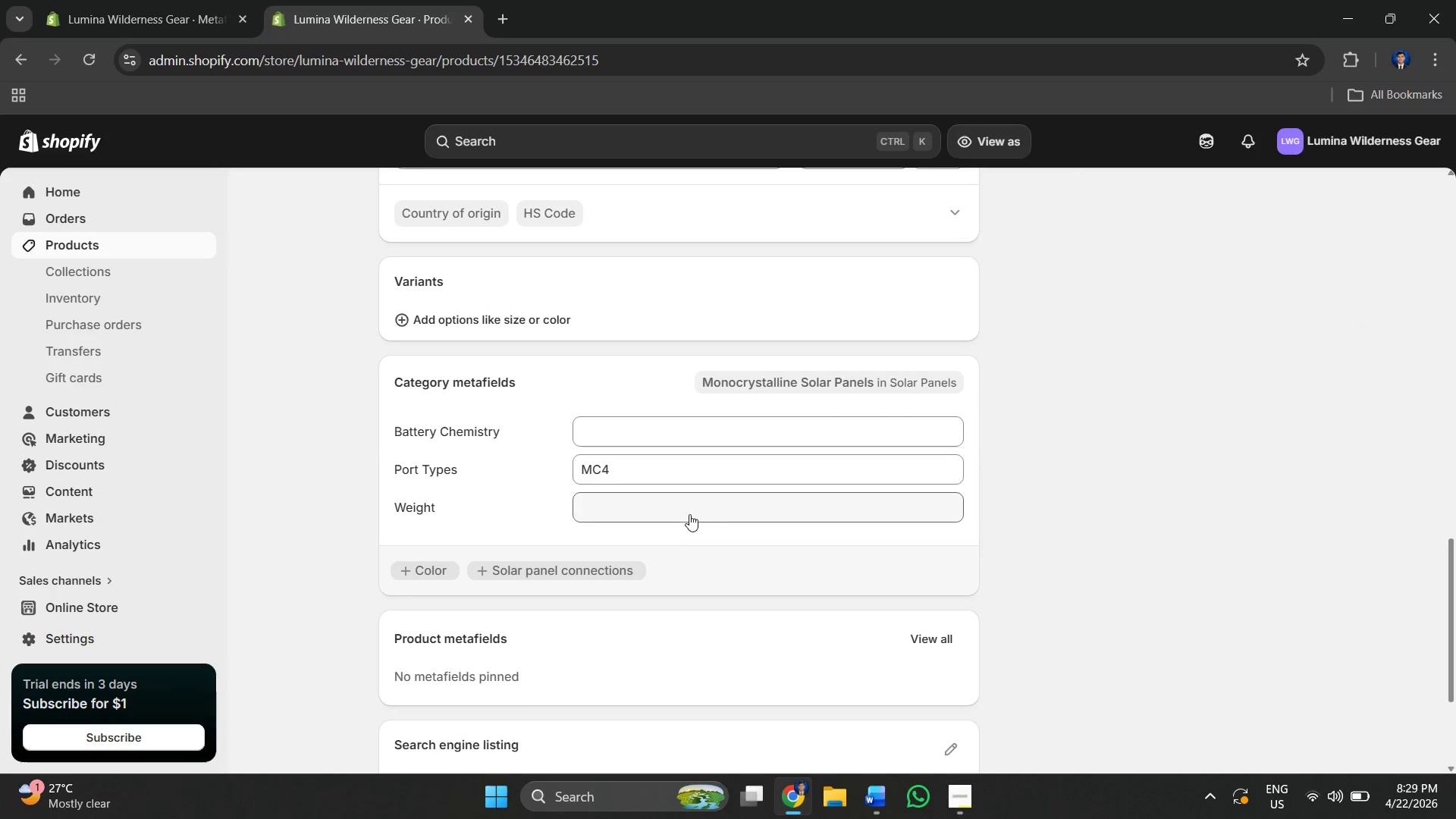 
left_click([676, 507])
 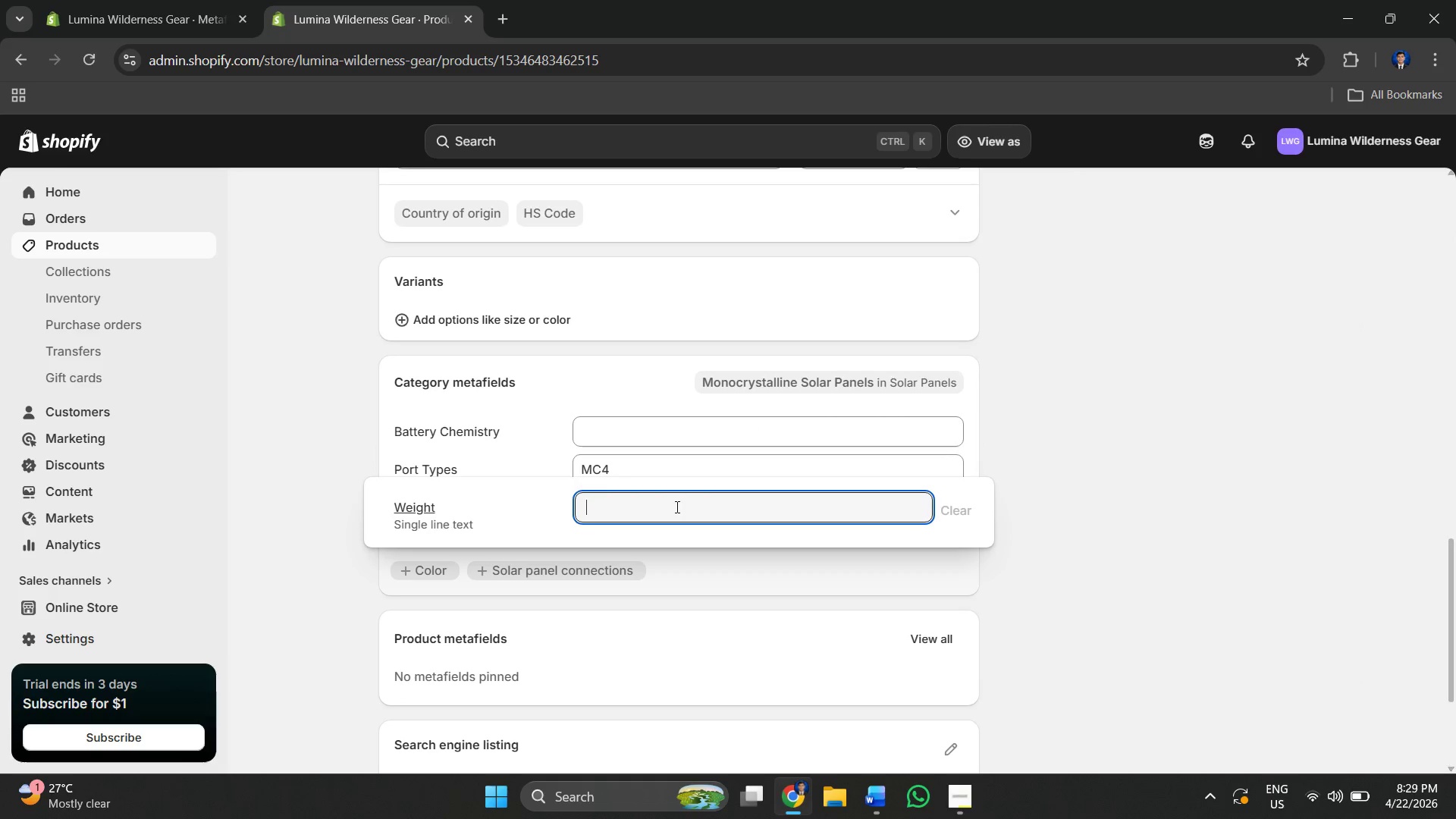 
key(Alt+AltLeft)
 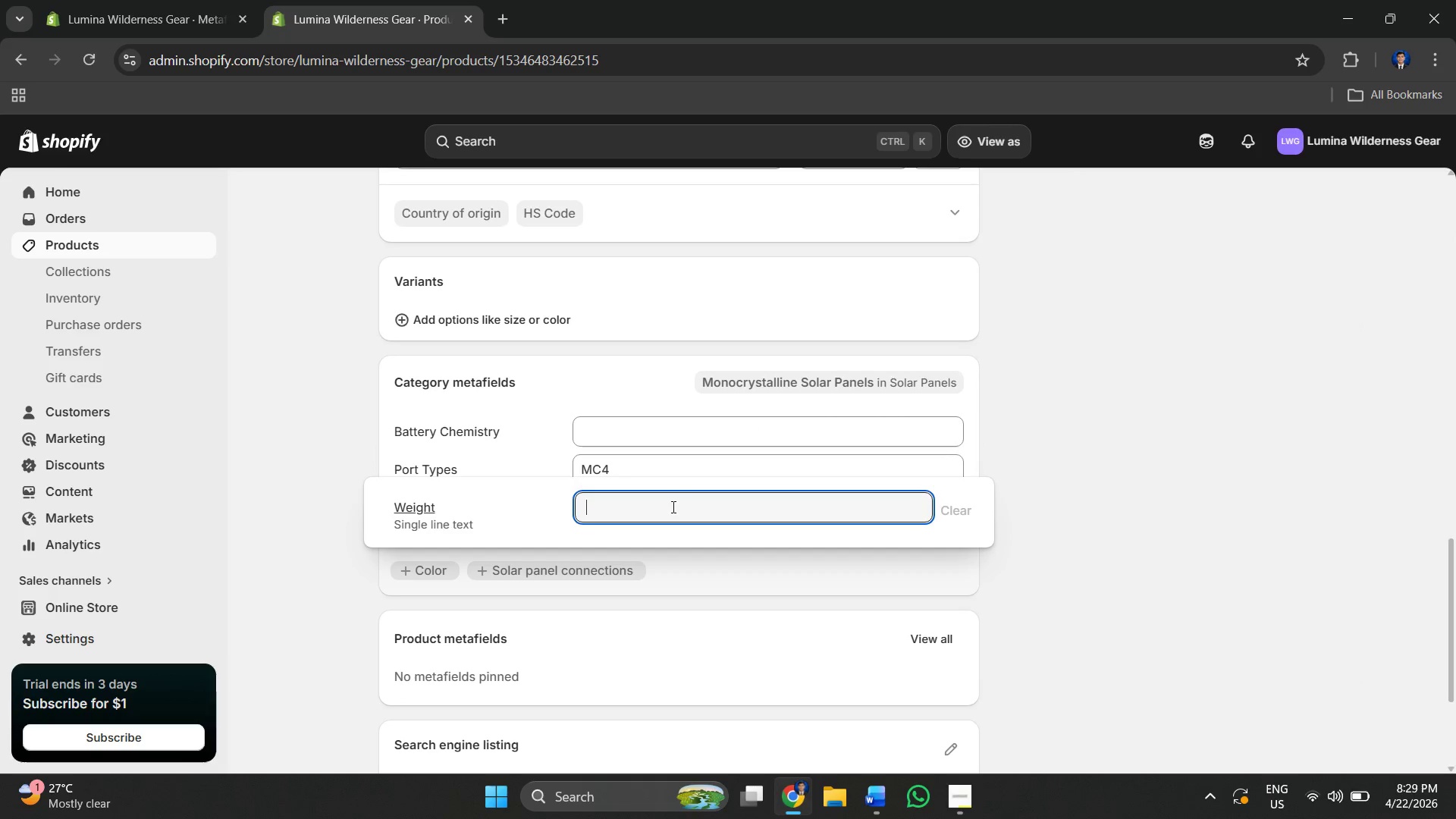 
key(Alt+Tab)
 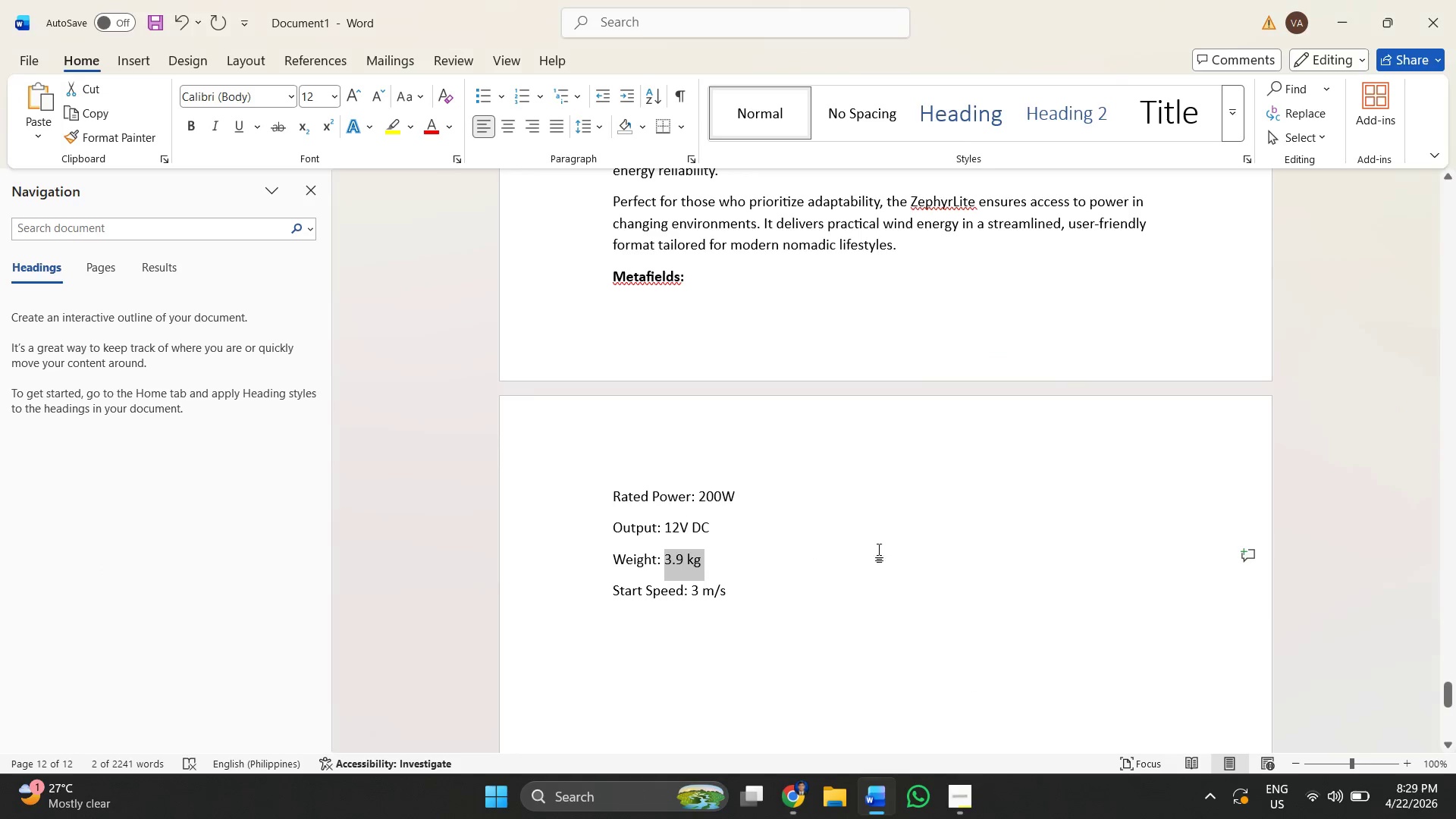 
left_click([870, 562])
 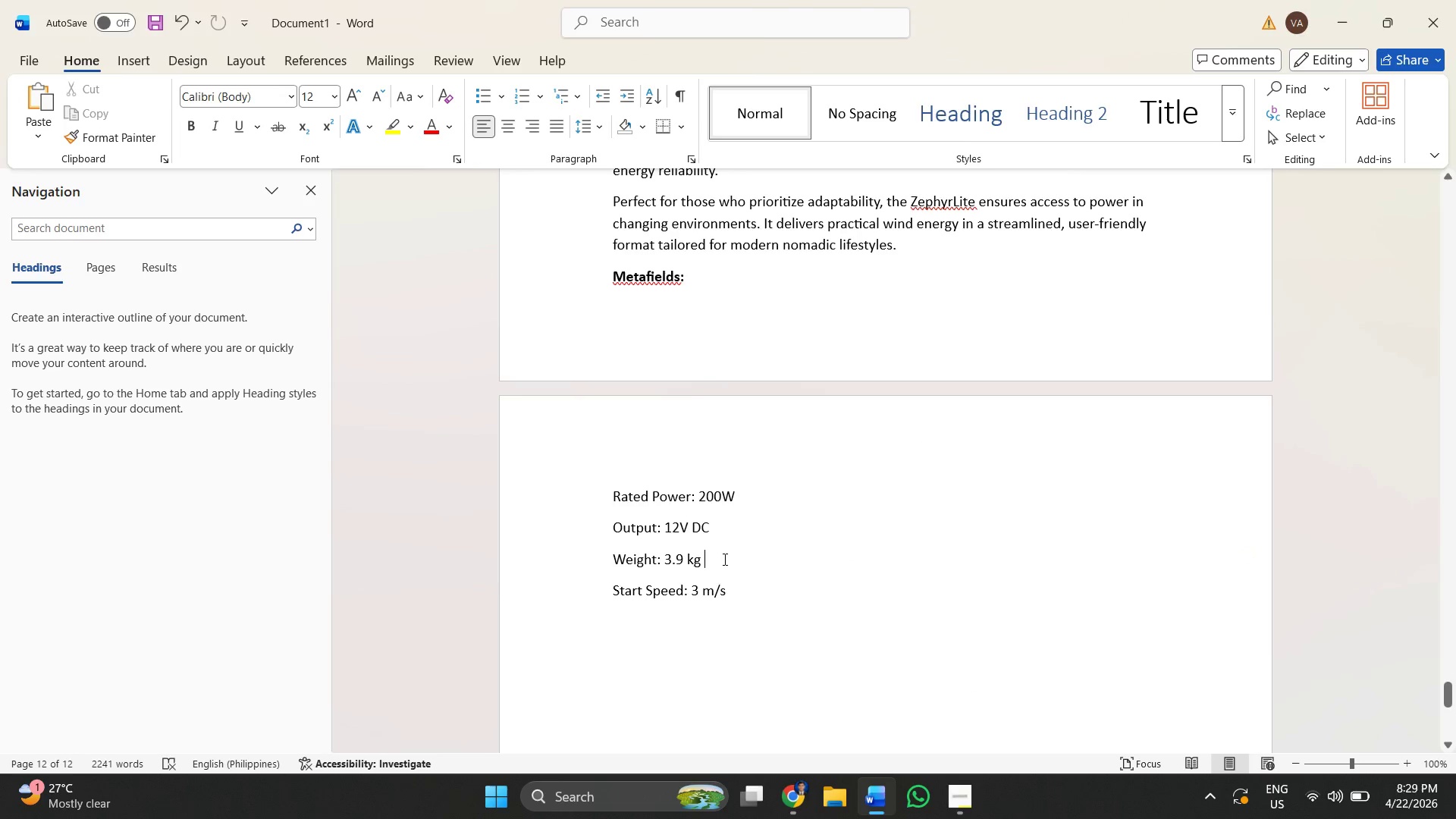 
scroll: coordinate [723, 551], scroll_direction: up, amount: 55.0
 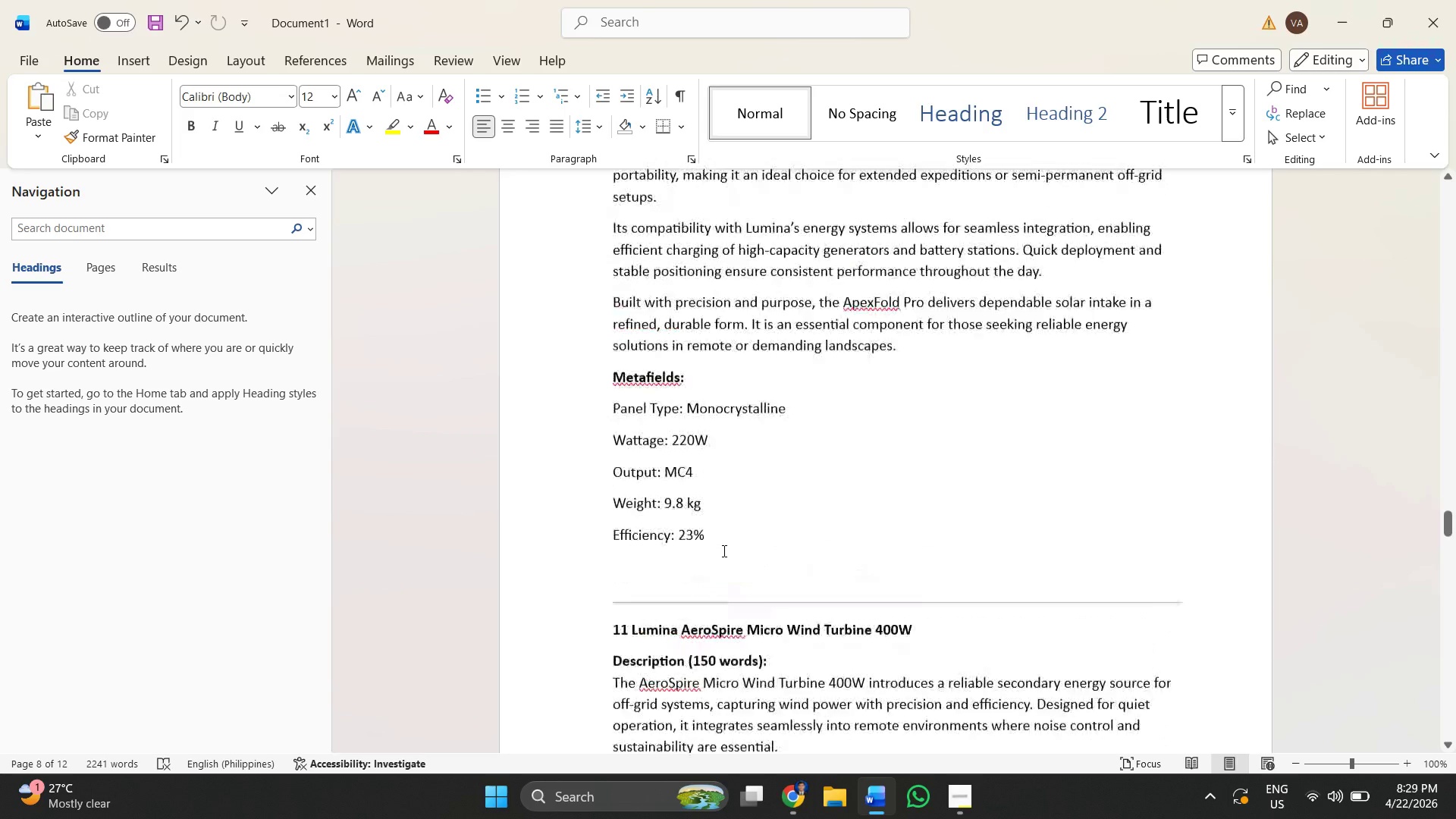 
left_click_drag(start_coordinate=[668, 541], to_coordinate=[695, 540])
 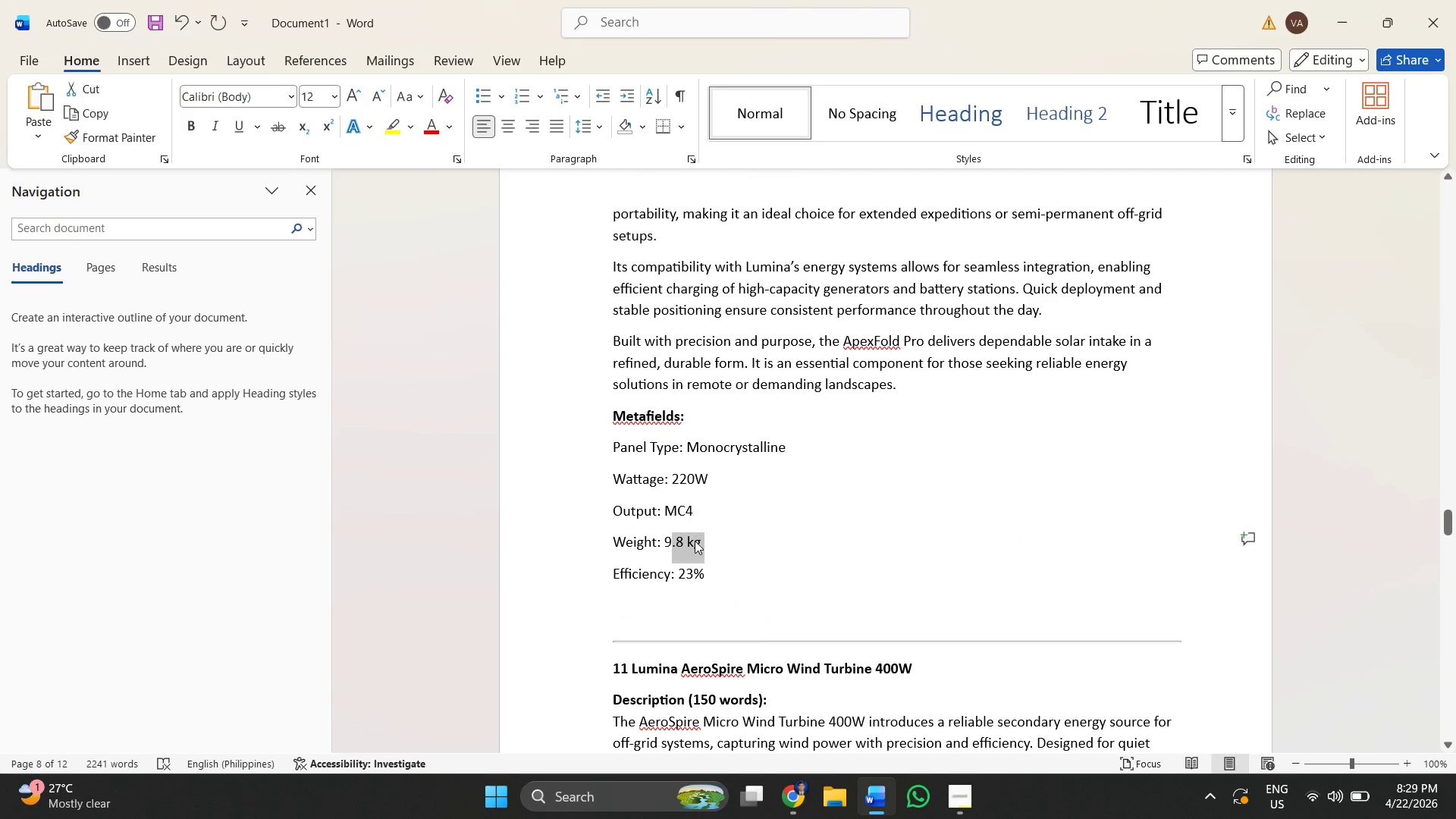 
left_click([695, 541])
 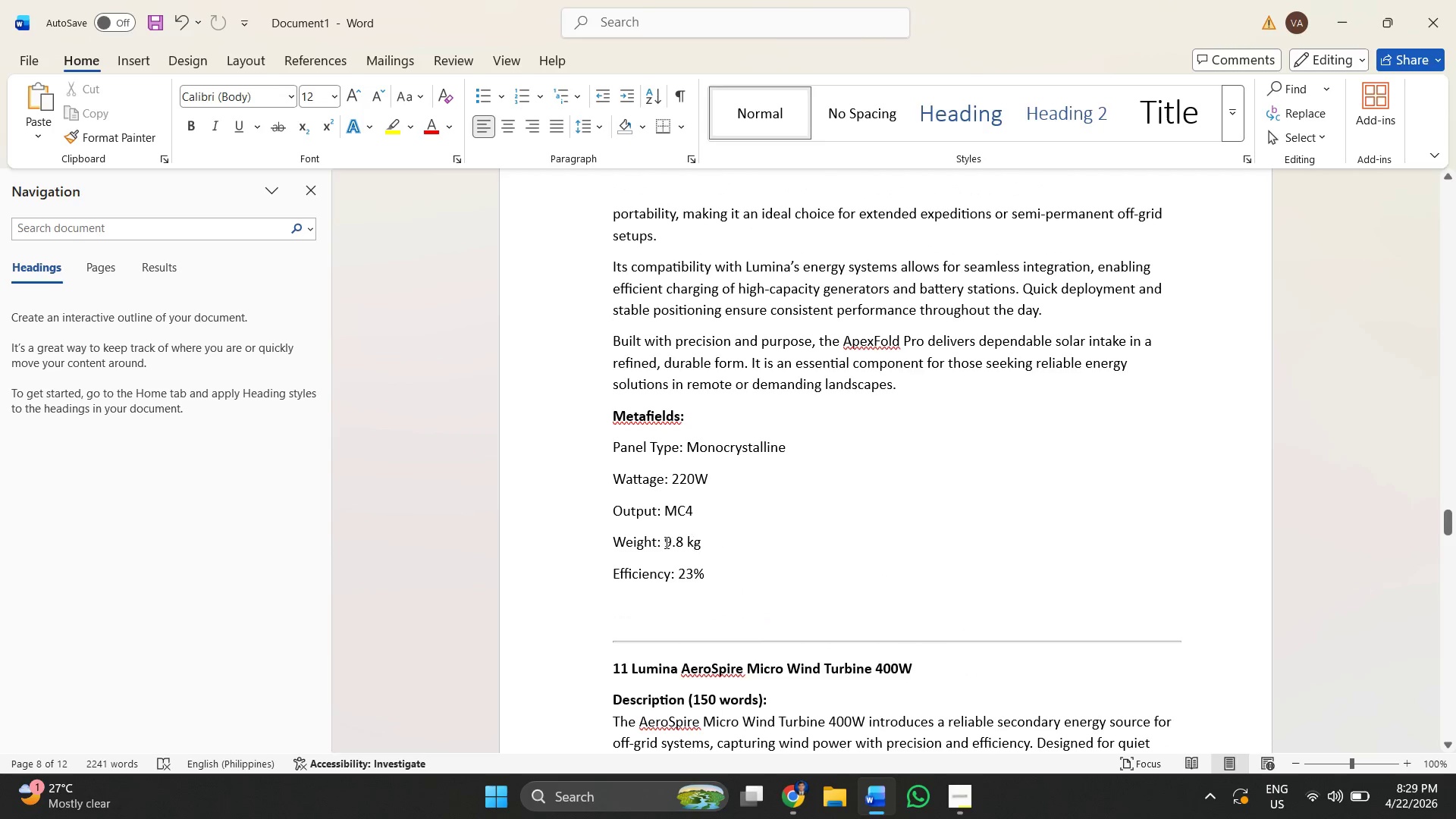 
left_click_drag(start_coordinate=[664, 541], to_coordinate=[701, 541])
 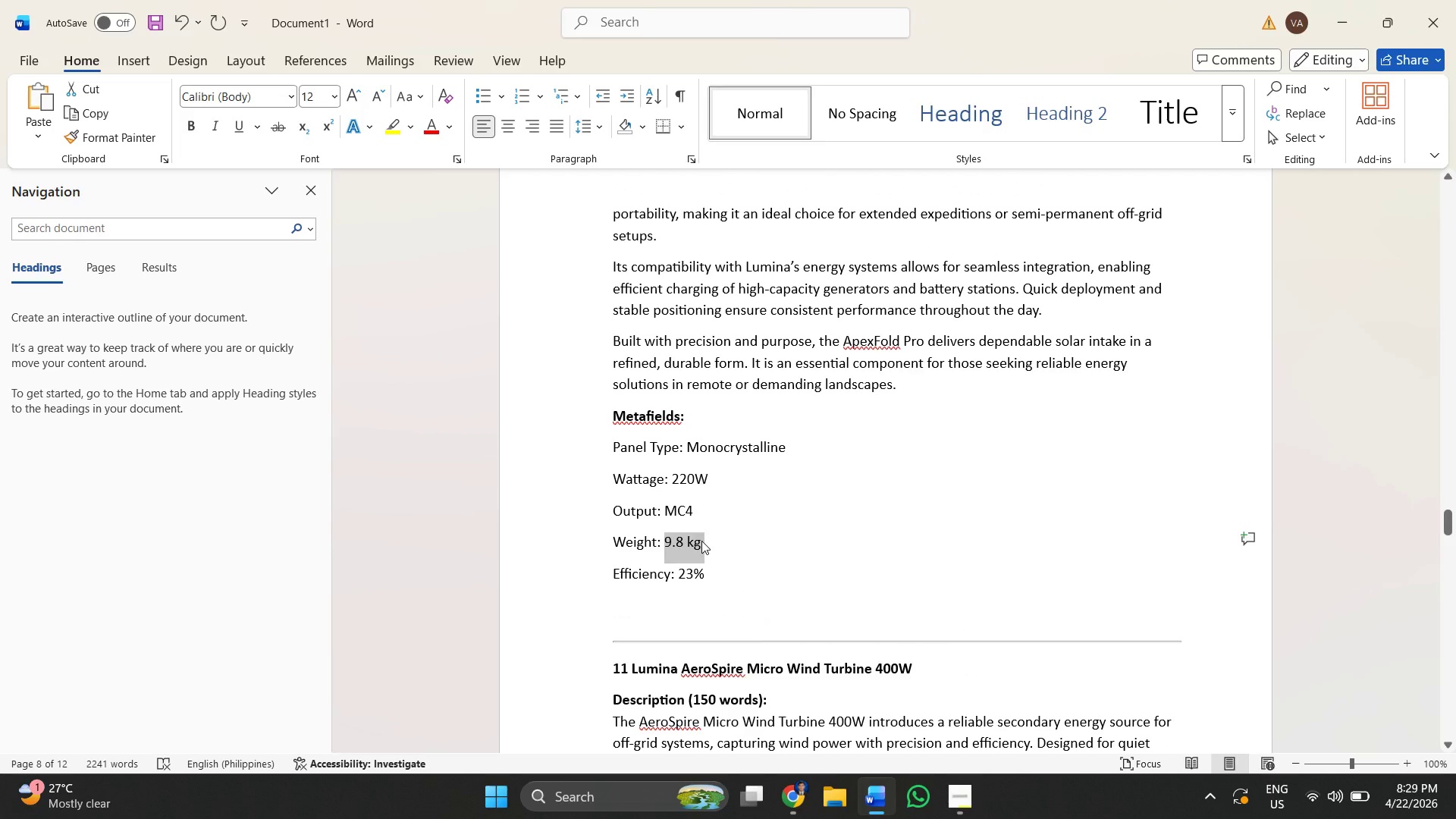 
key(Control+C)
 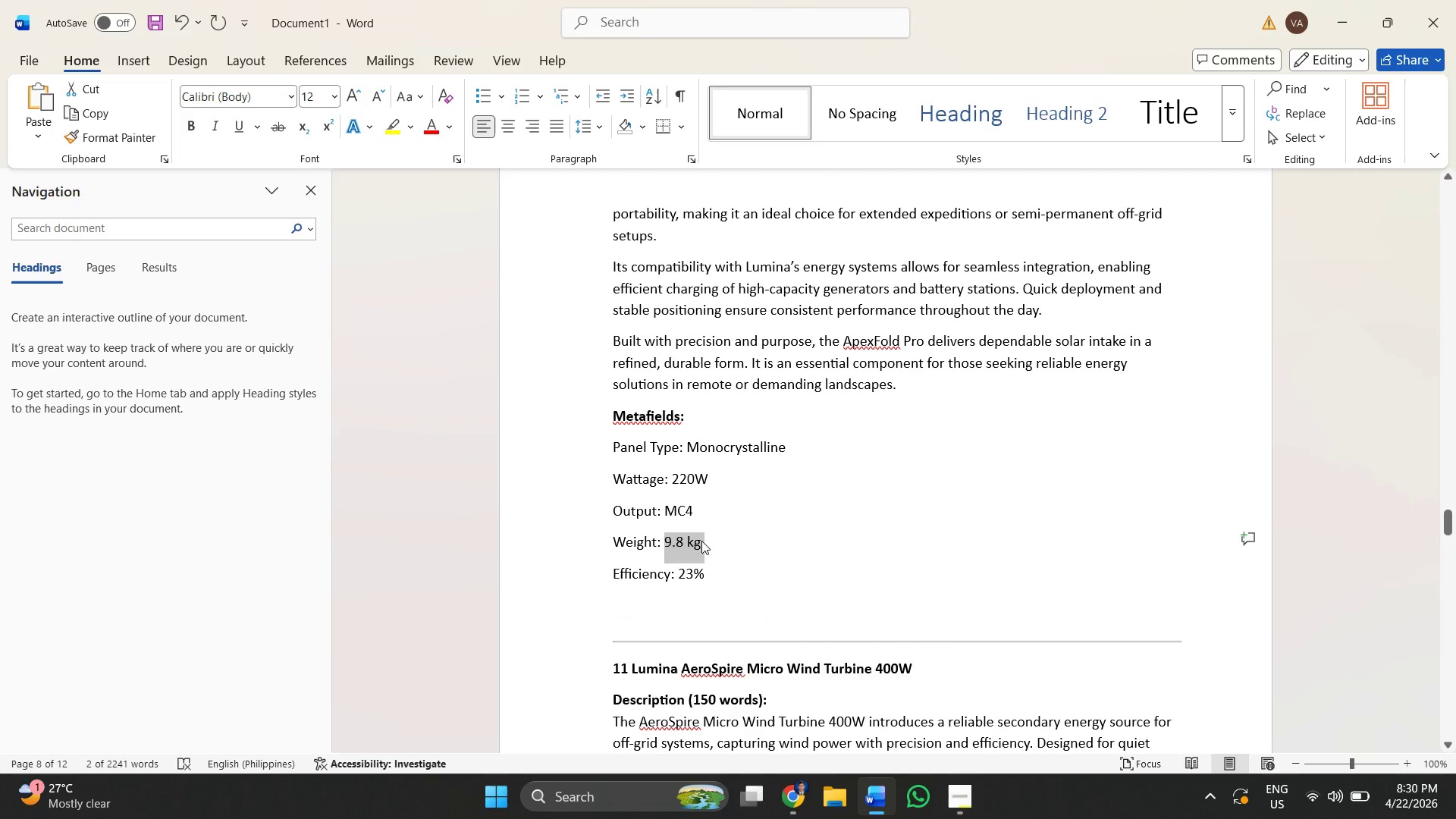 
key(Alt+AltLeft)
 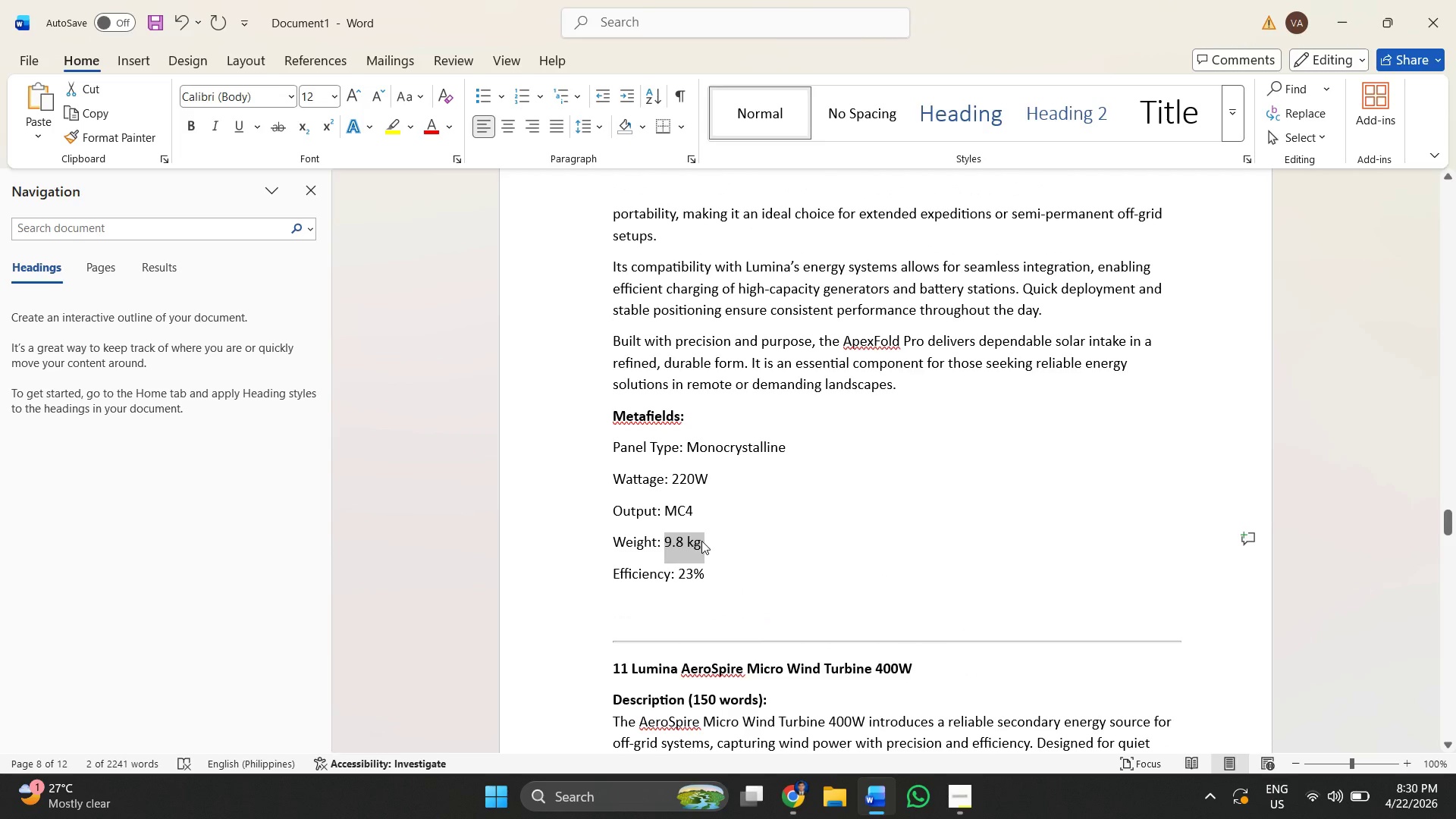 
key(Alt+Tab)
 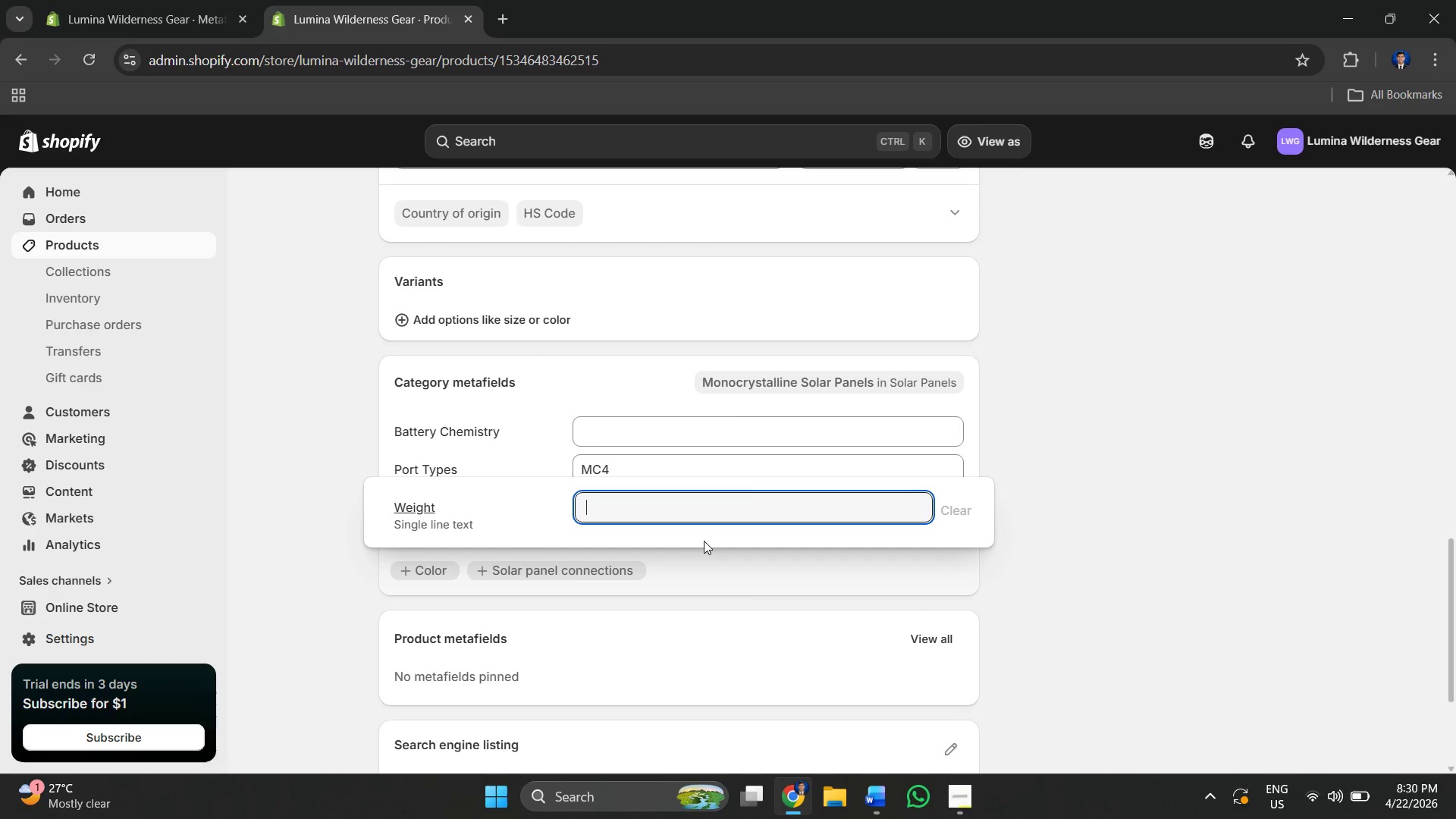 
key(Control+V)
 